 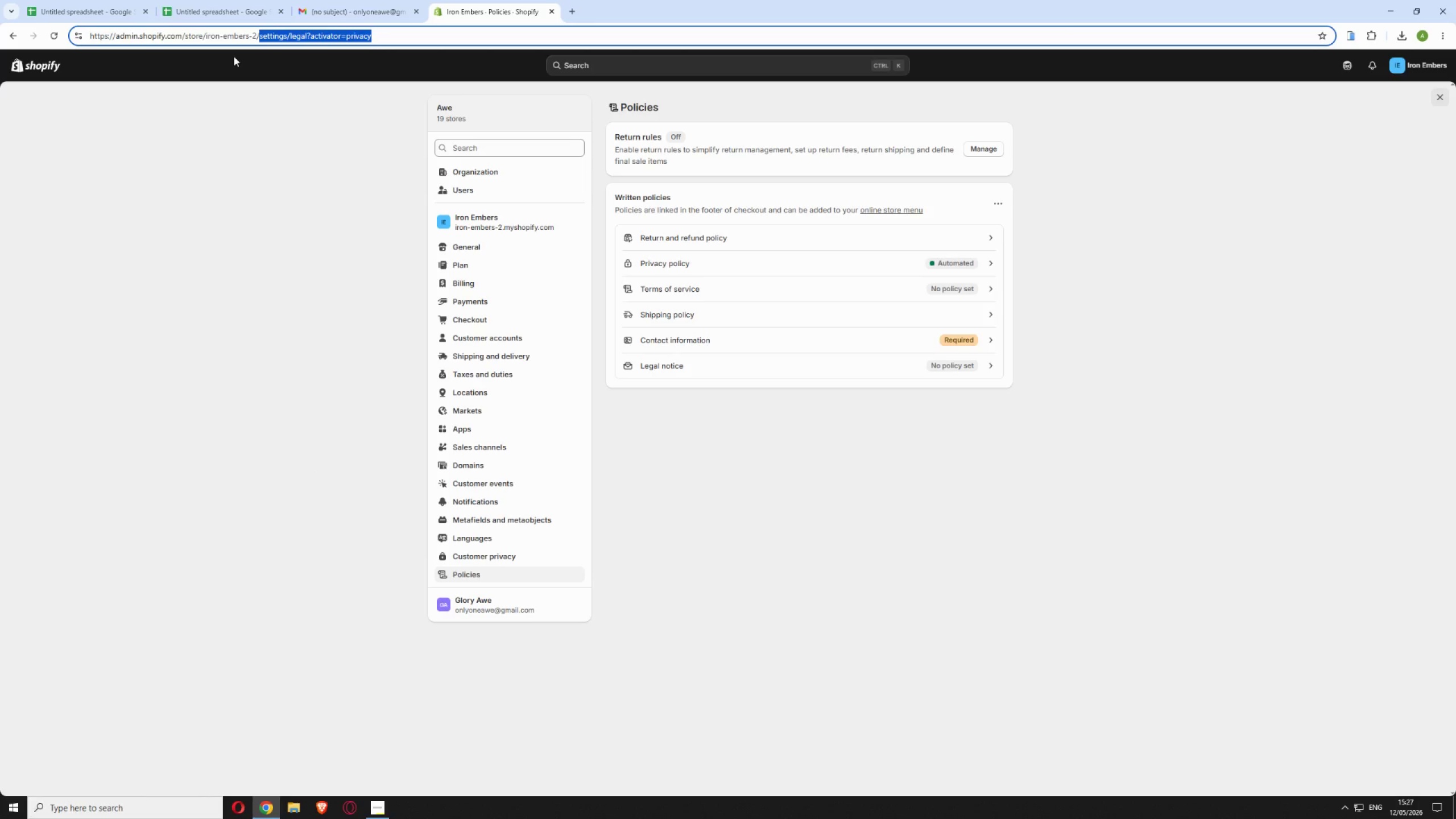 
key(Backspace)
 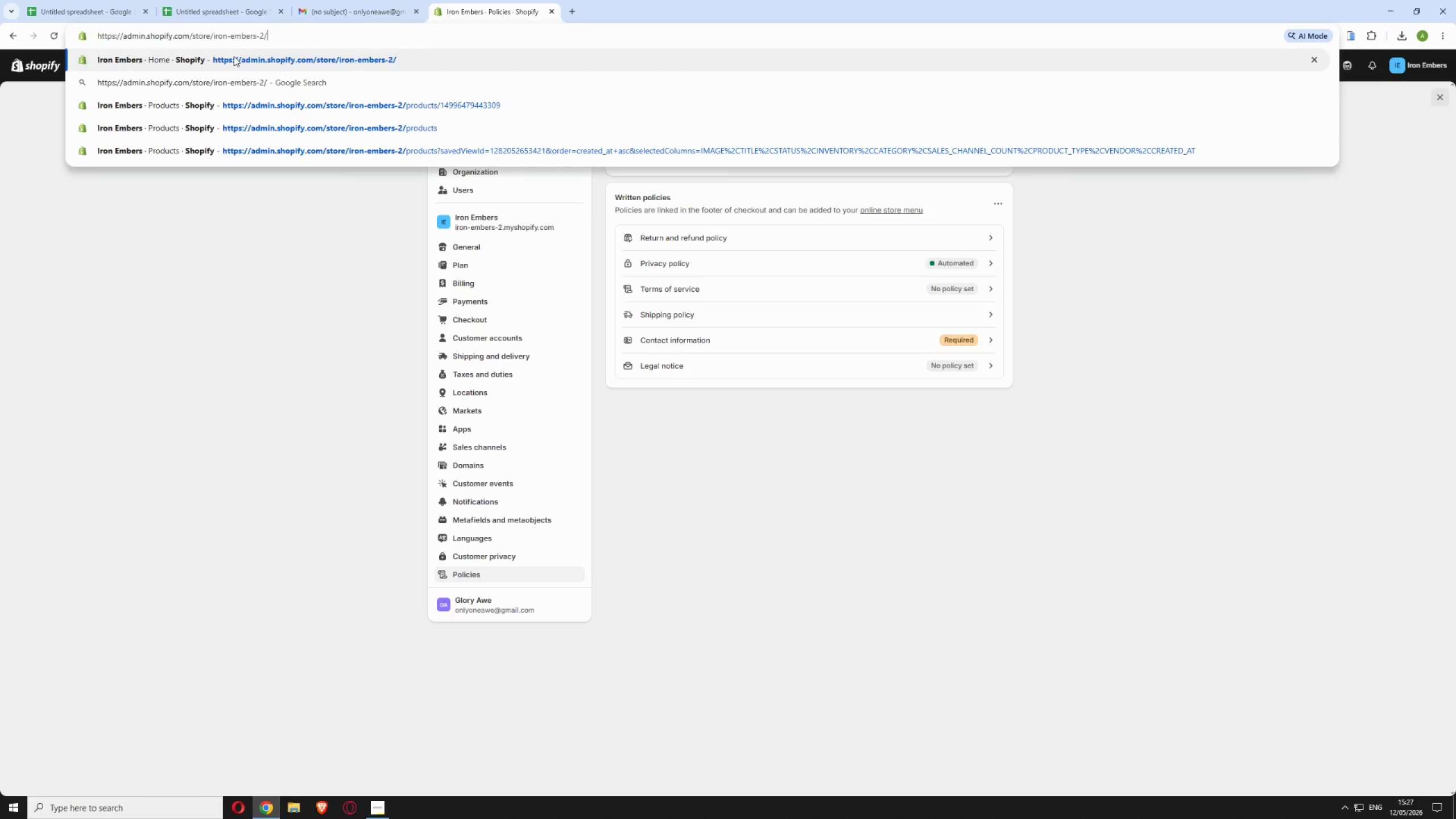 
key(Enter)
 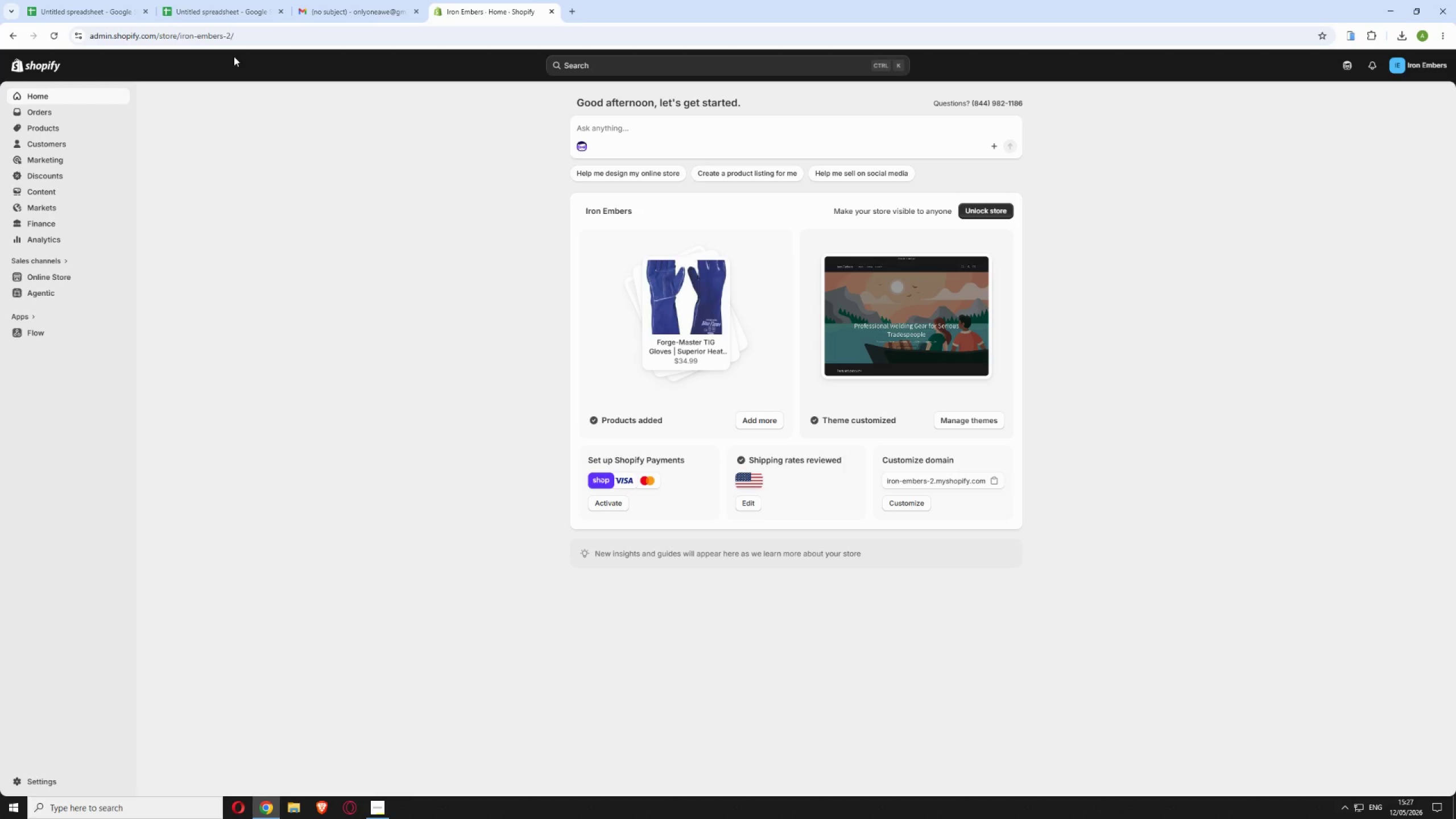 
wait(26.09)
 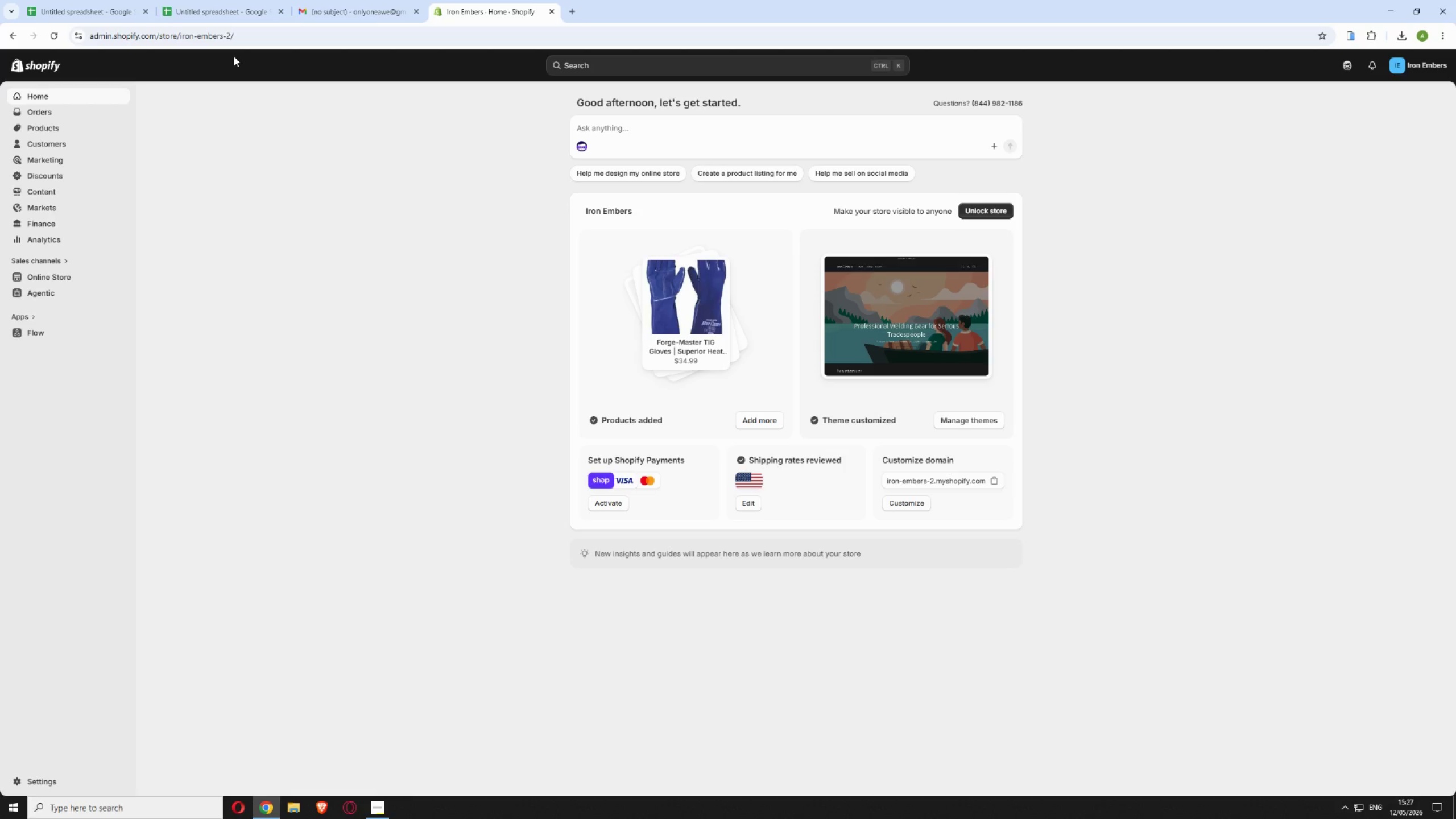 
left_click([60, 176])
 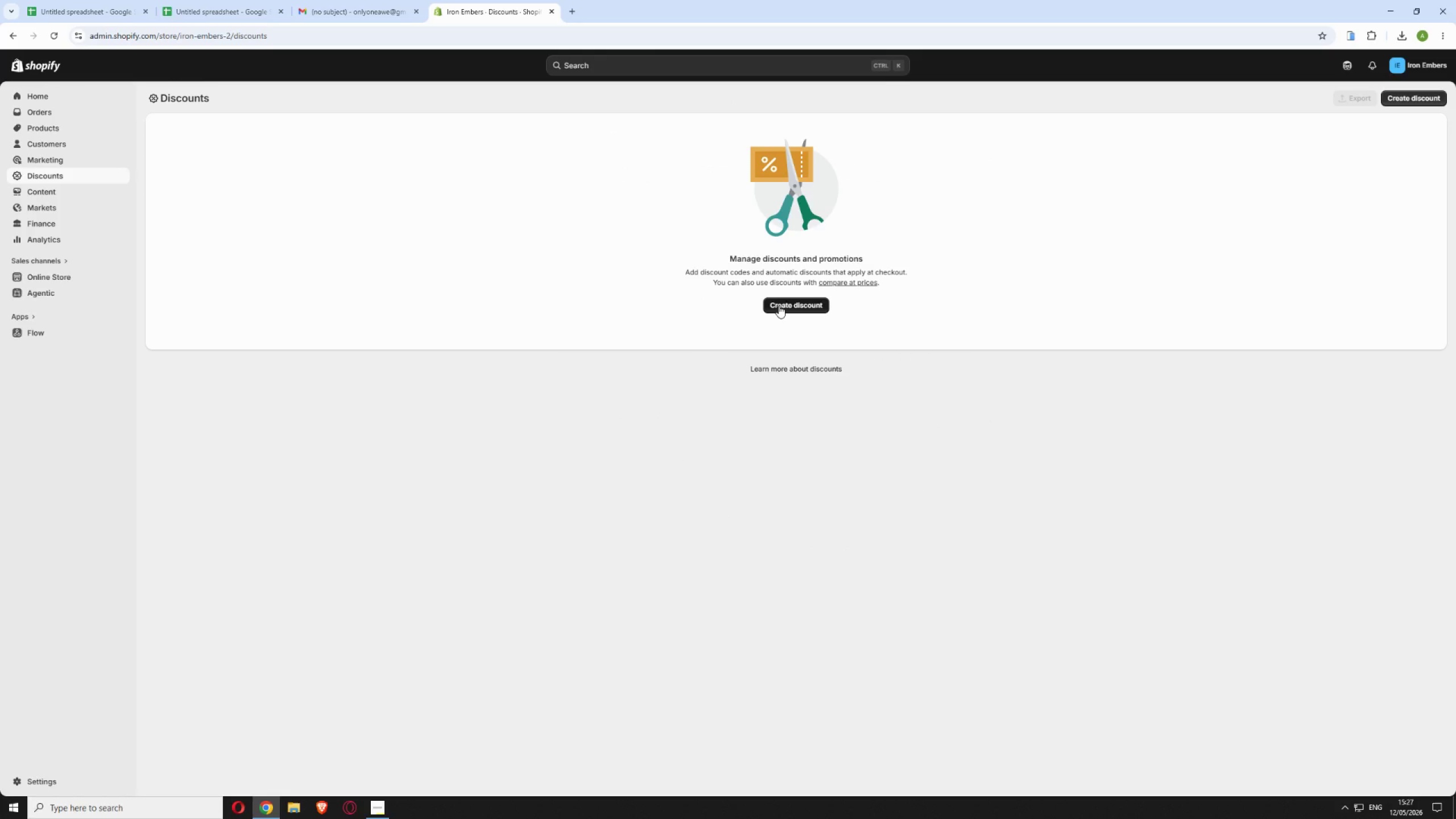 
wait(12.14)
 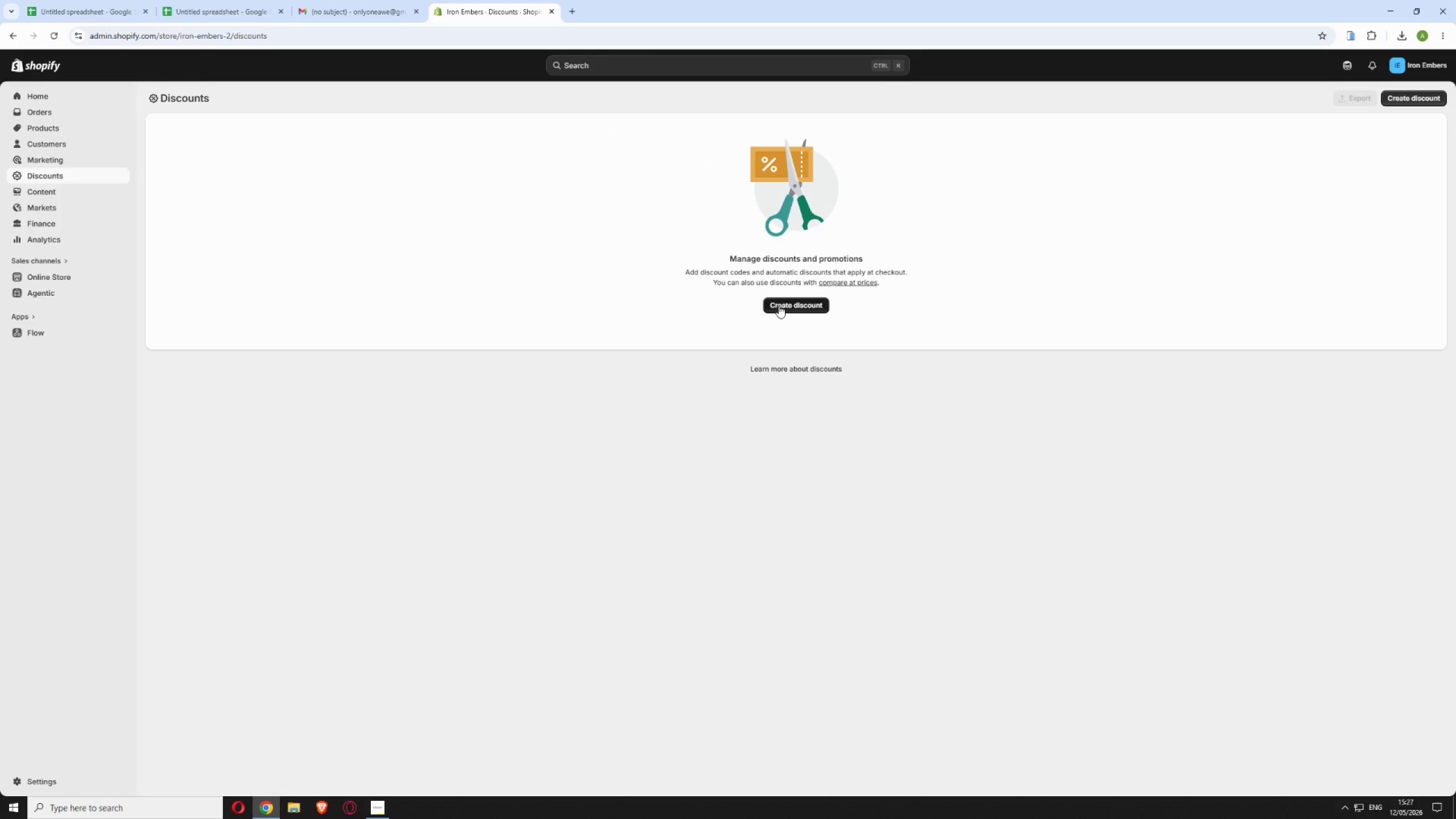 
left_click([776, 305])
 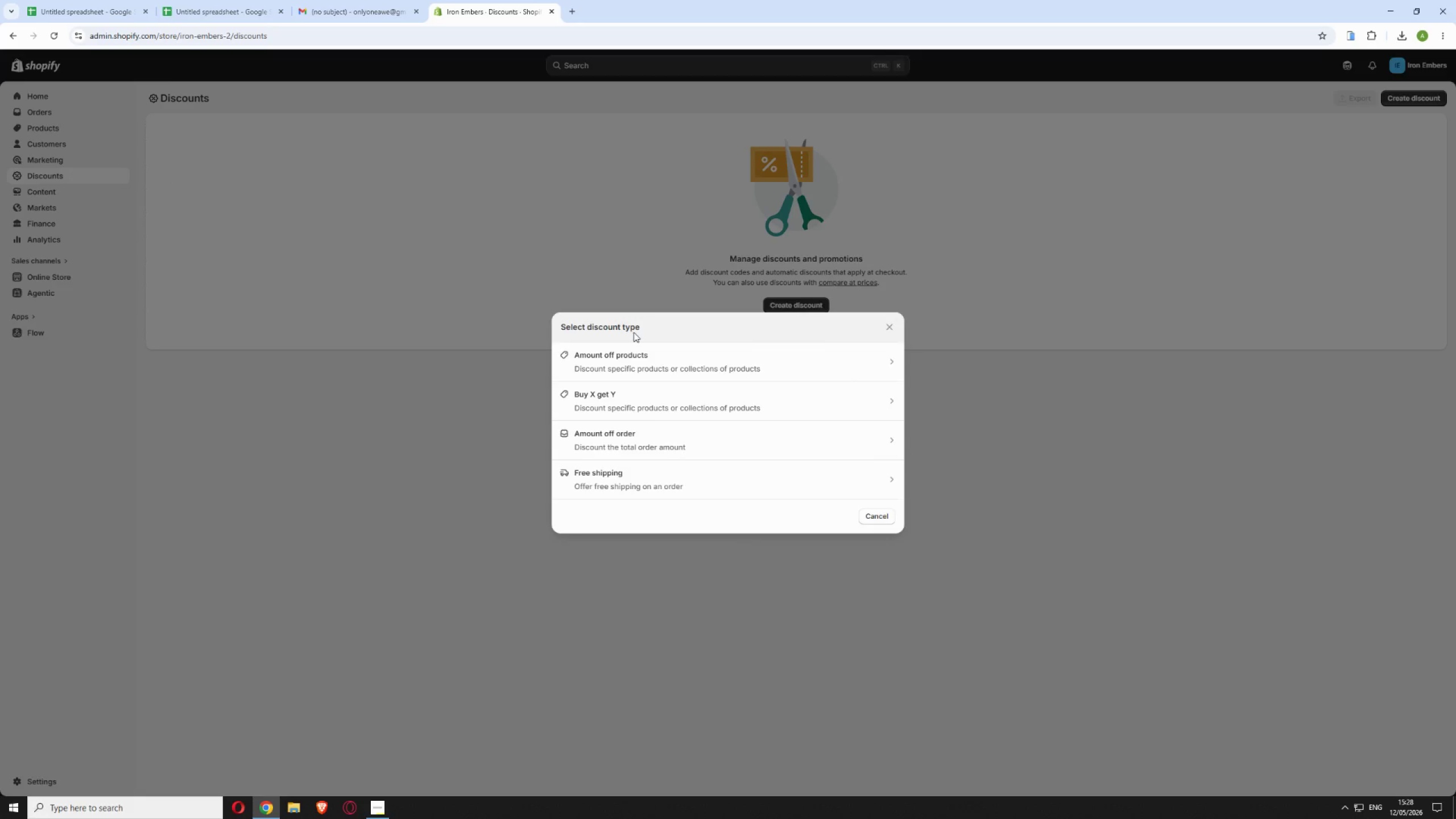 
left_click([621, 354])
 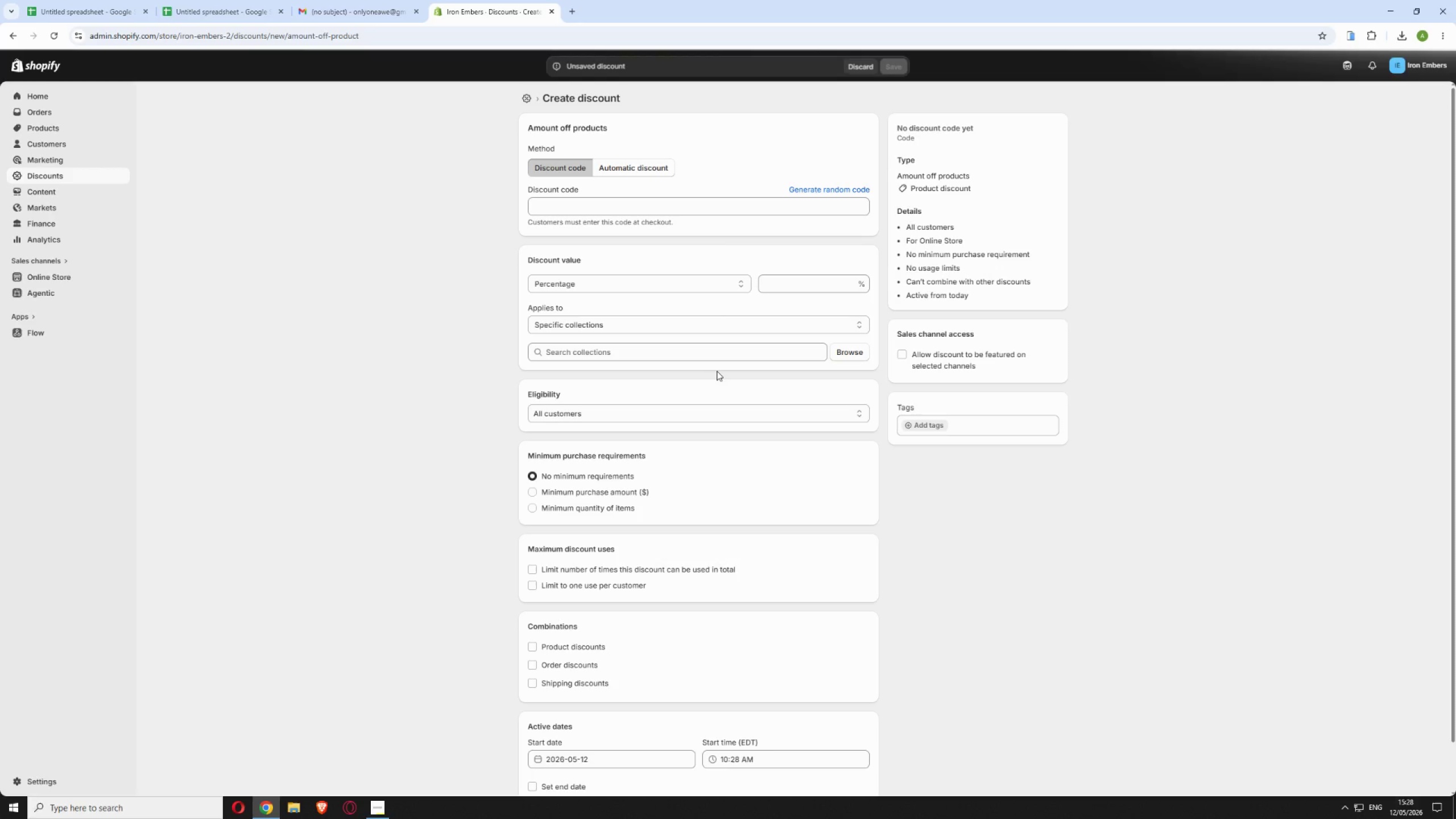 
left_click([611, 205])
 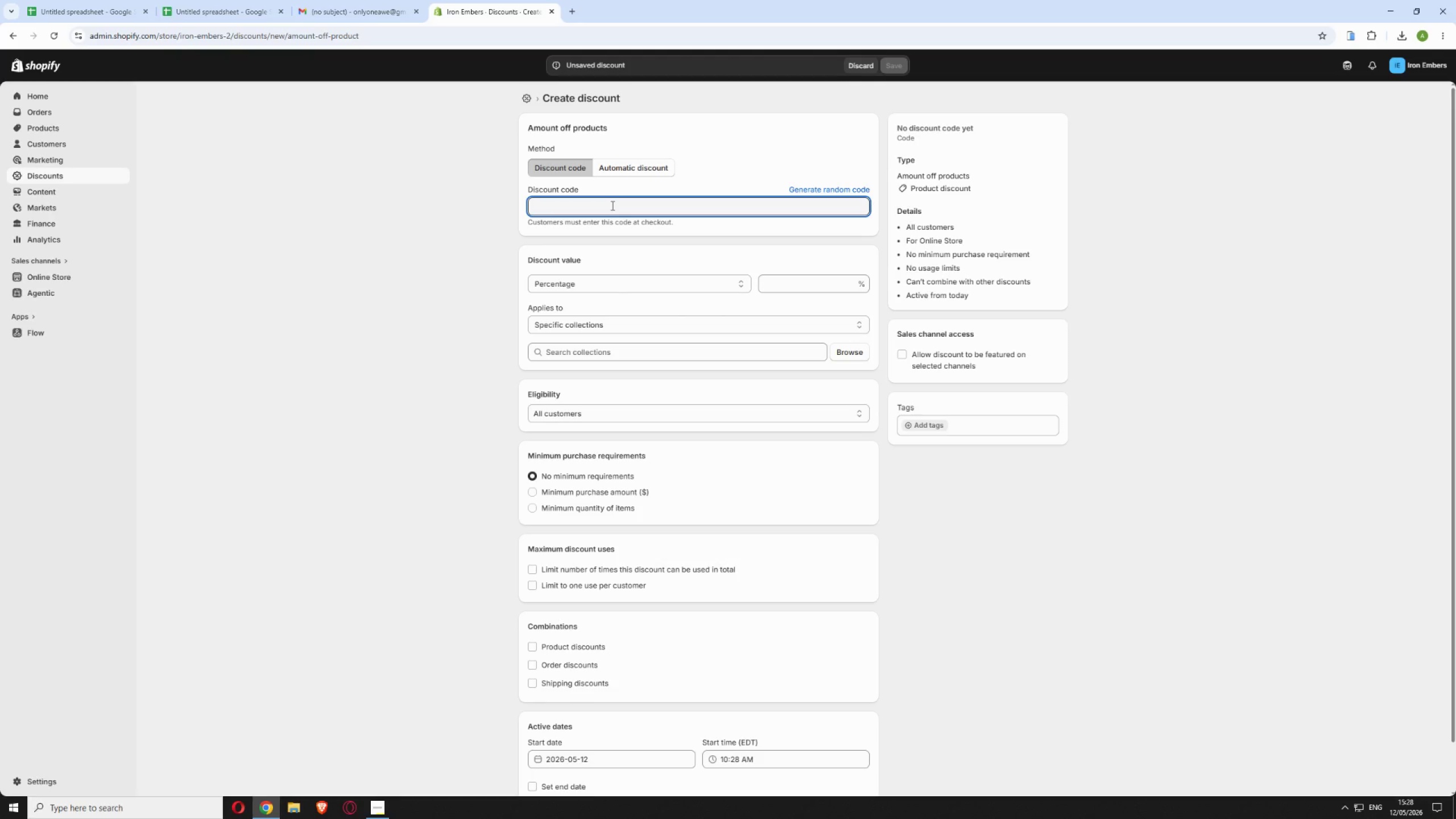 
type(WELDER10)
 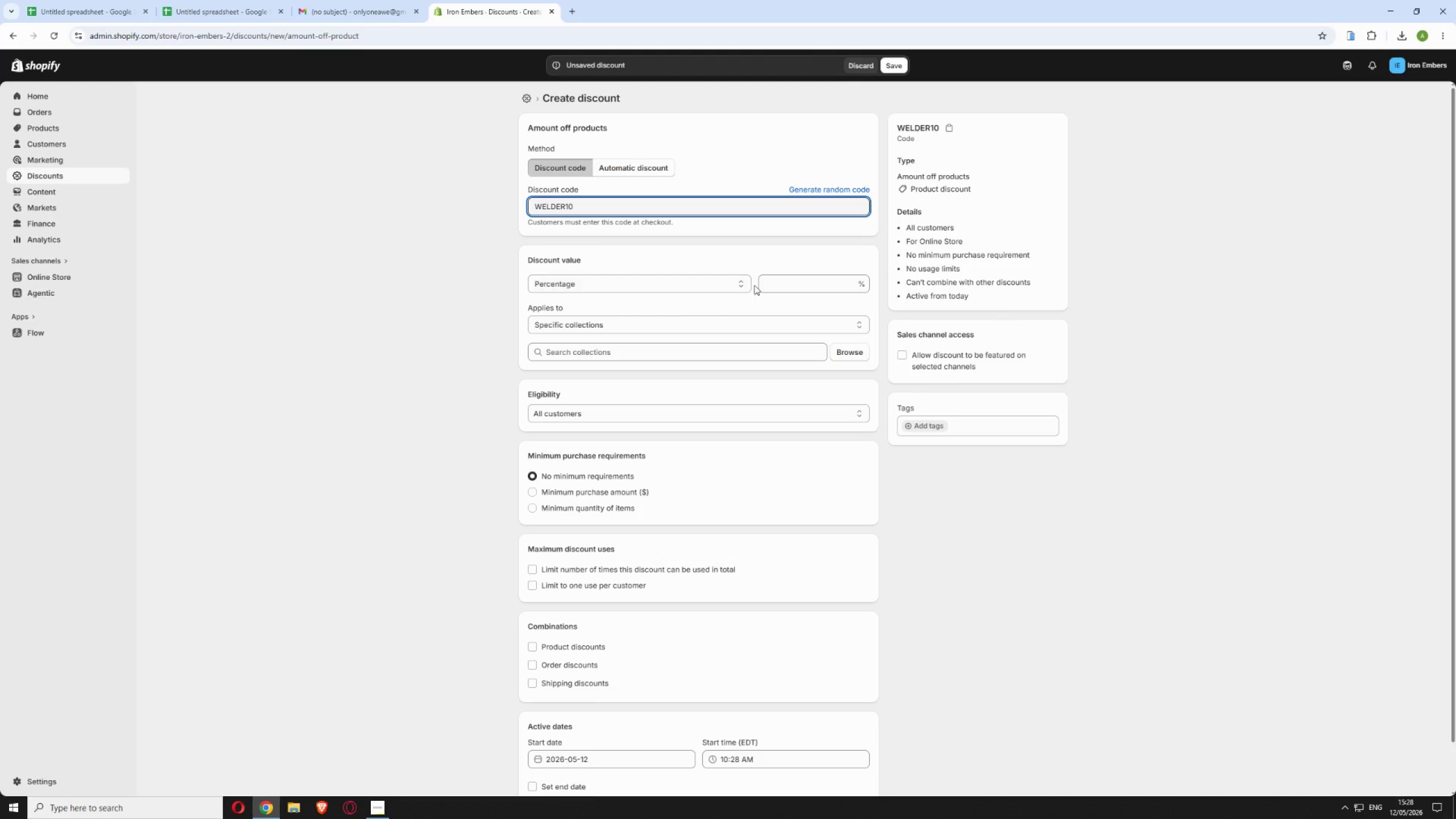 
left_click([775, 282])
 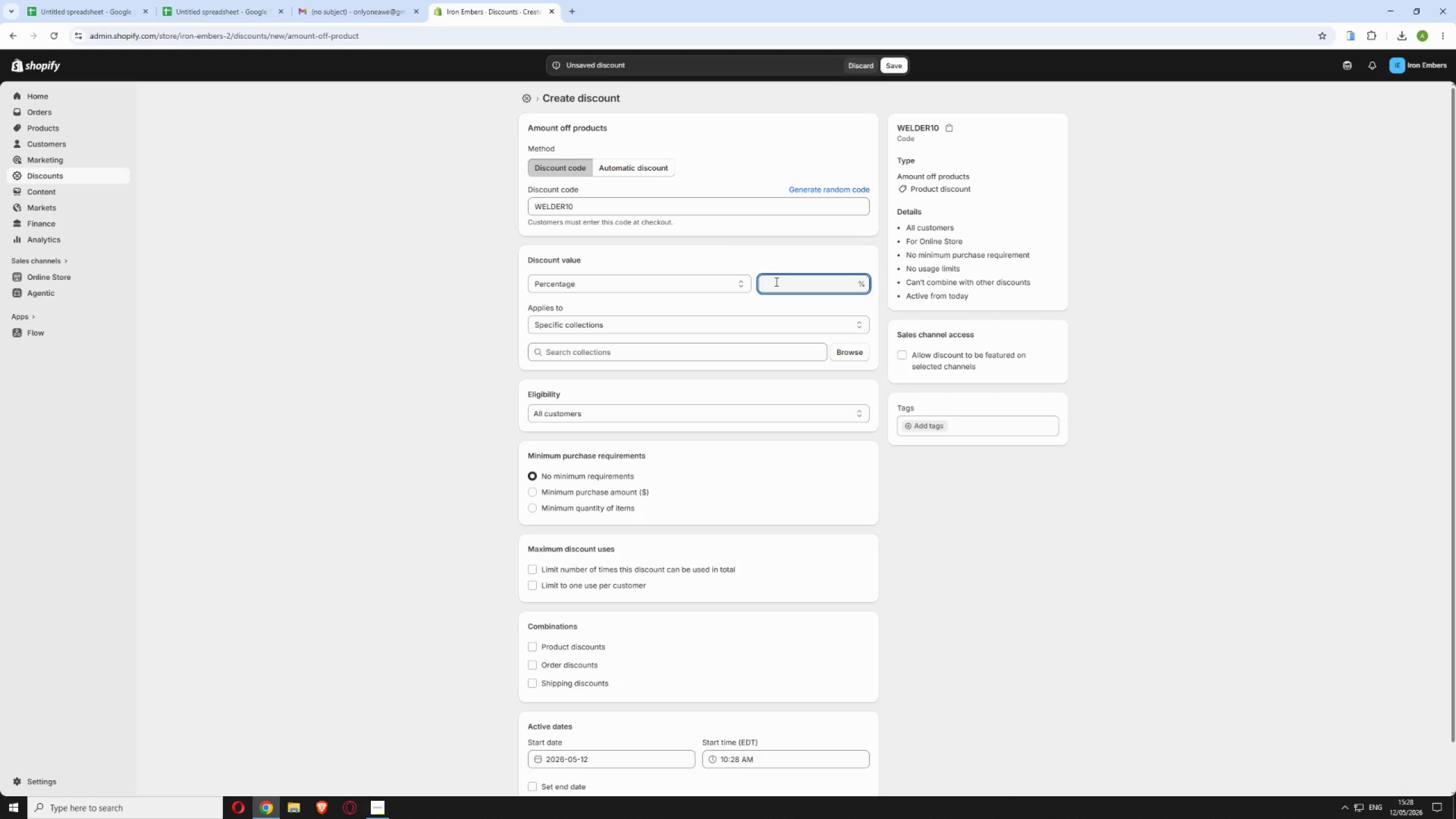 
type(10)
 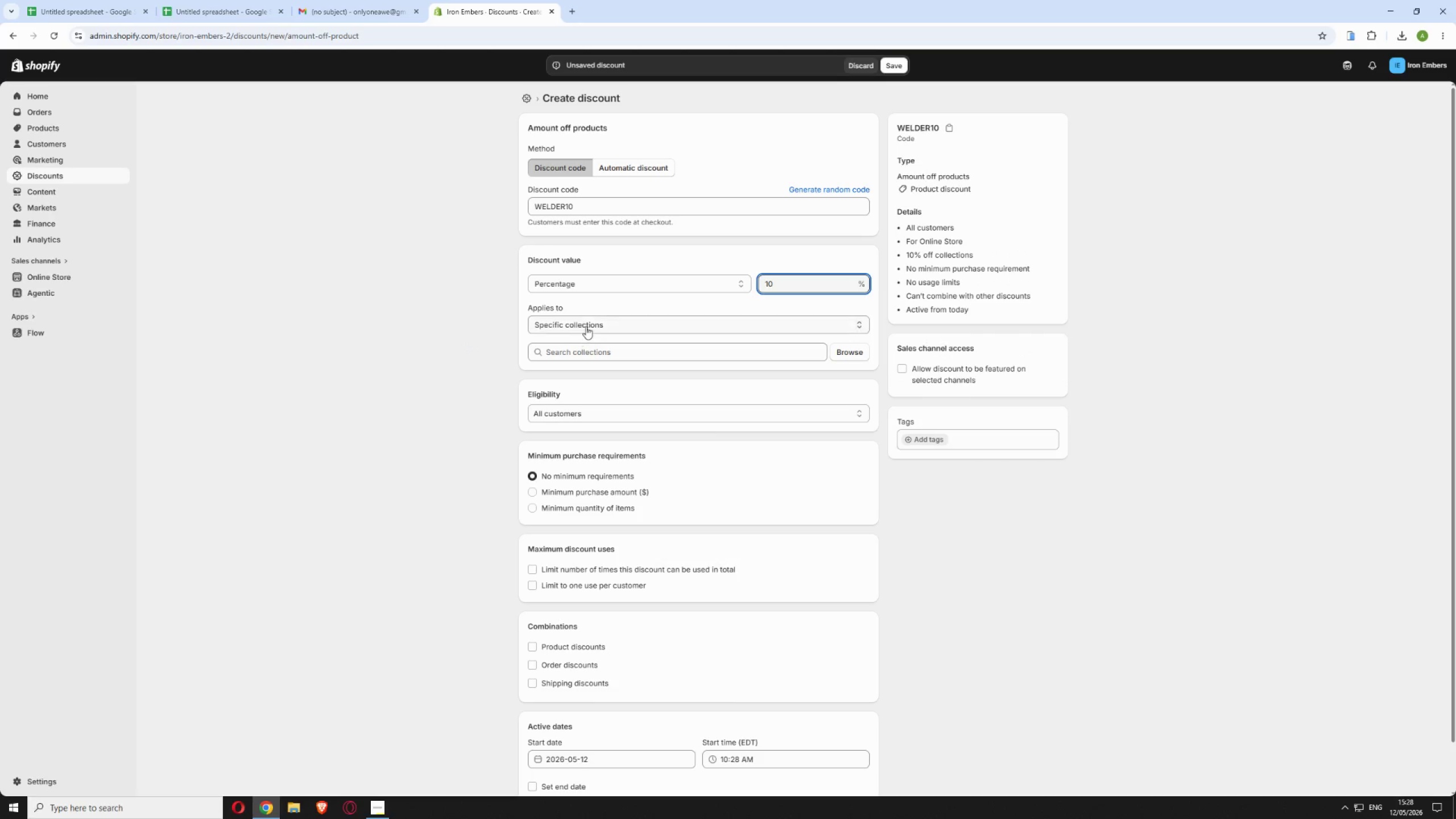 
wait(6.61)
 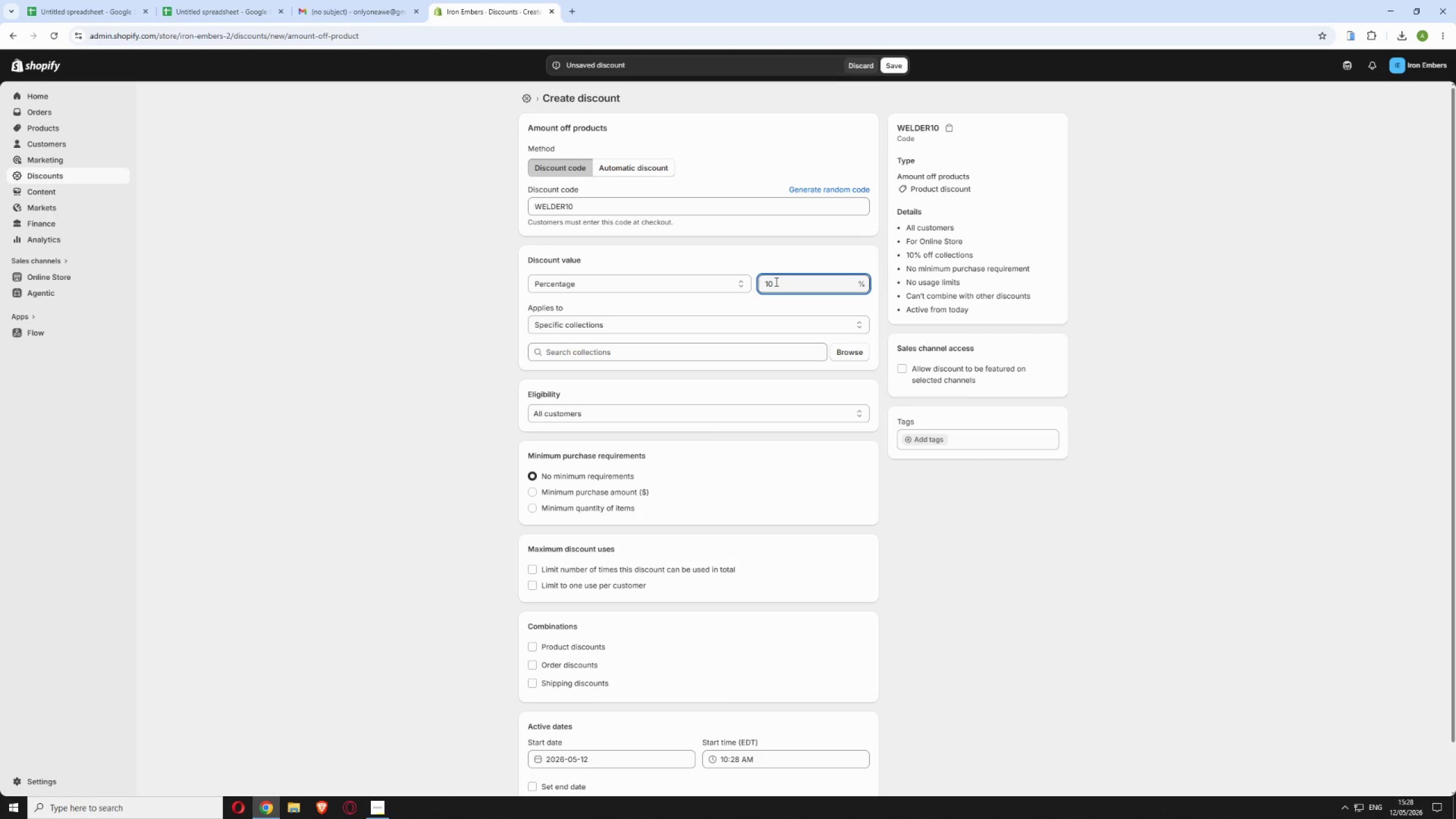 
left_click([497, 319])
 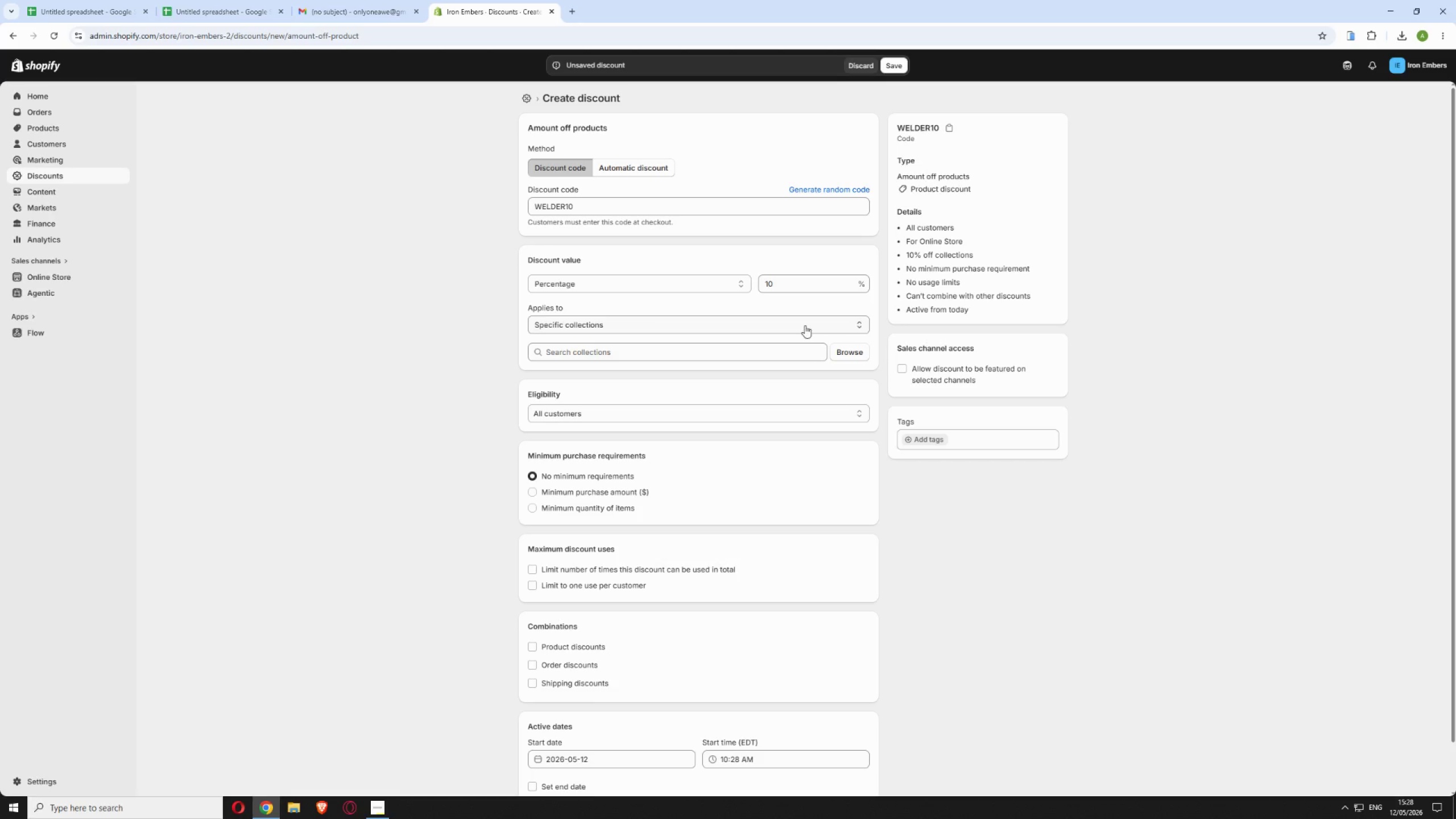 
left_click([801, 320])
 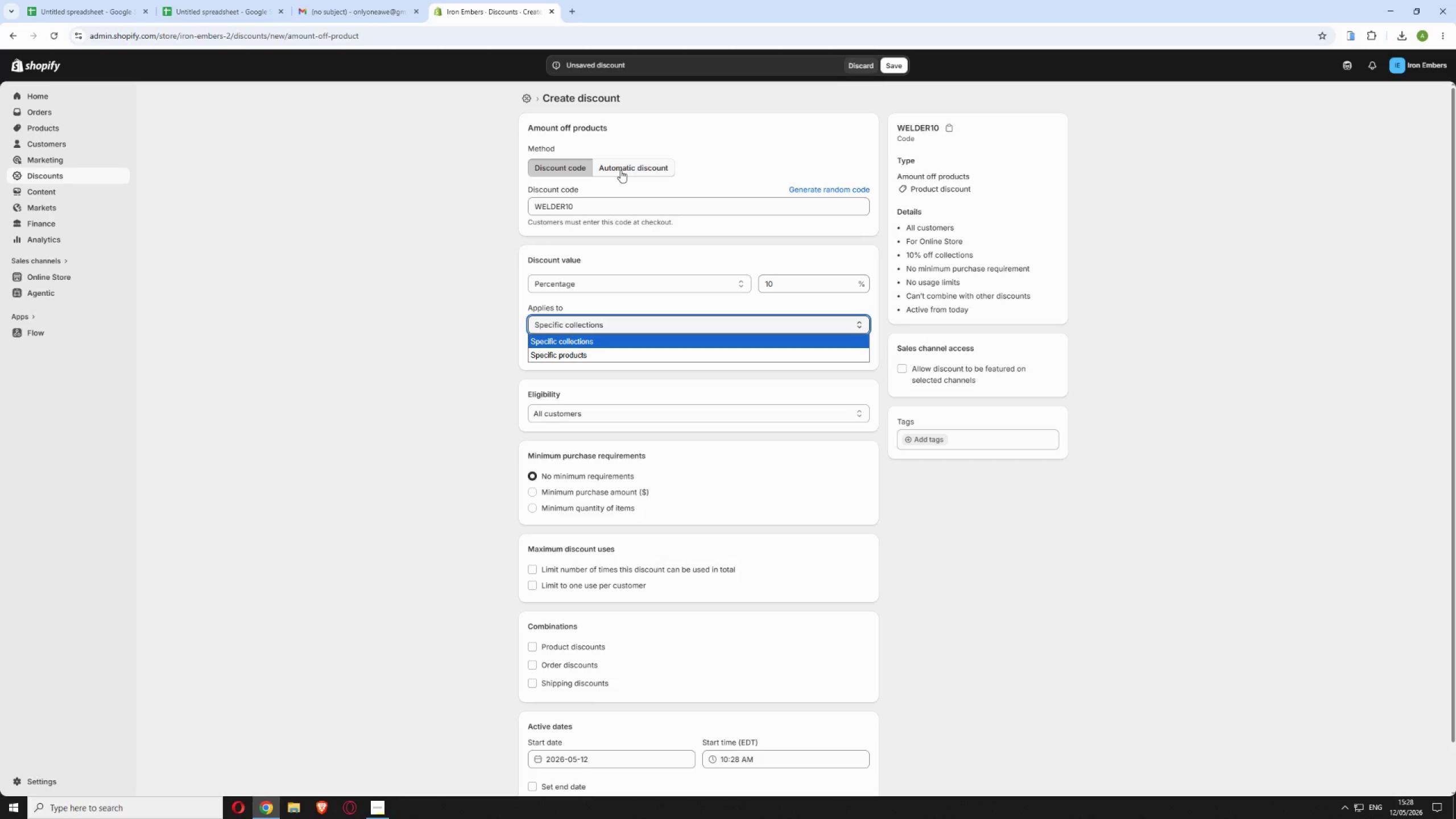 
wait(7.45)
 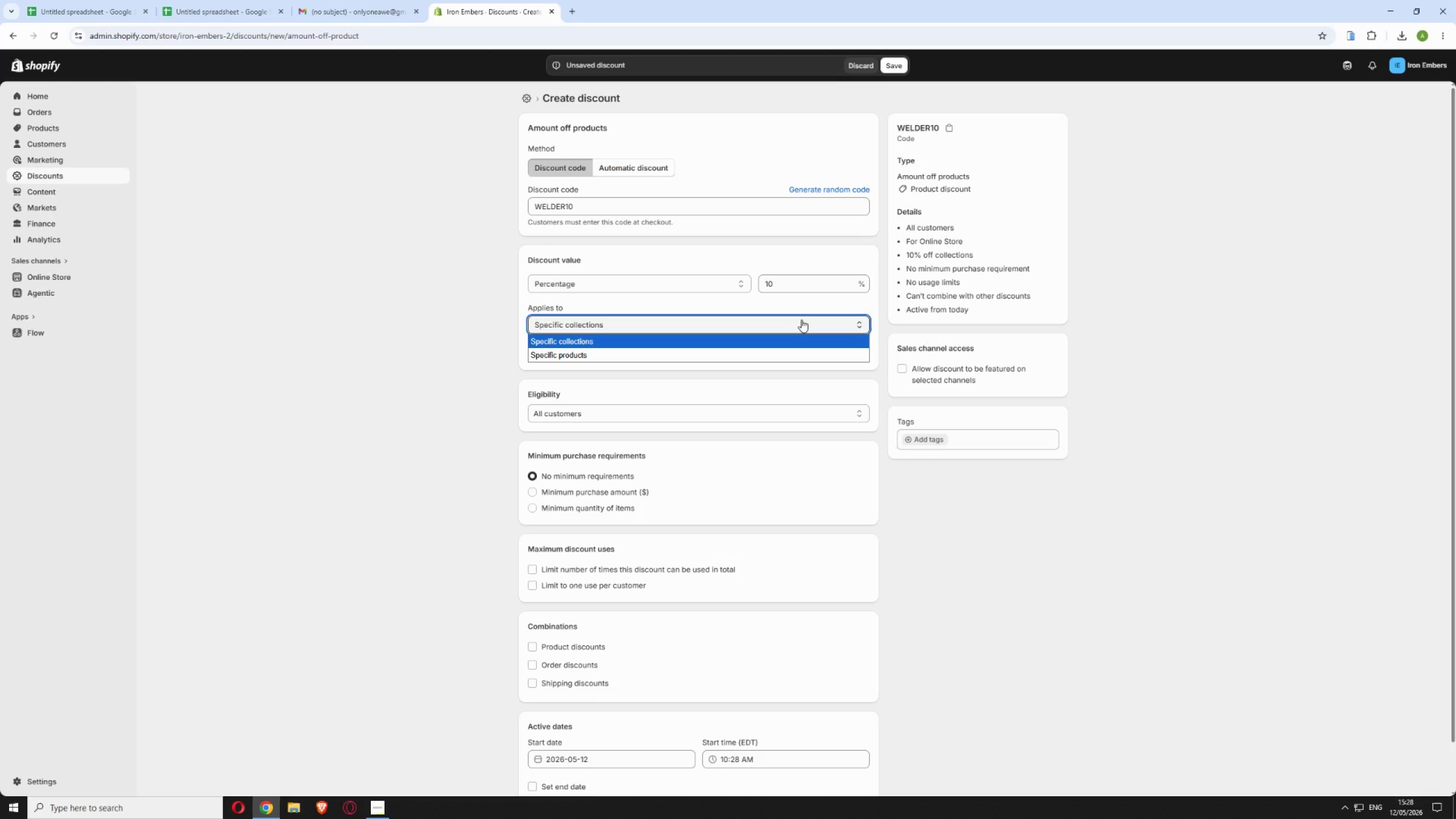 
left_click([564, 354])
 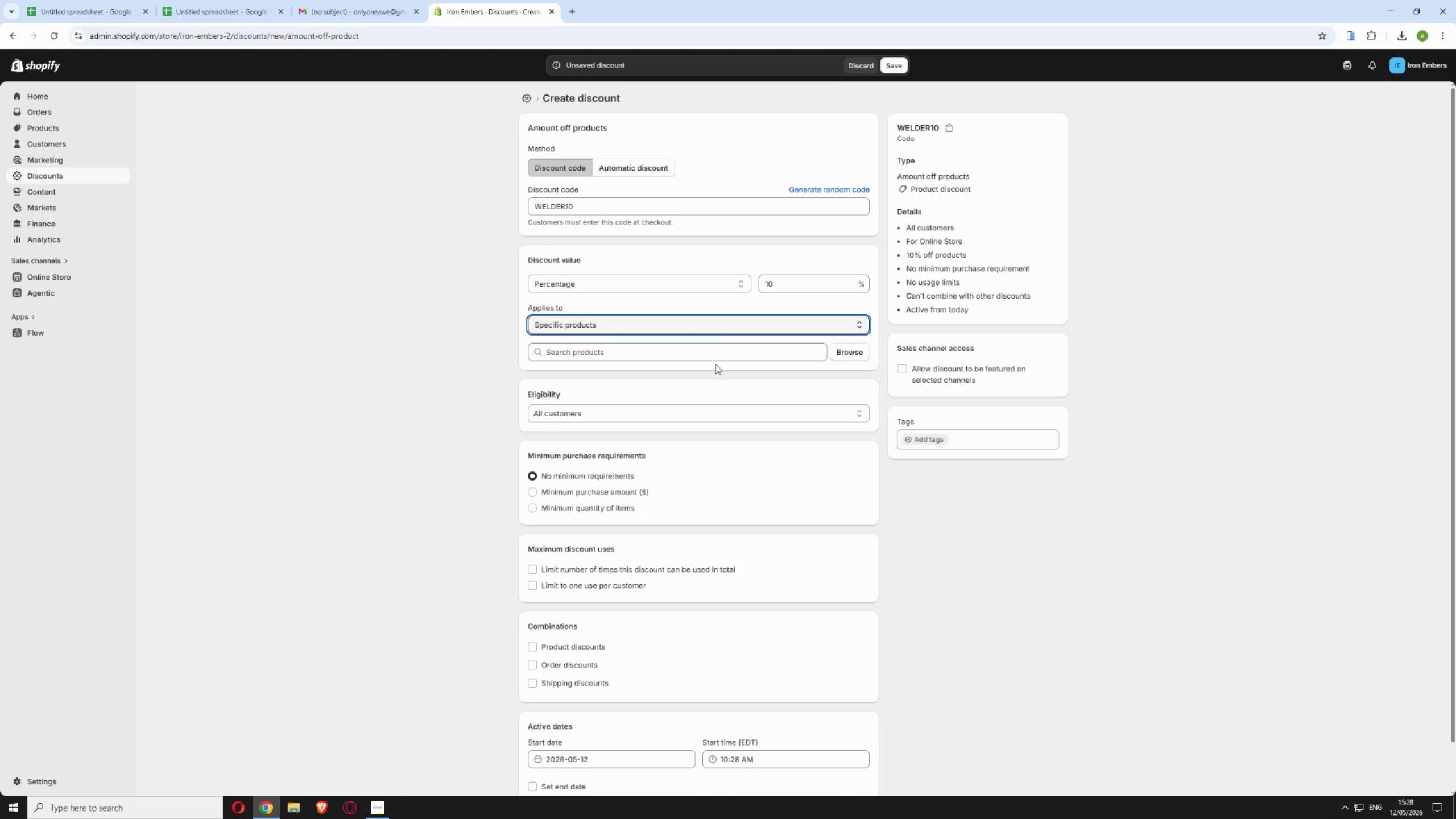 
left_click([848, 355])
 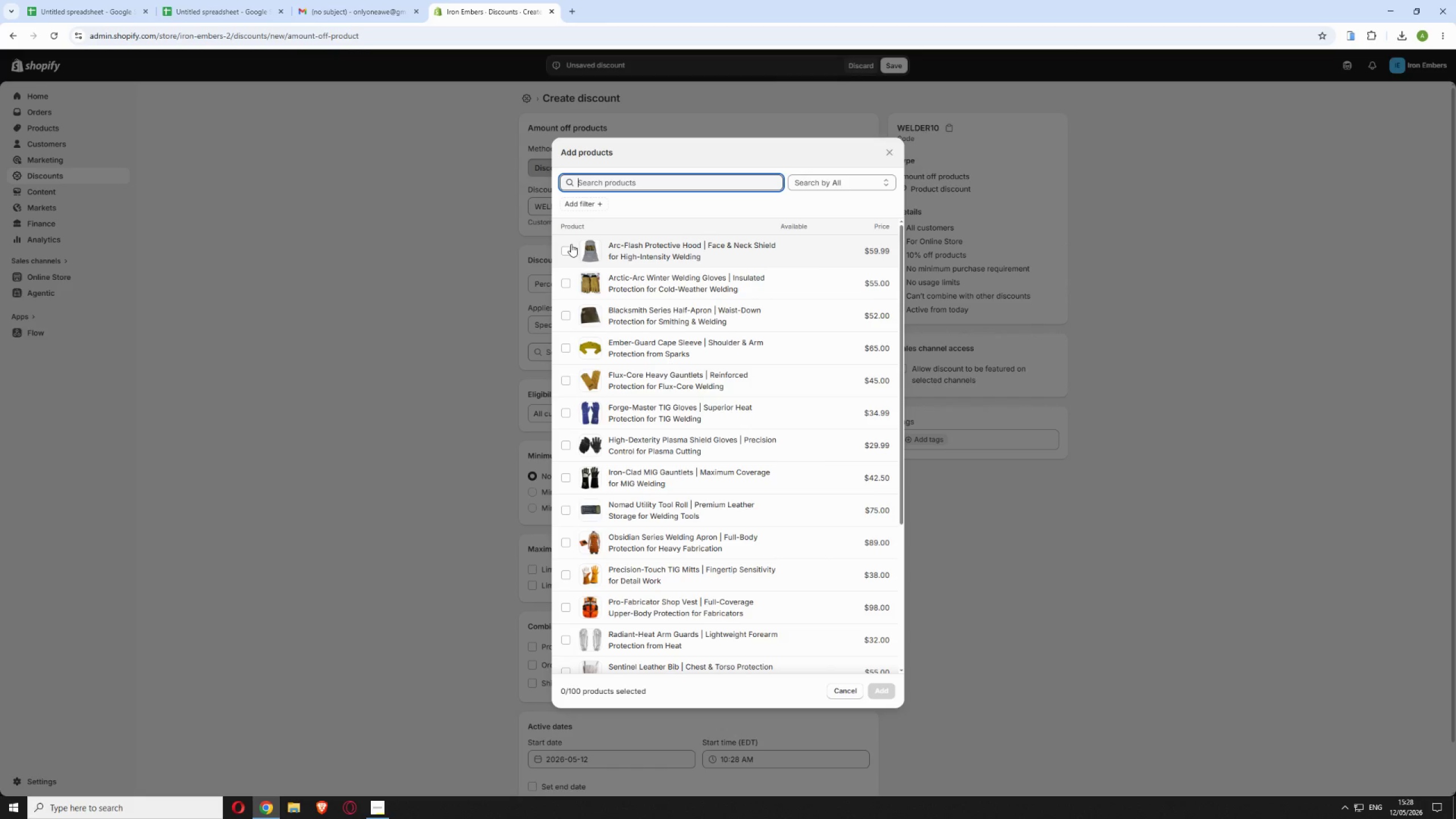 
left_click([565, 250])
 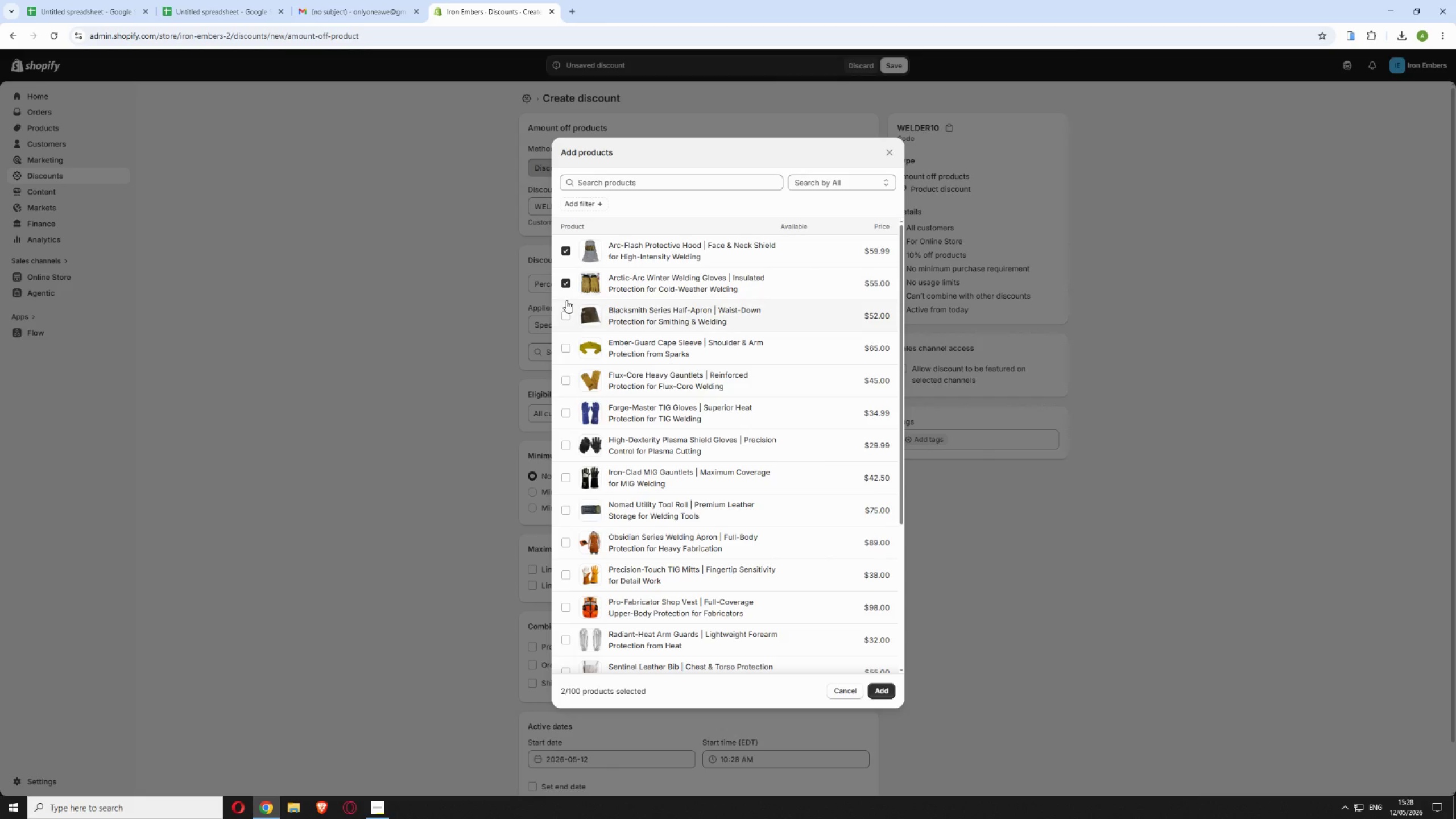 
left_click([568, 315])
 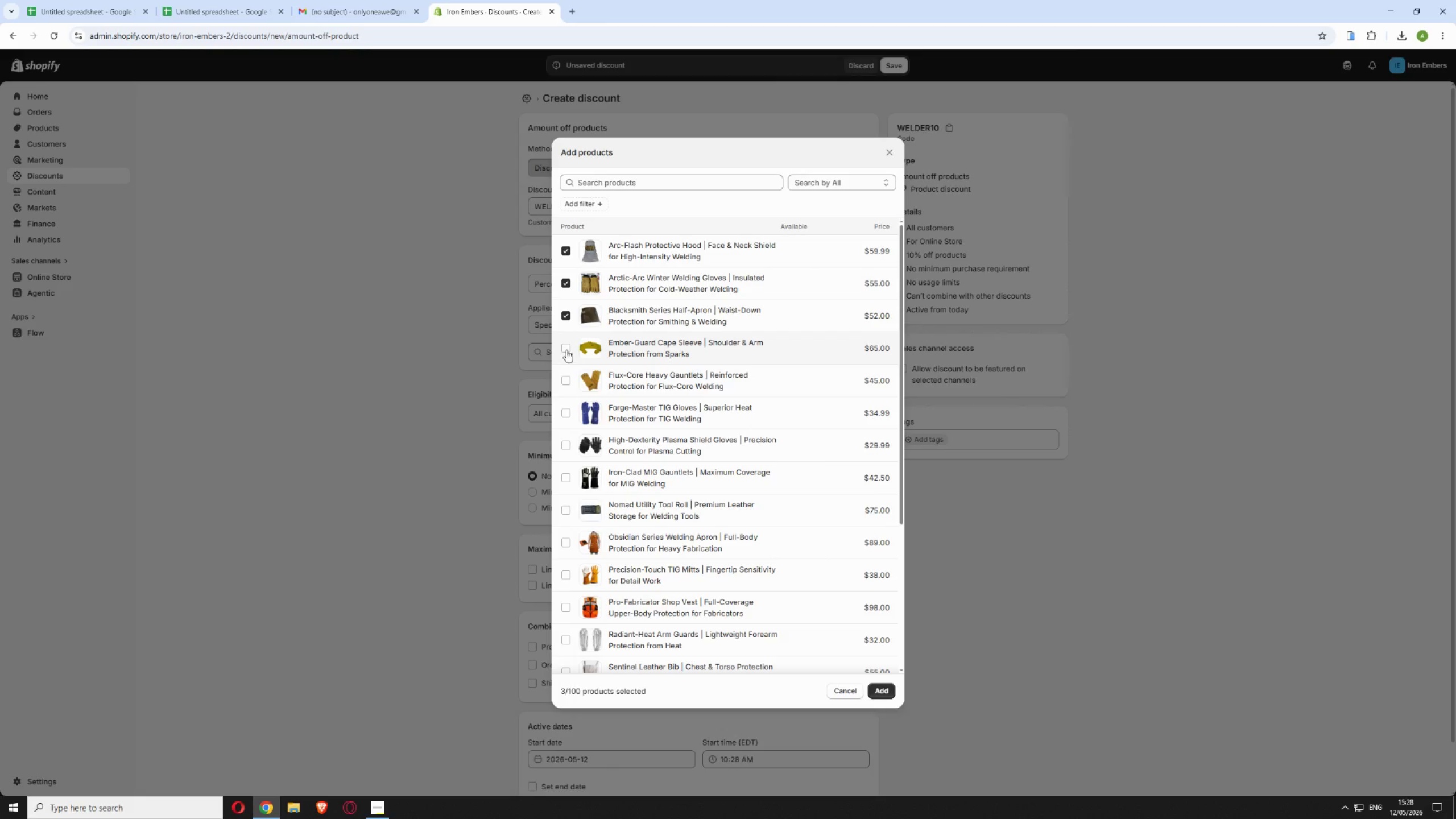 
left_click([566, 349])
 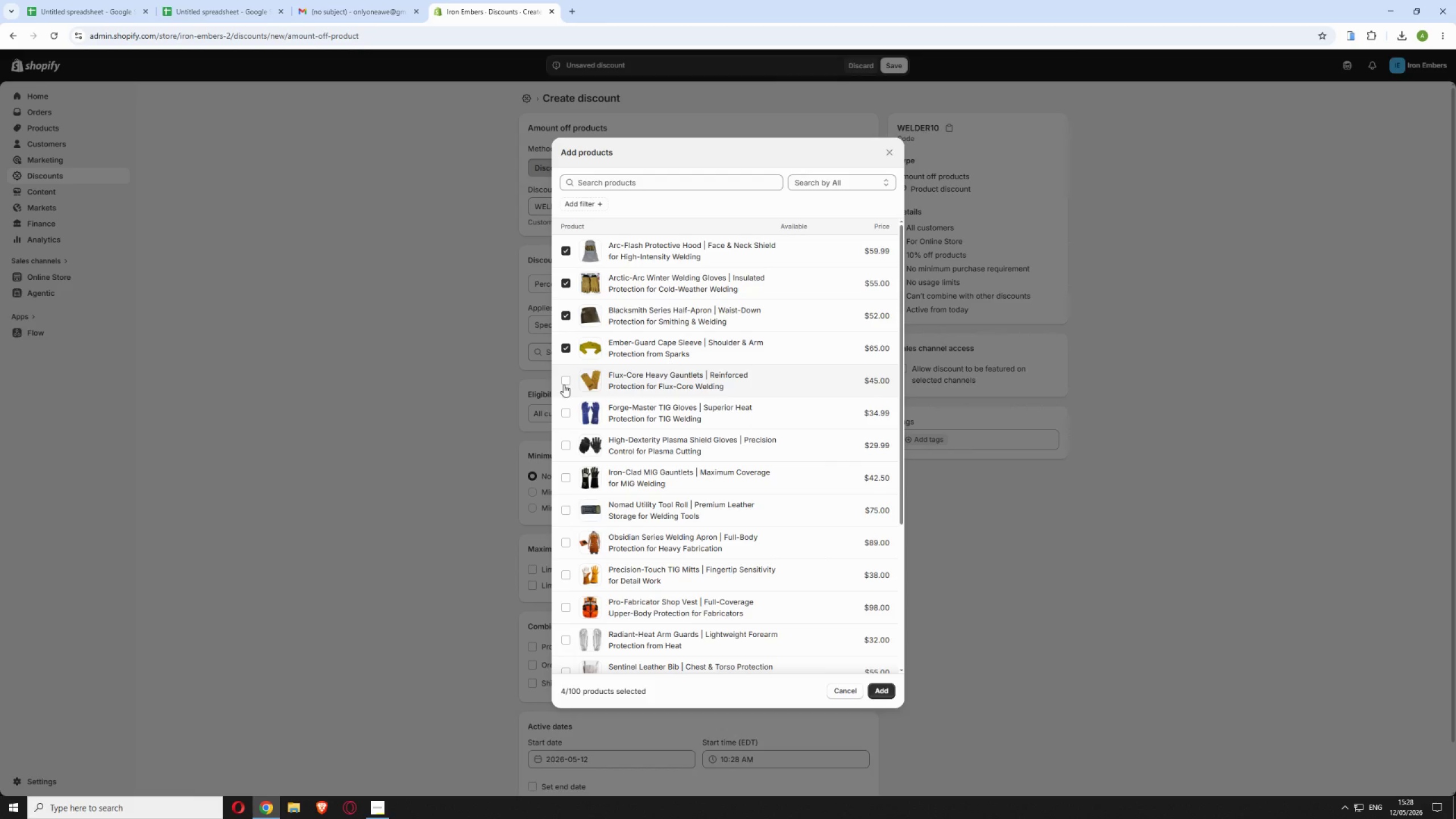 
left_click([564, 380])
 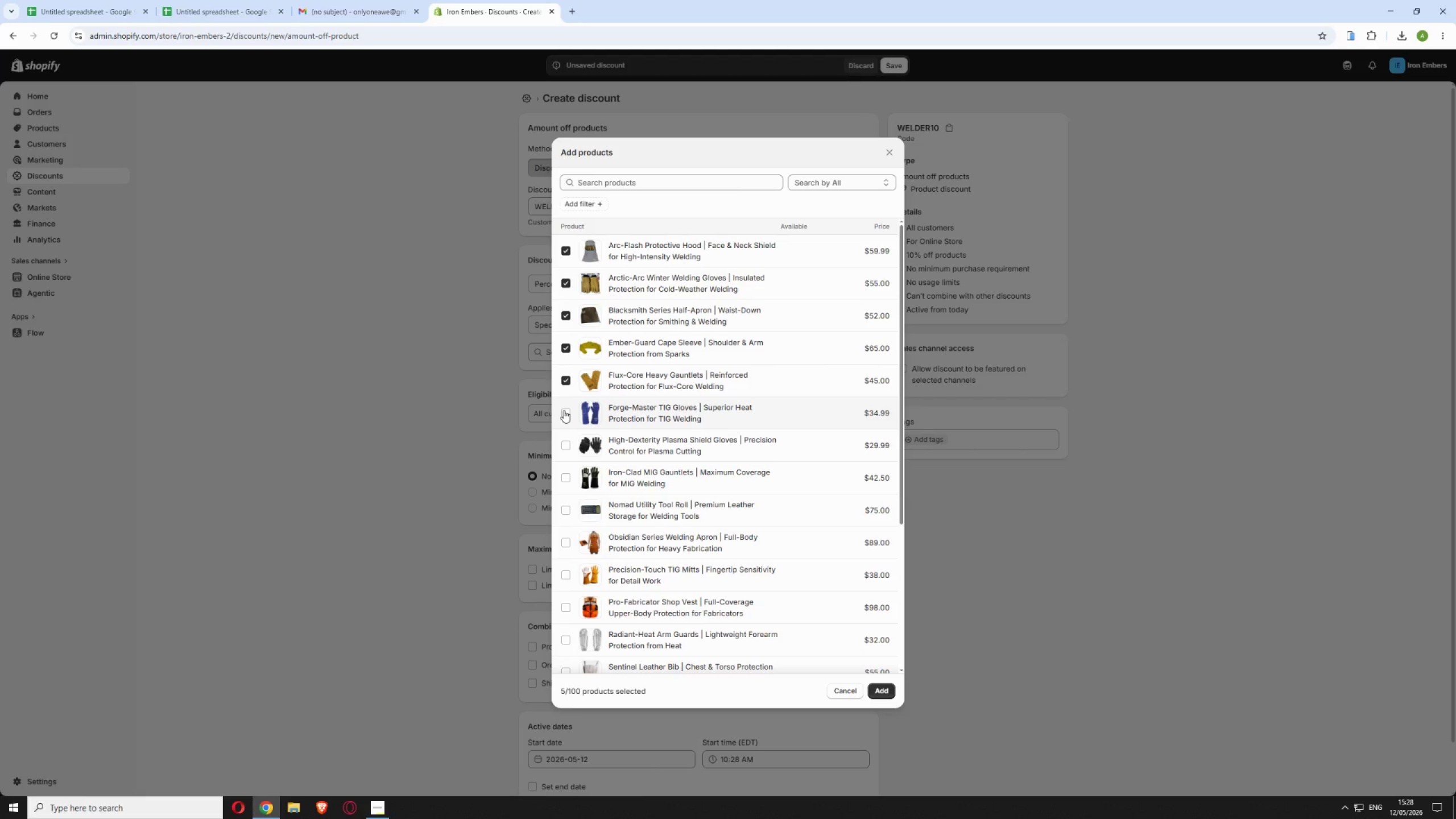 
left_click([564, 410])
 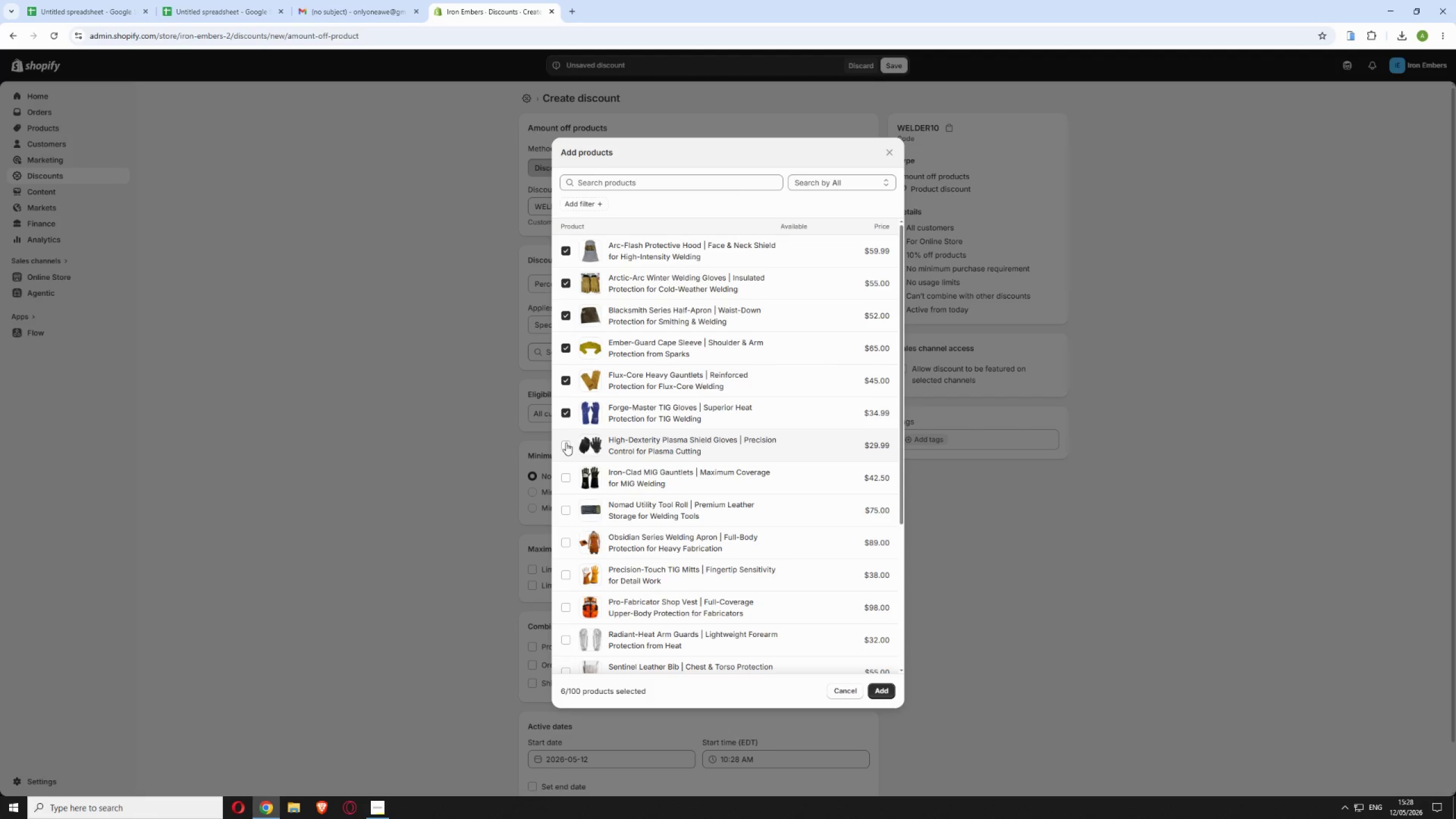 
left_click([566, 442])
 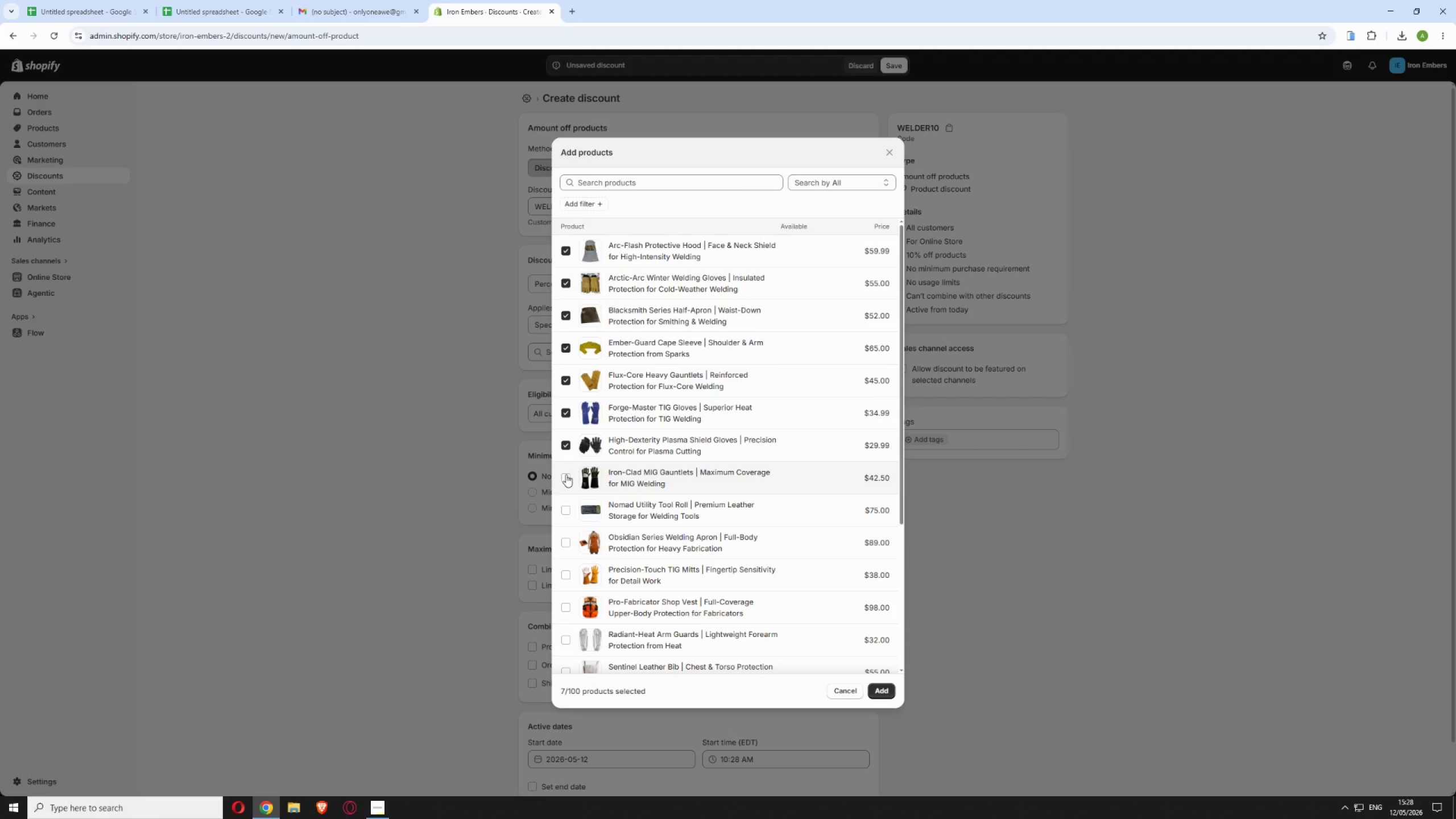 
left_click([566, 475])
 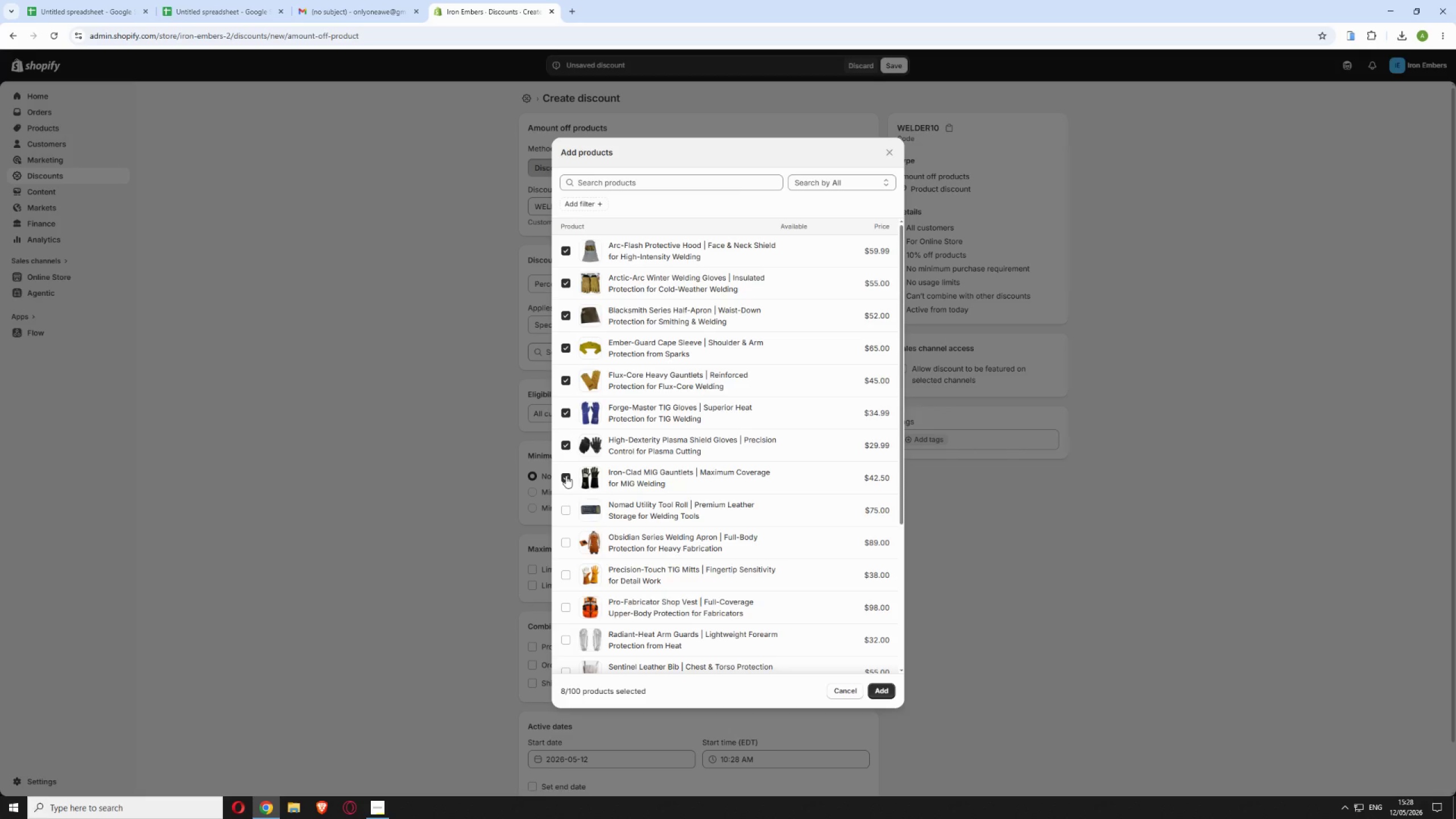 
scroll: coordinate [566, 476], scroll_direction: down, amount: 12.0
 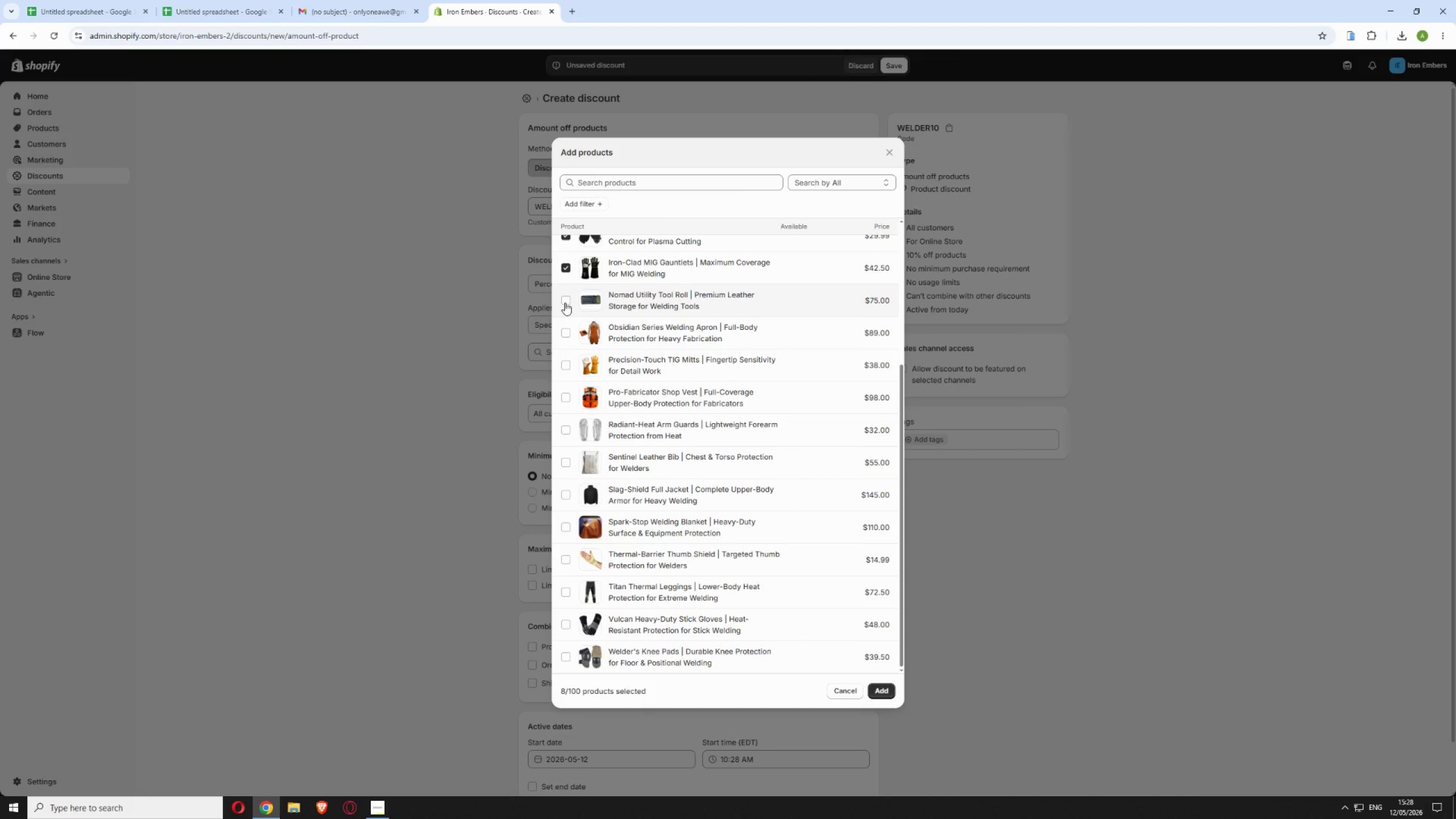 
left_click([565, 300])
 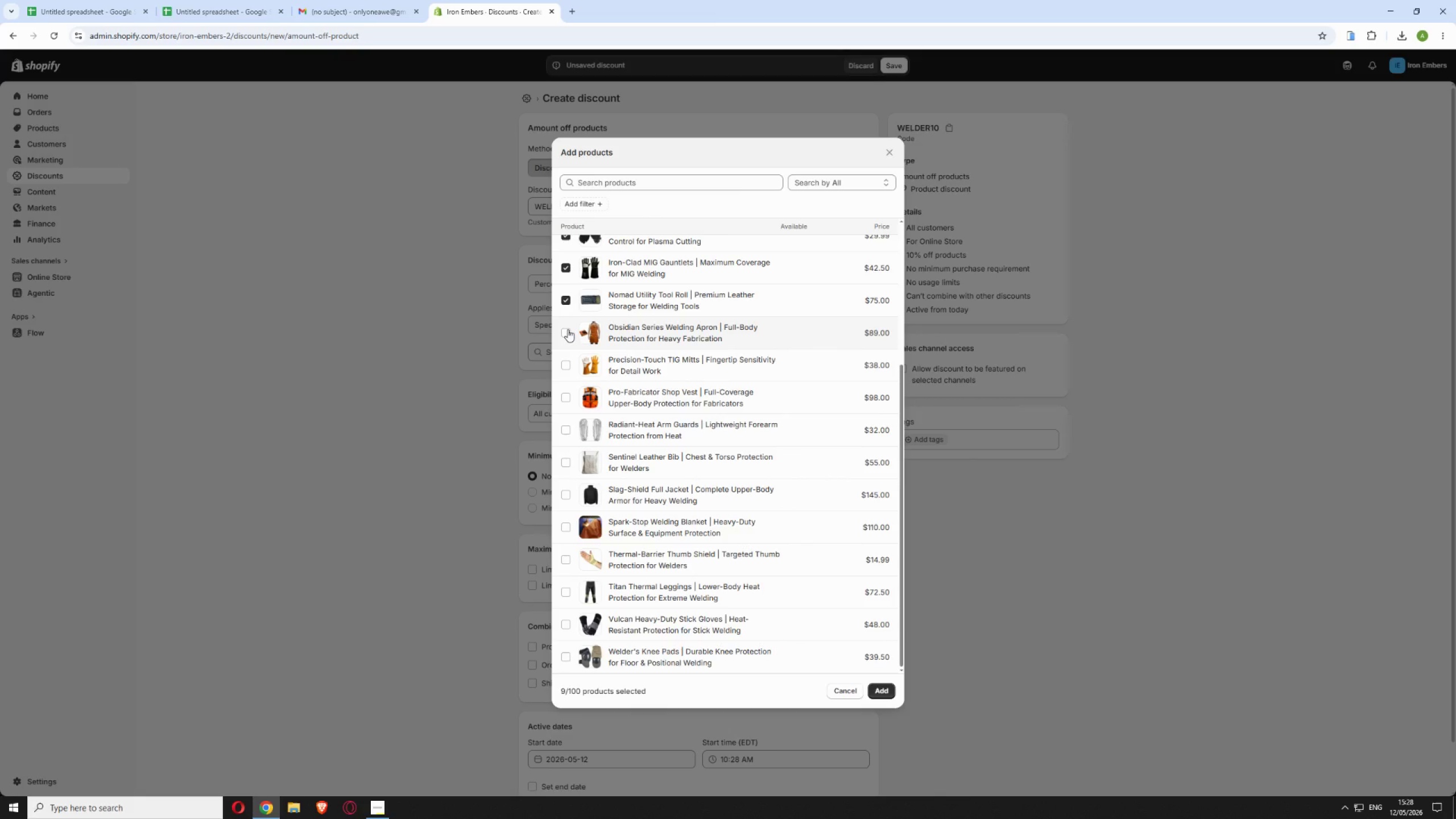 
left_click([569, 332])
 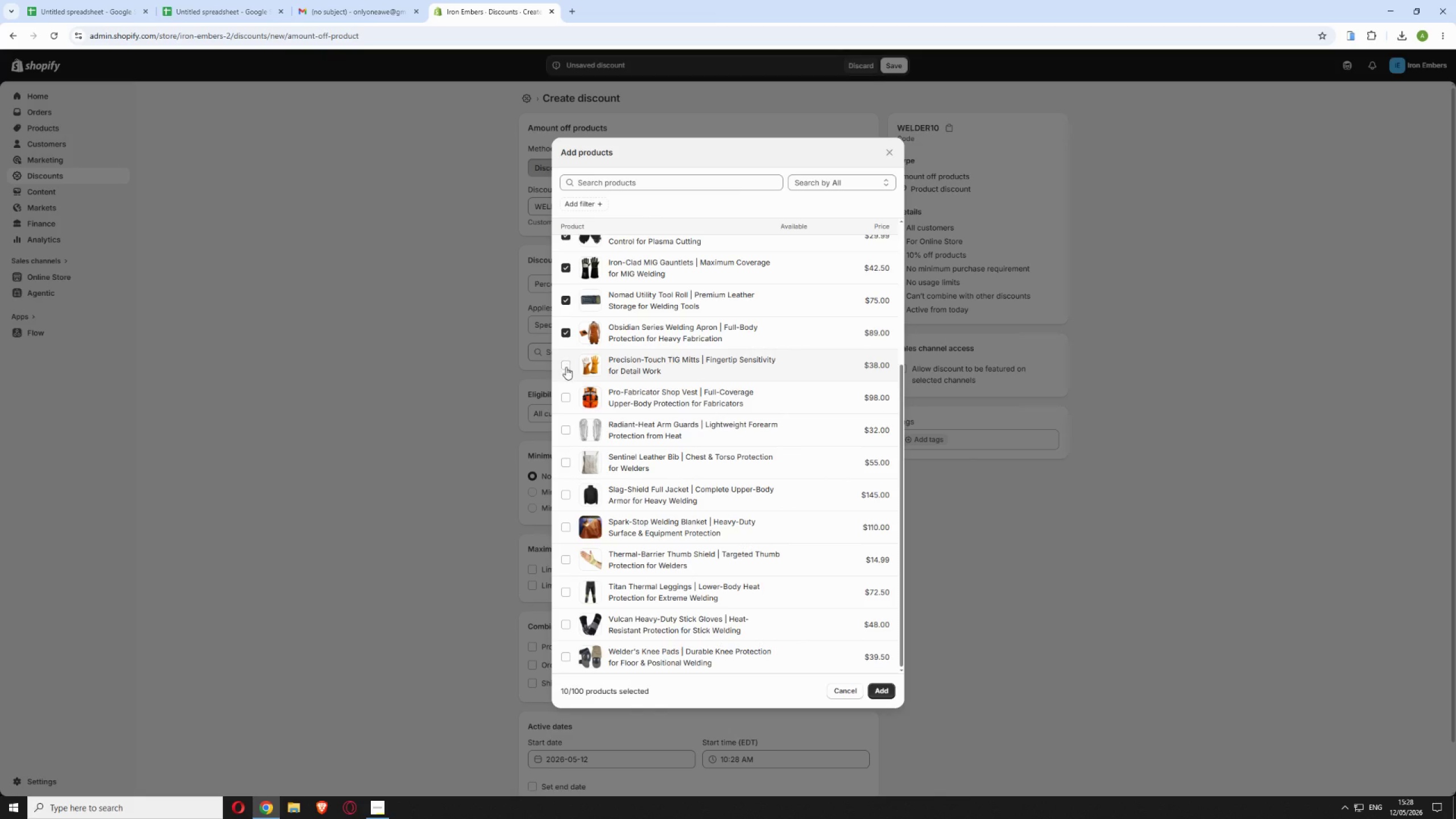 
left_click([566, 367])
 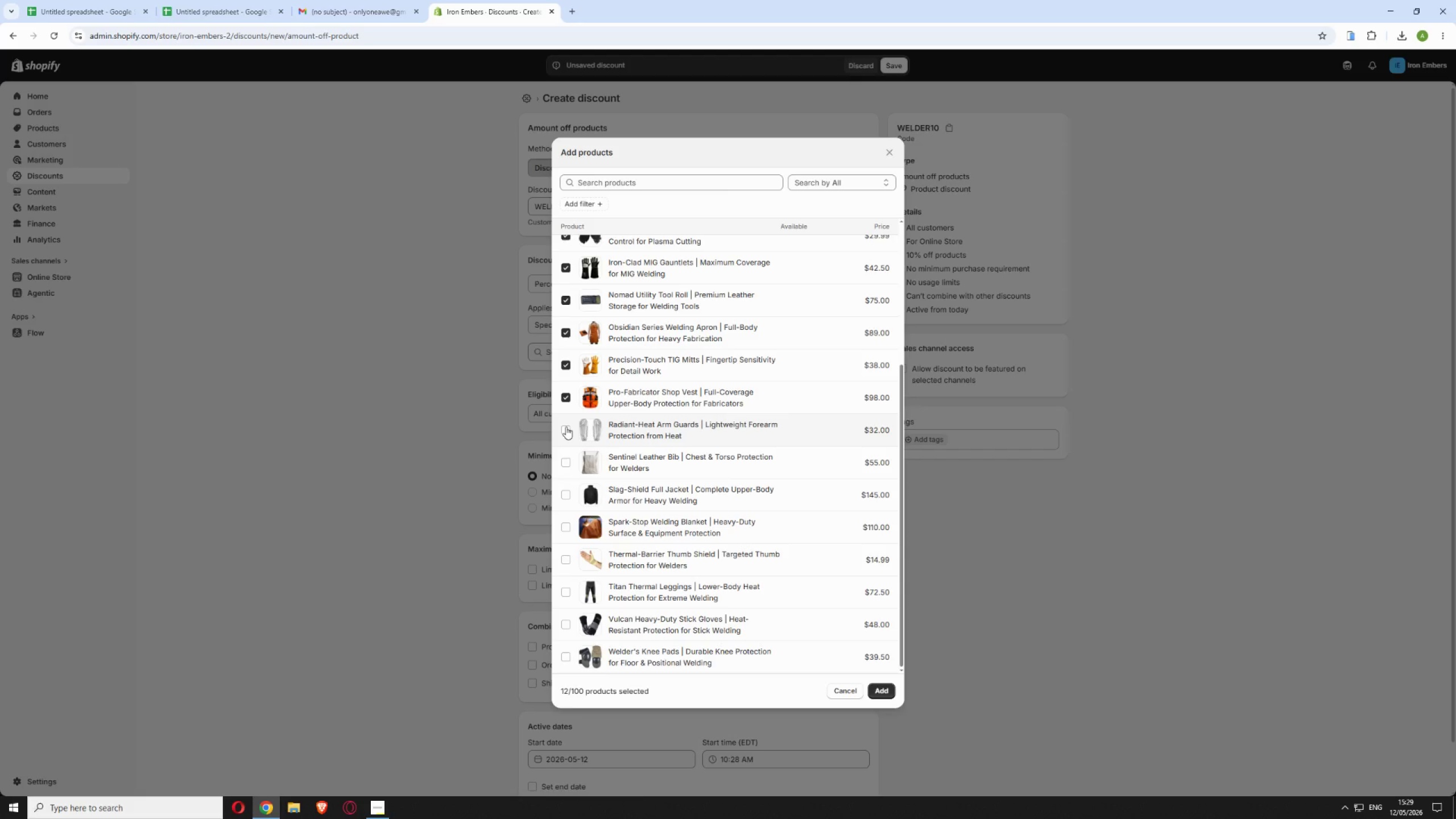 
left_click([566, 432])
 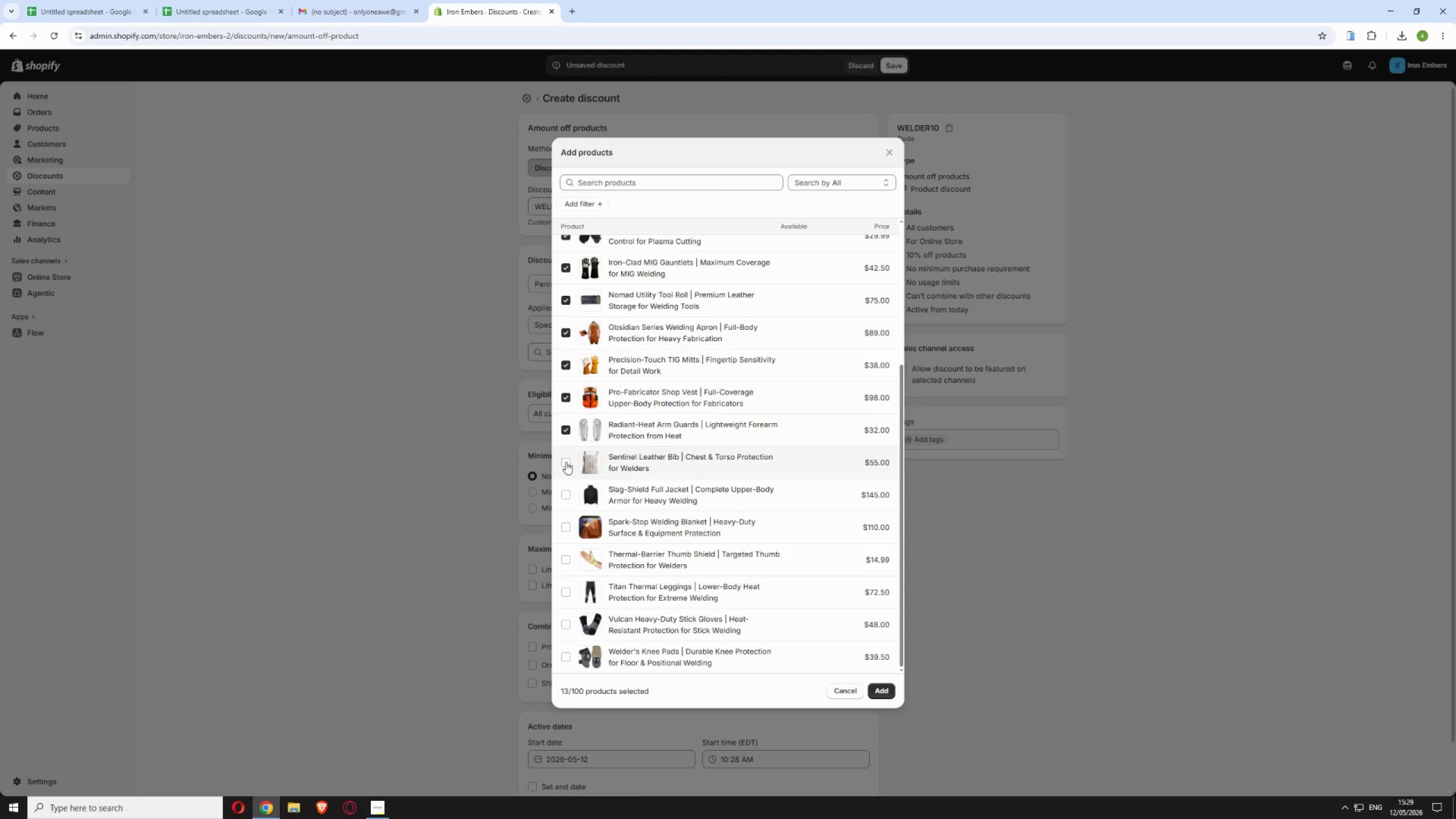 
left_click([566, 464])
 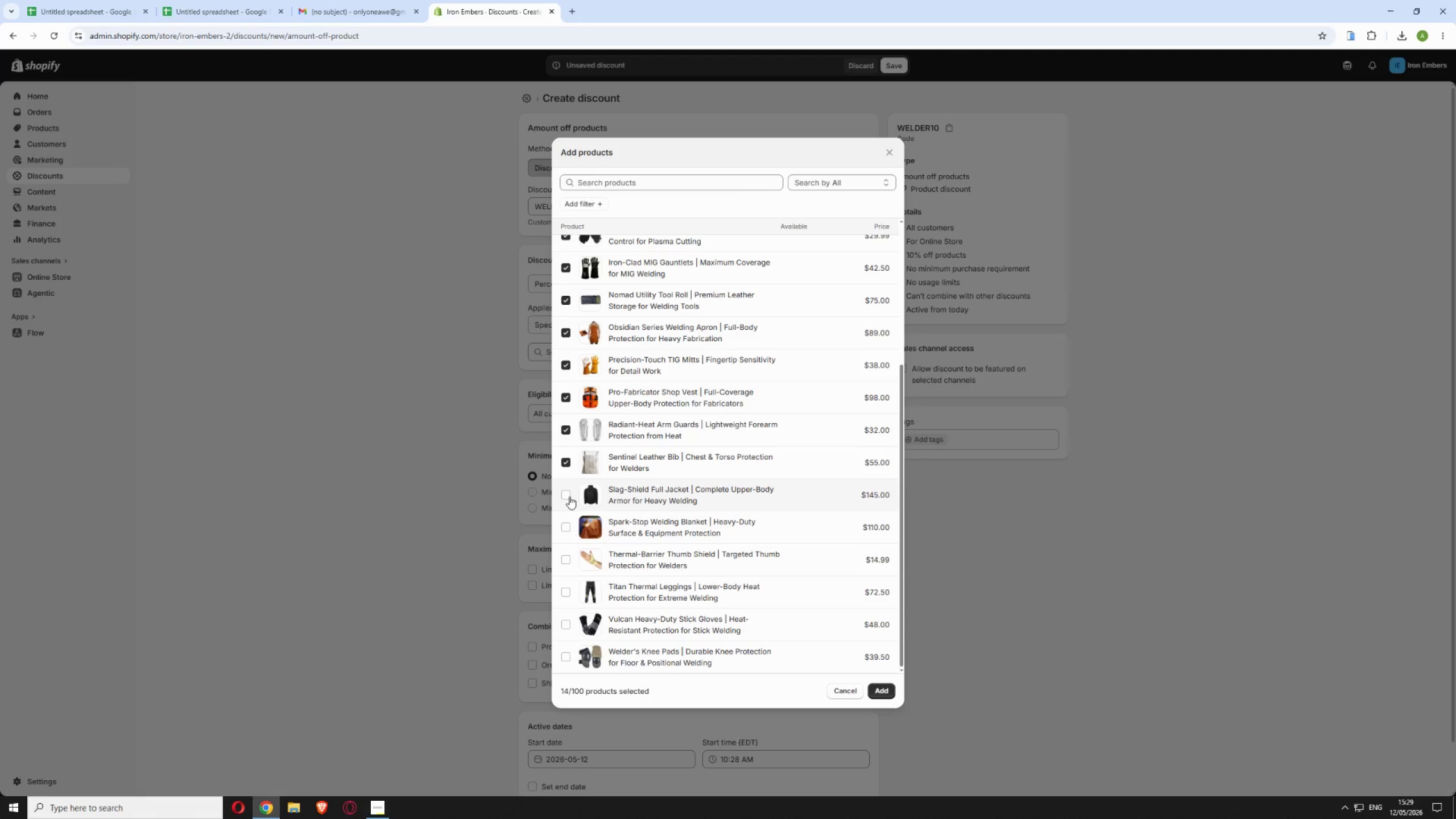 
left_click([569, 497])
 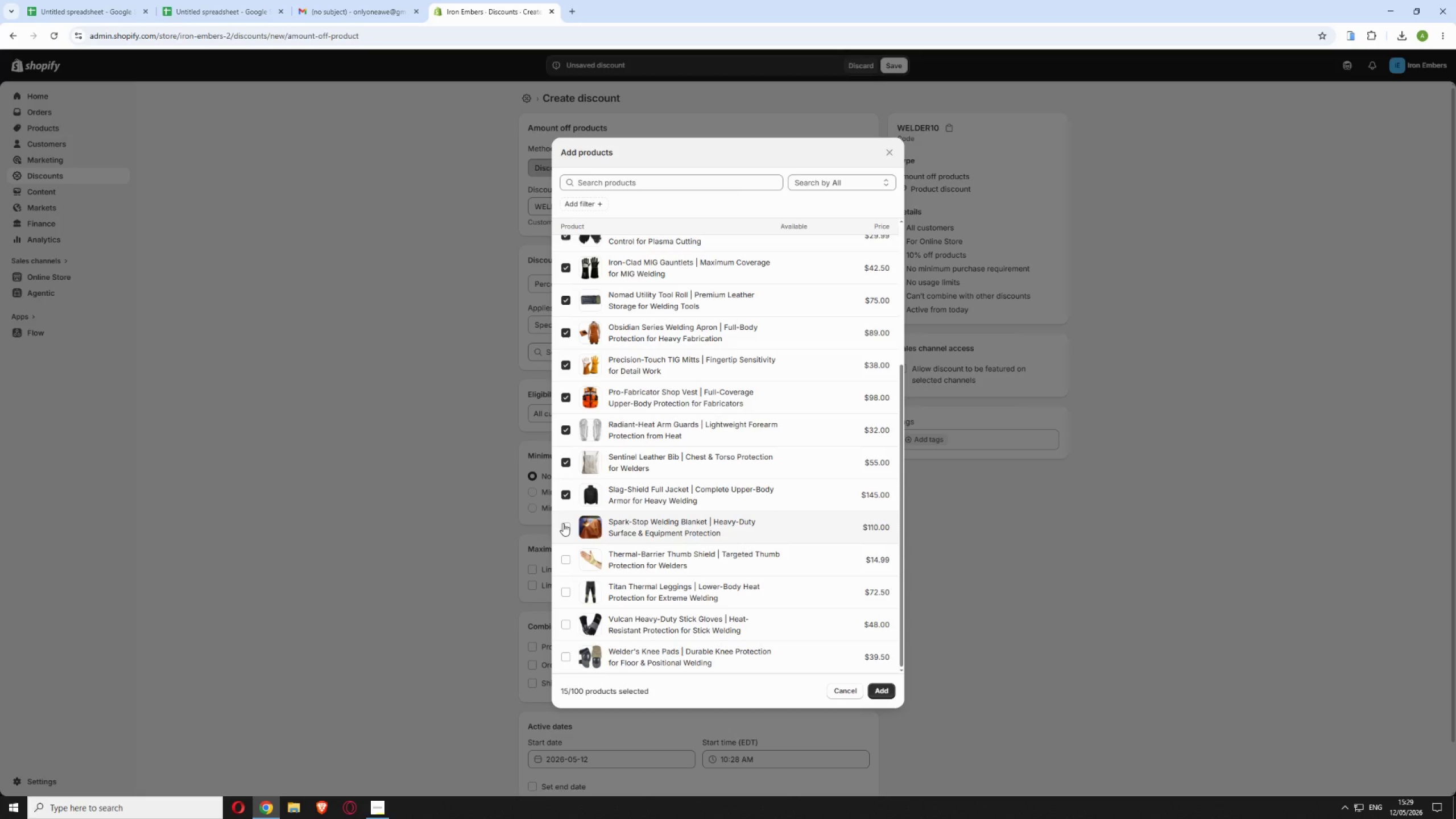 
left_click([563, 524])
 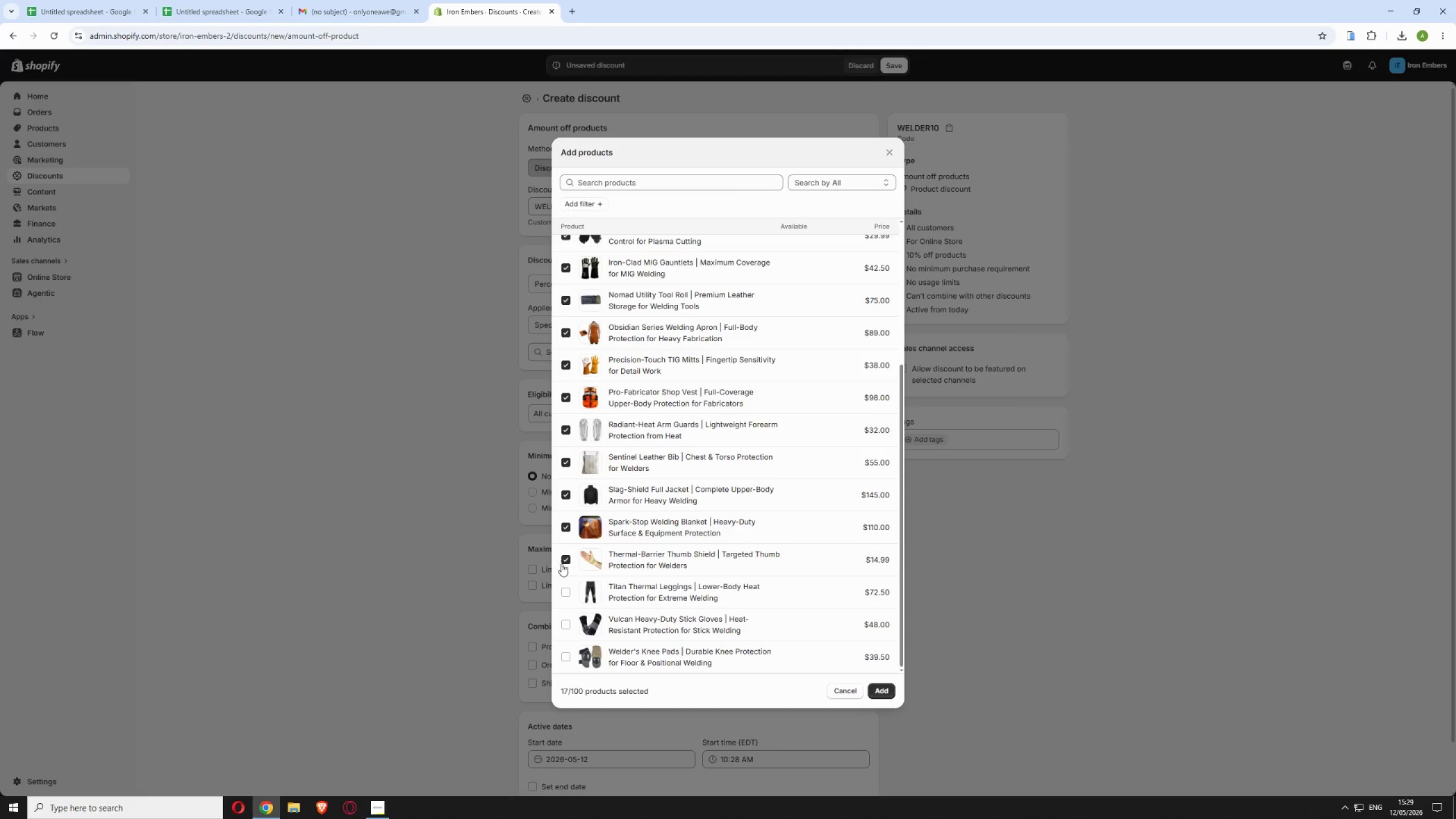 
left_click([568, 592])
 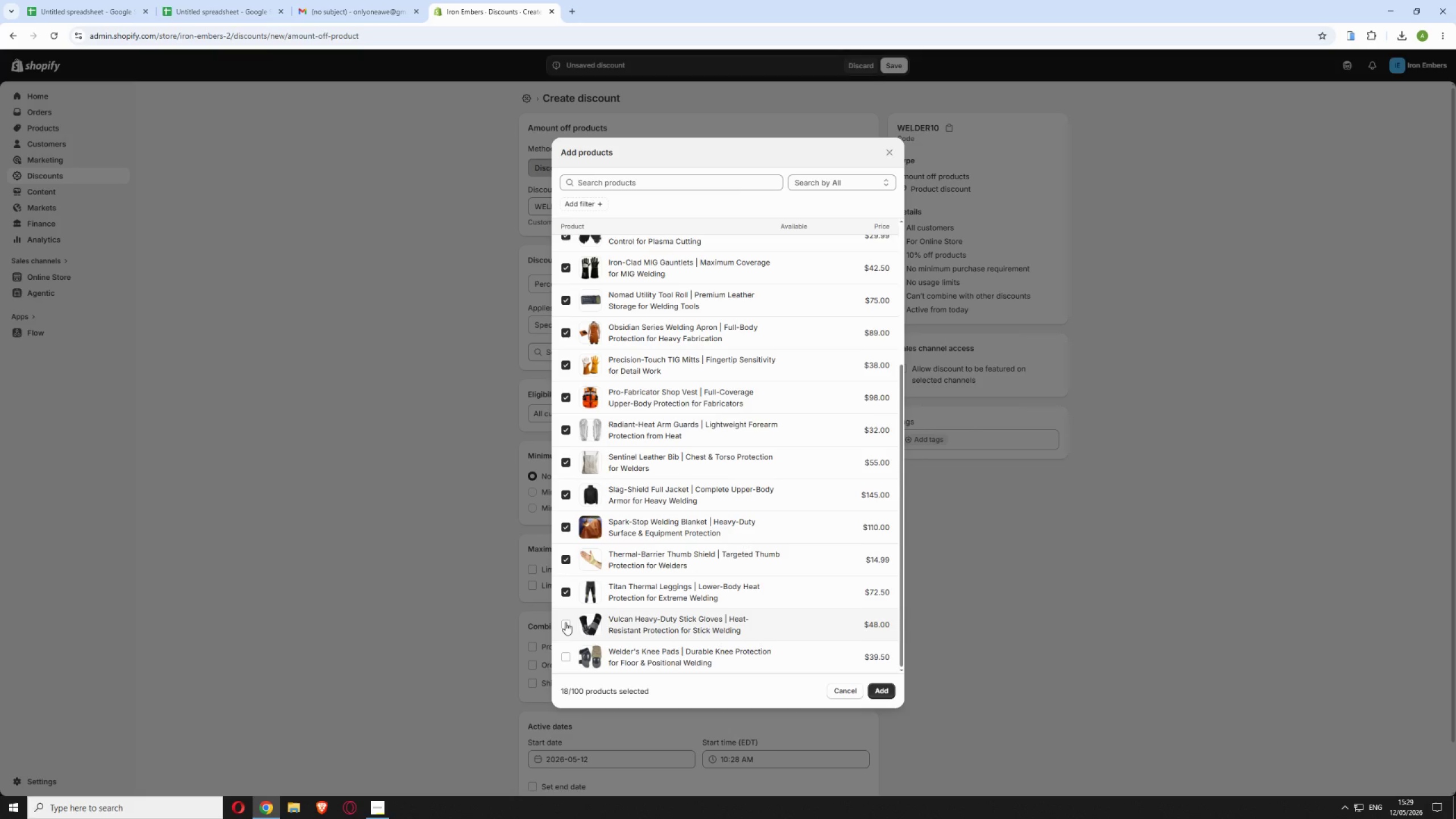 
left_click([565, 624])
 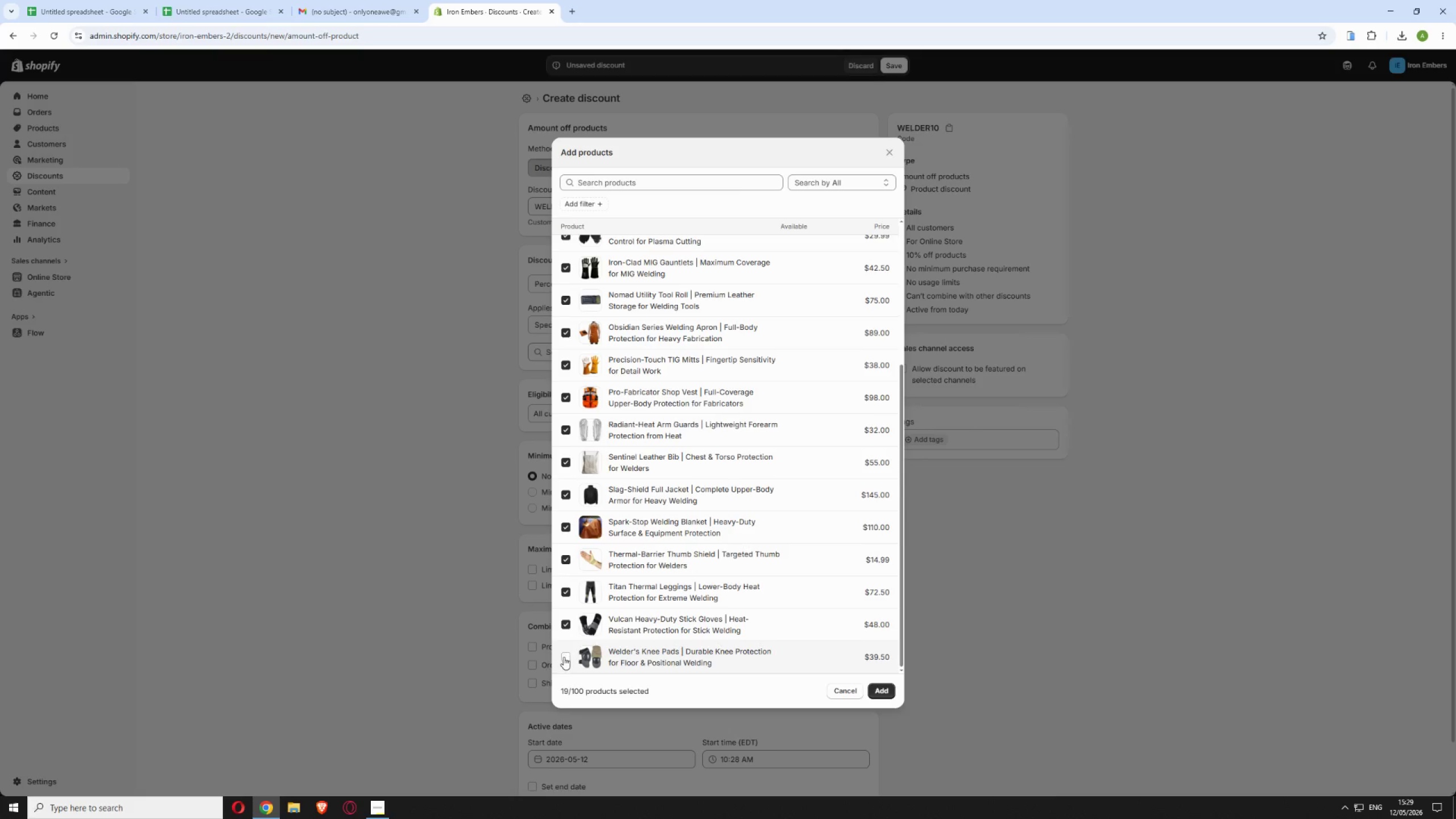 
left_click([564, 657])
 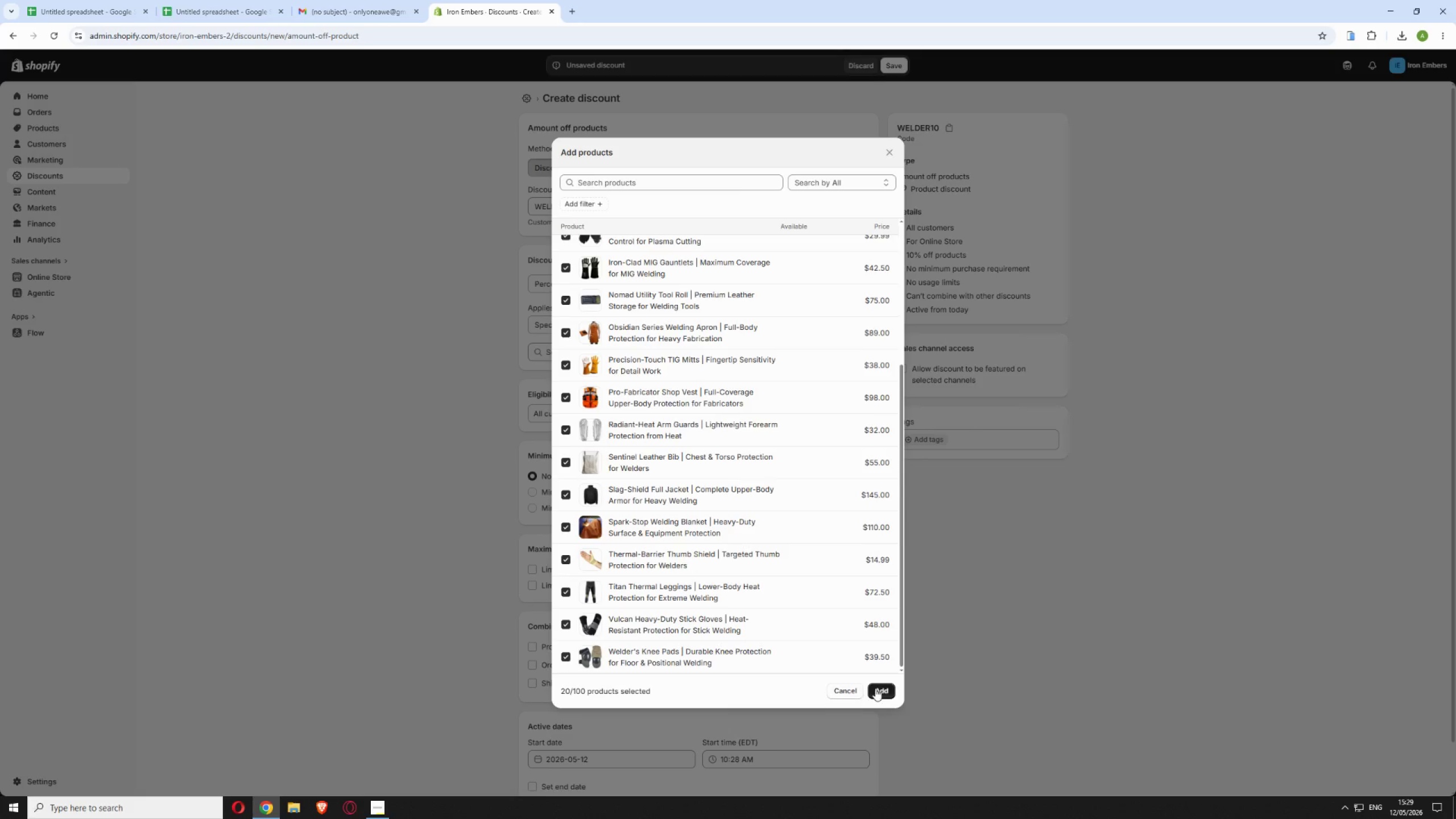 
left_click([878, 688])
 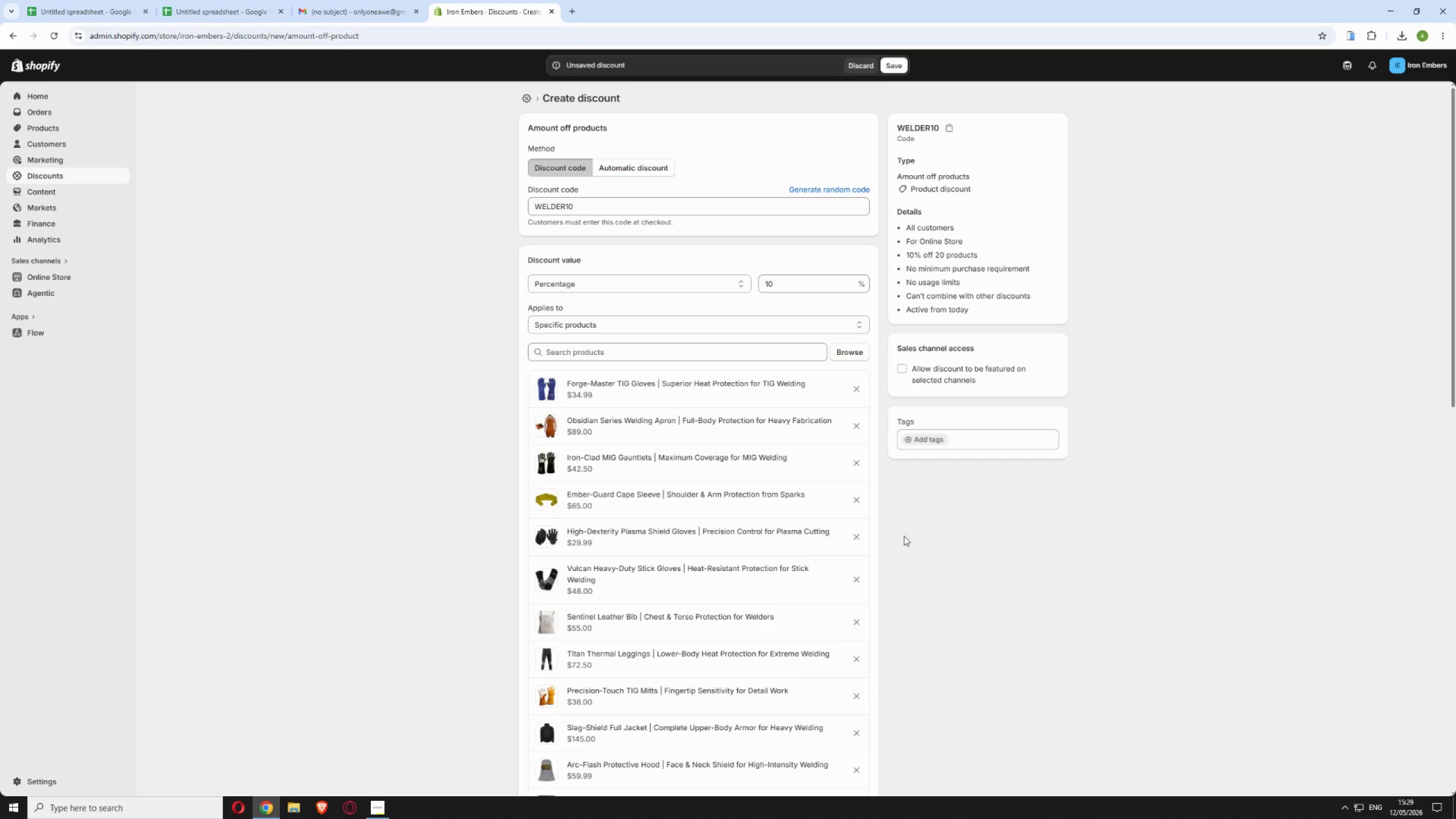 
scroll: coordinate [929, 502], scroll_direction: down, amount: 13.0
 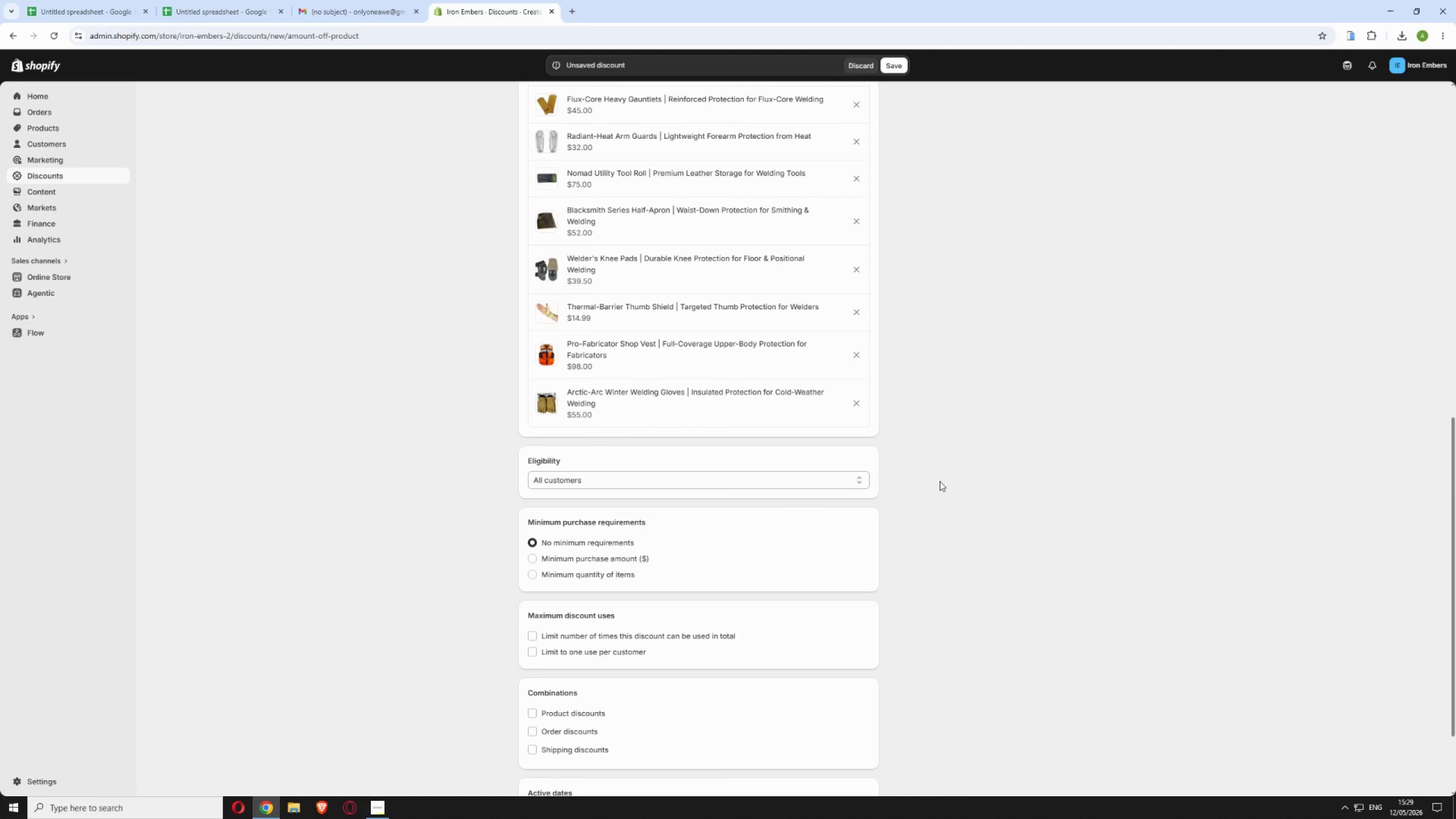 
wait(9.99)
 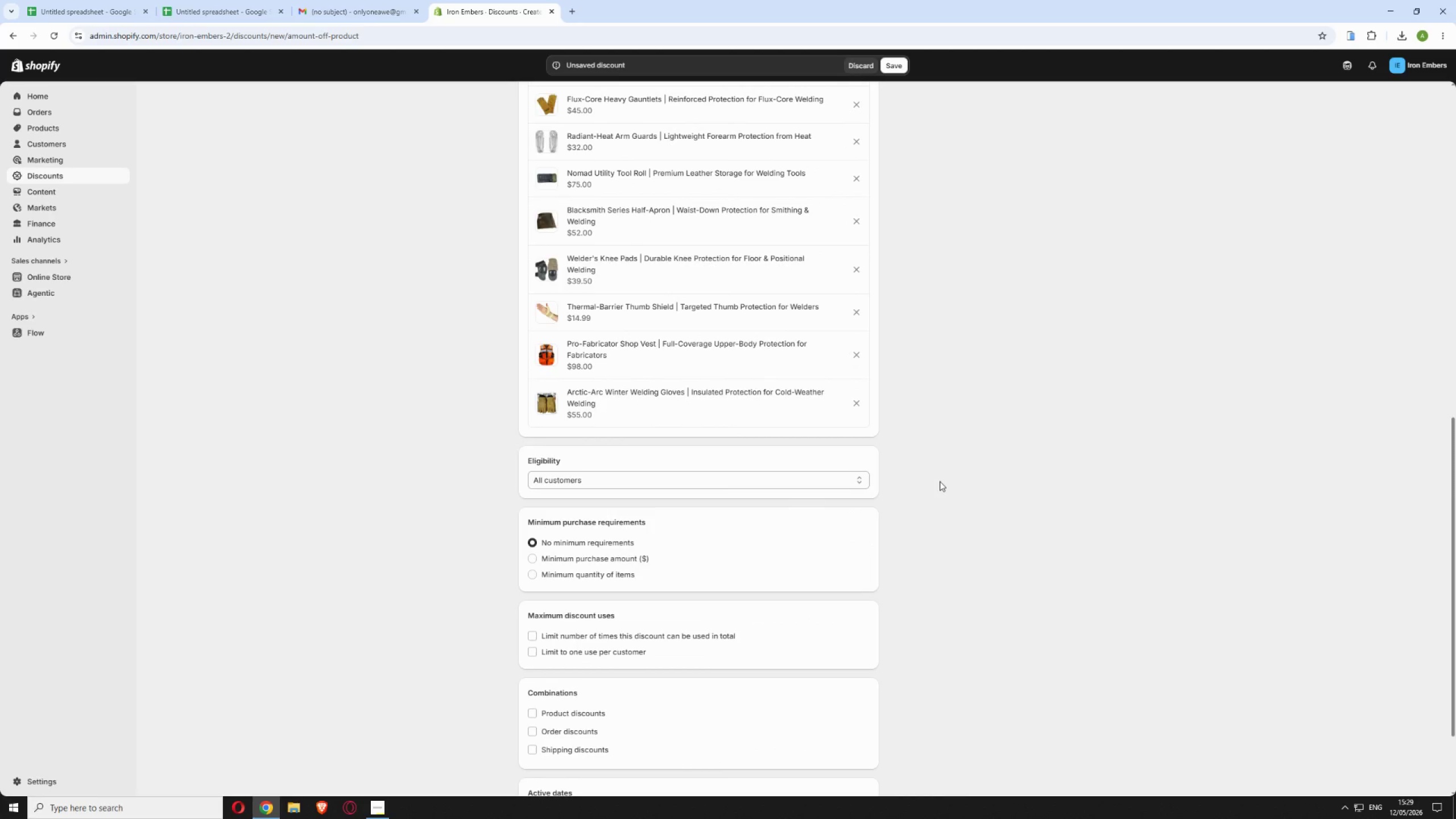 
scroll: coordinate [877, 525], scroll_direction: down, amount: 5.0
 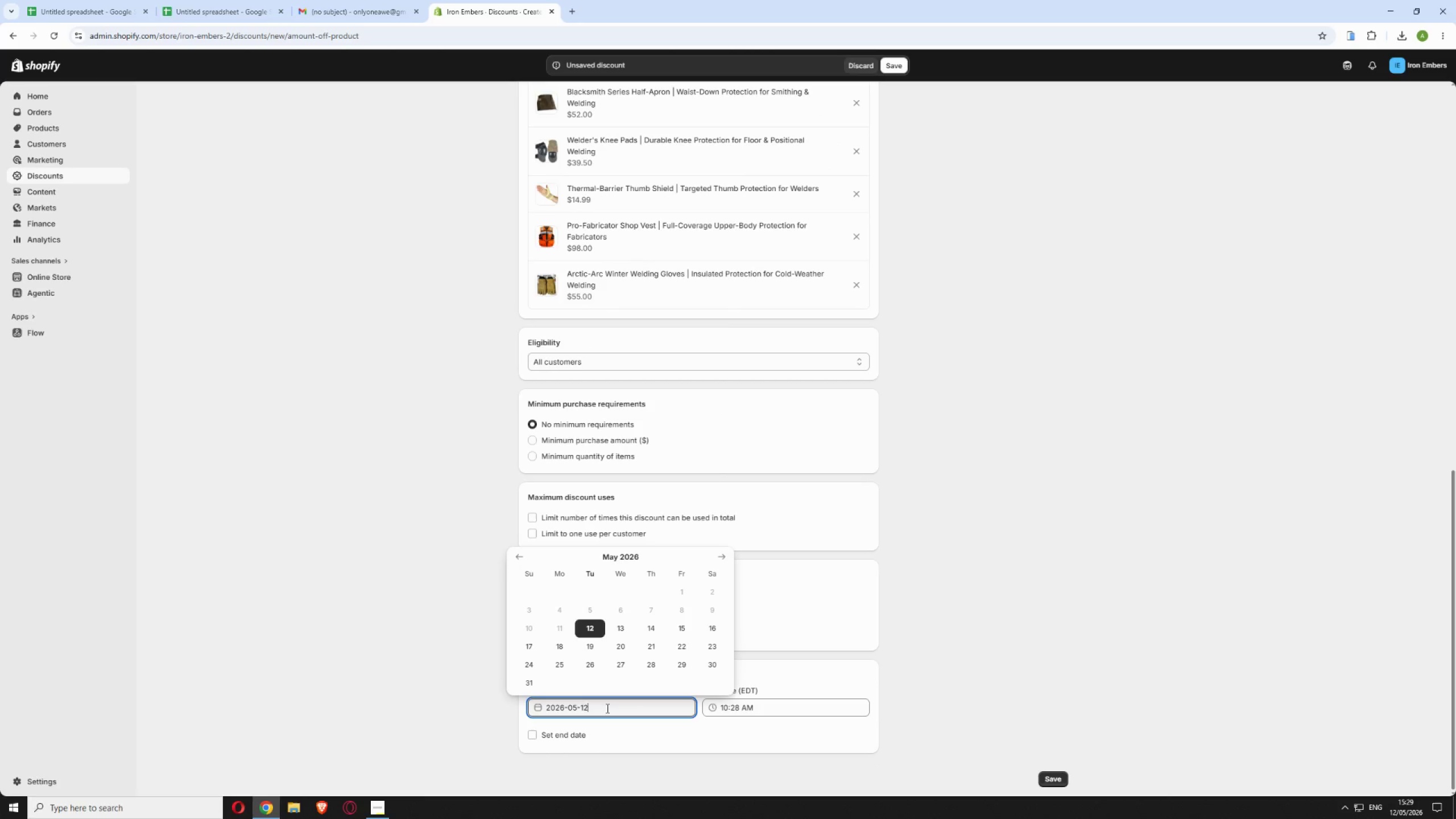 
left_click([597, 630])
 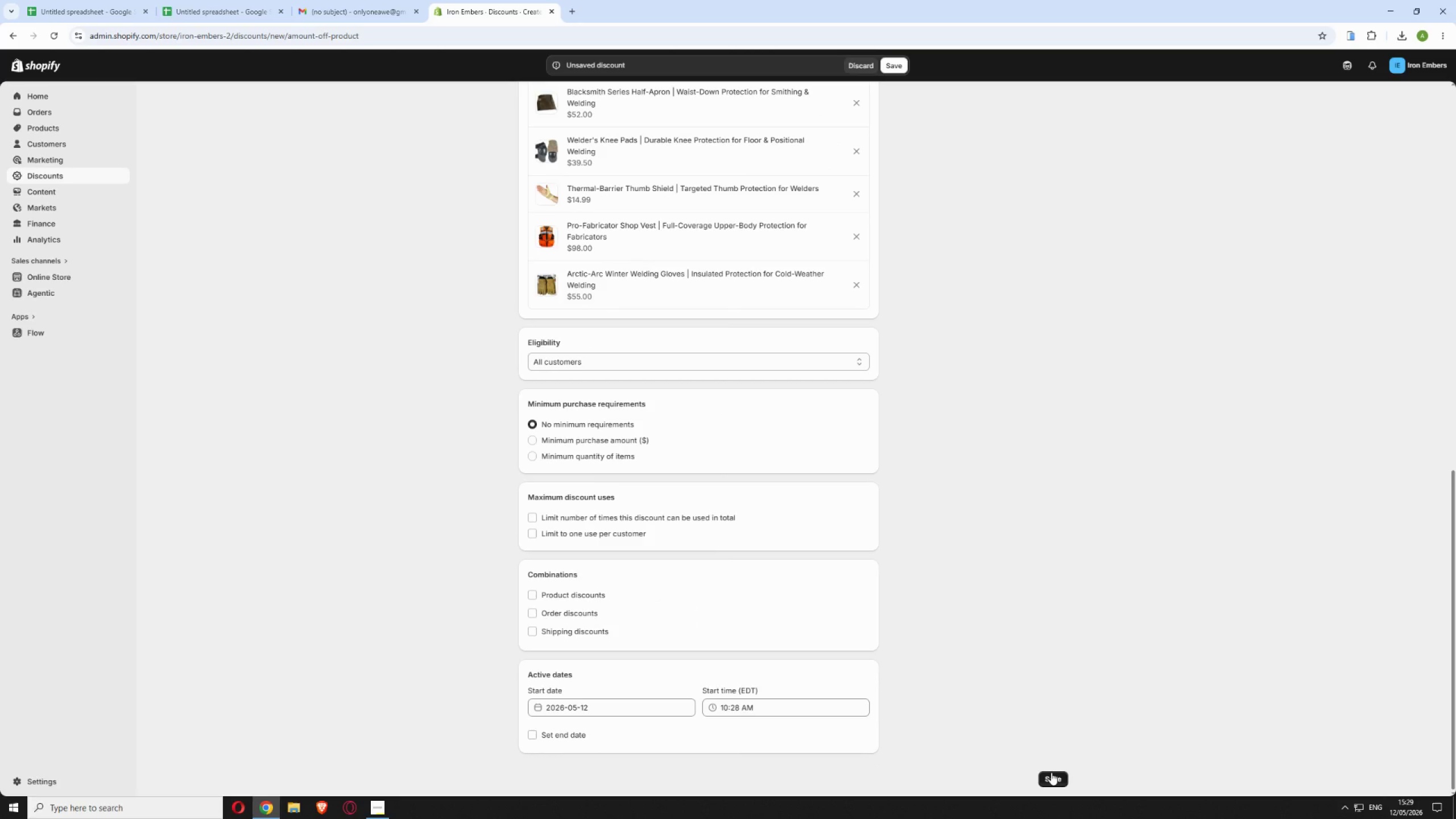 
left_click([1051, 772])
 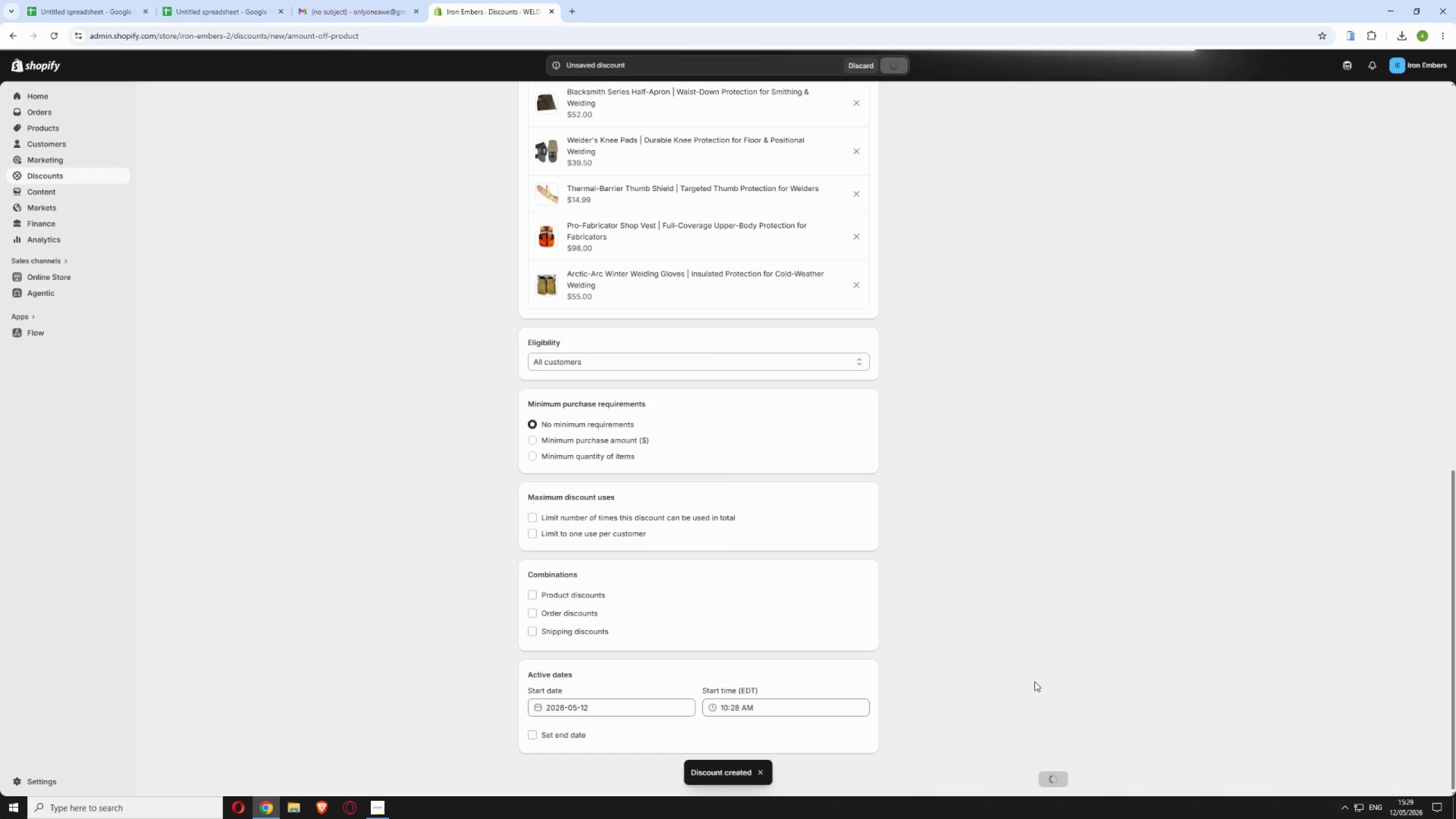 
wait(7.3)
 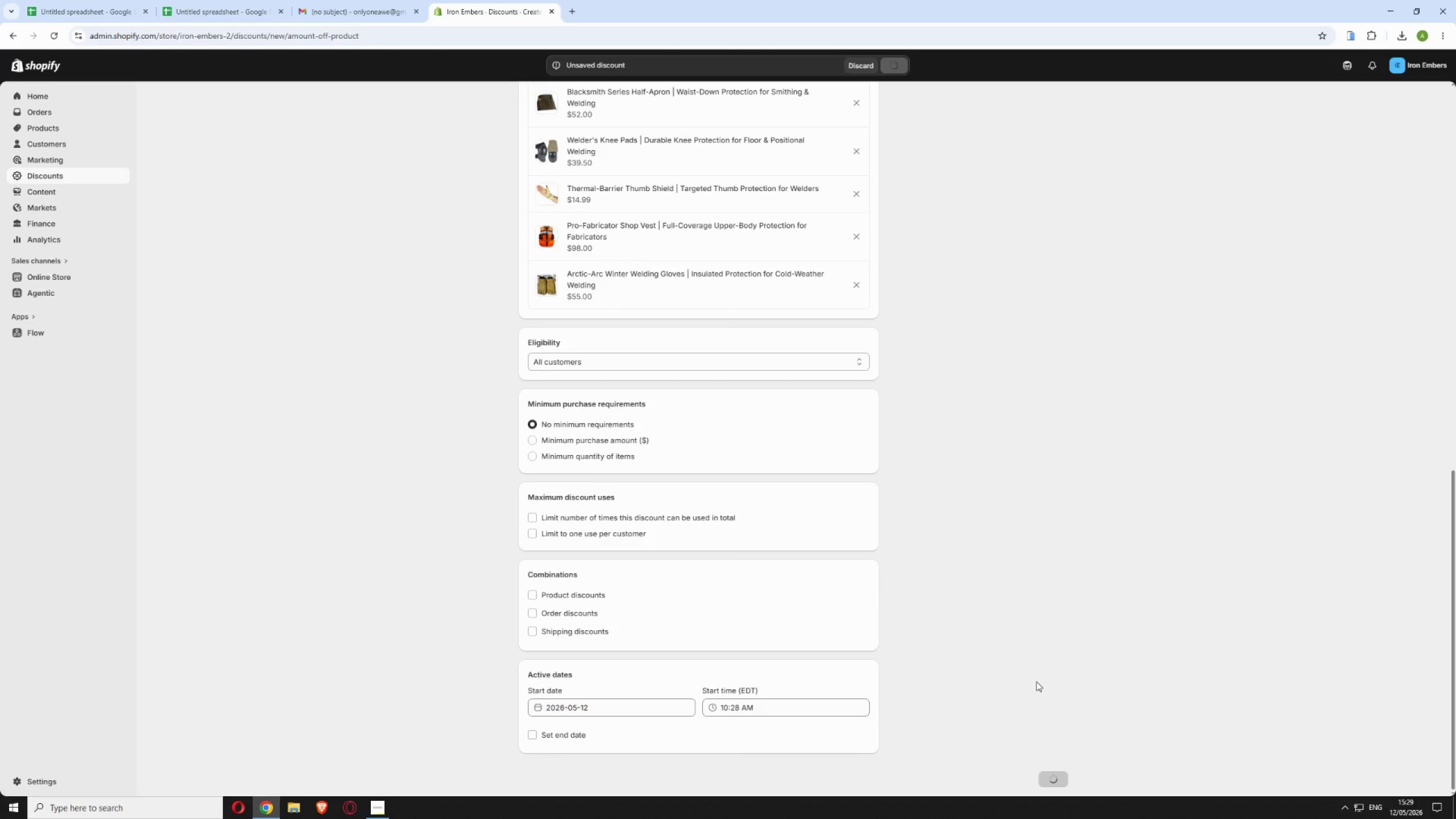 
scroll: coordinate [1045, 660], scroll_direction: up, amount: 7.0
 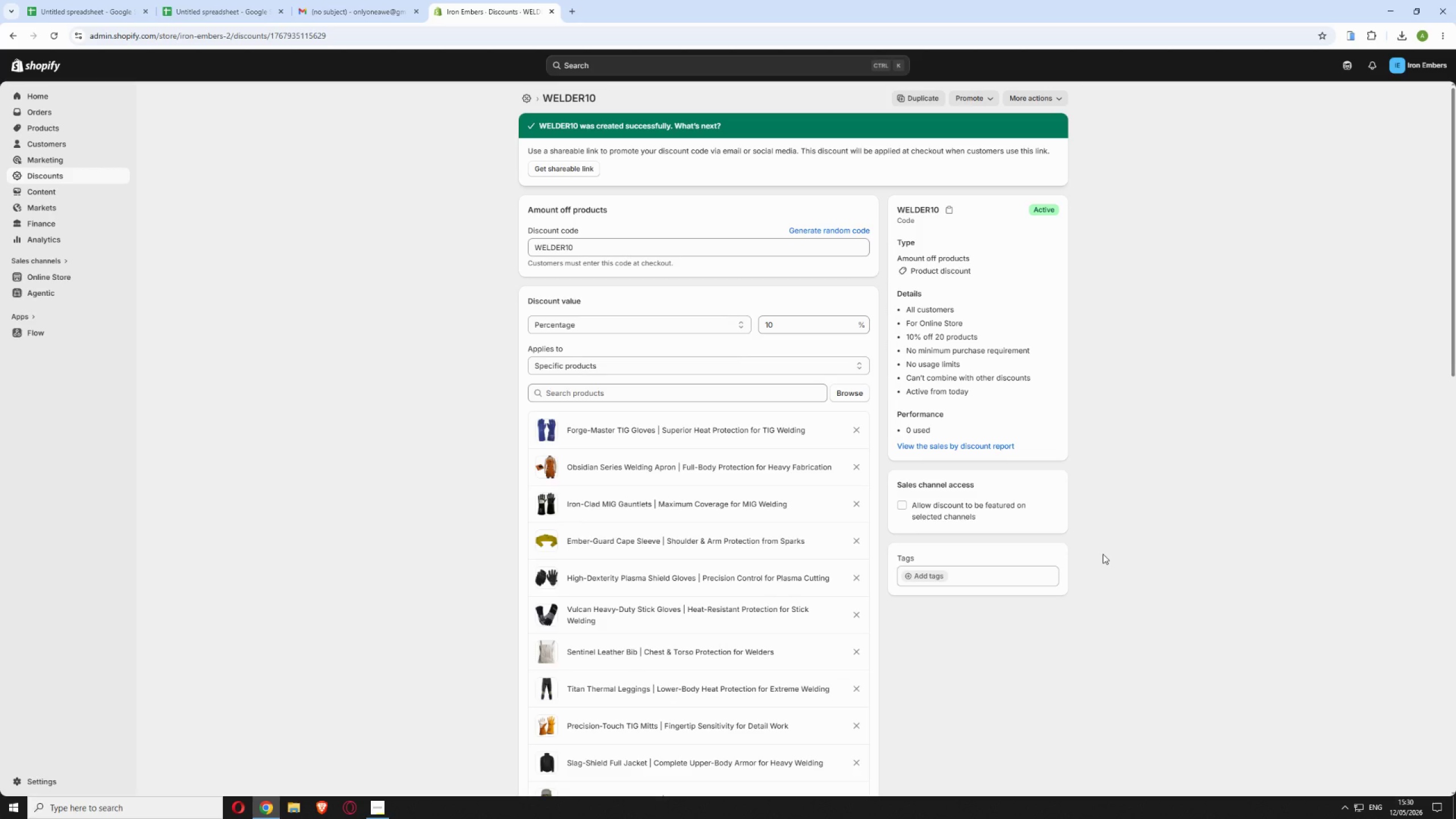 
wait(39.45)
 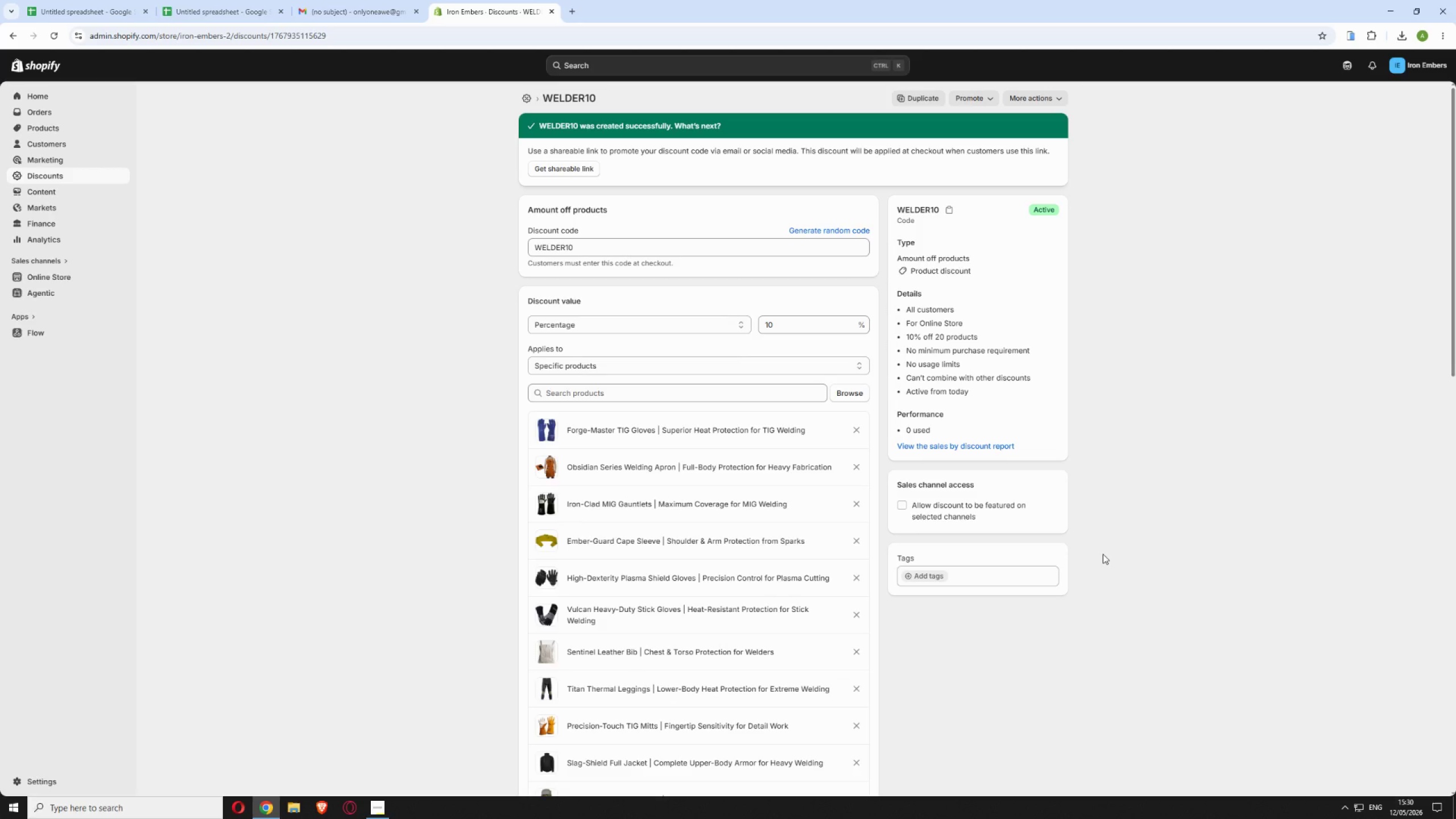 
left_click([30, 128])
 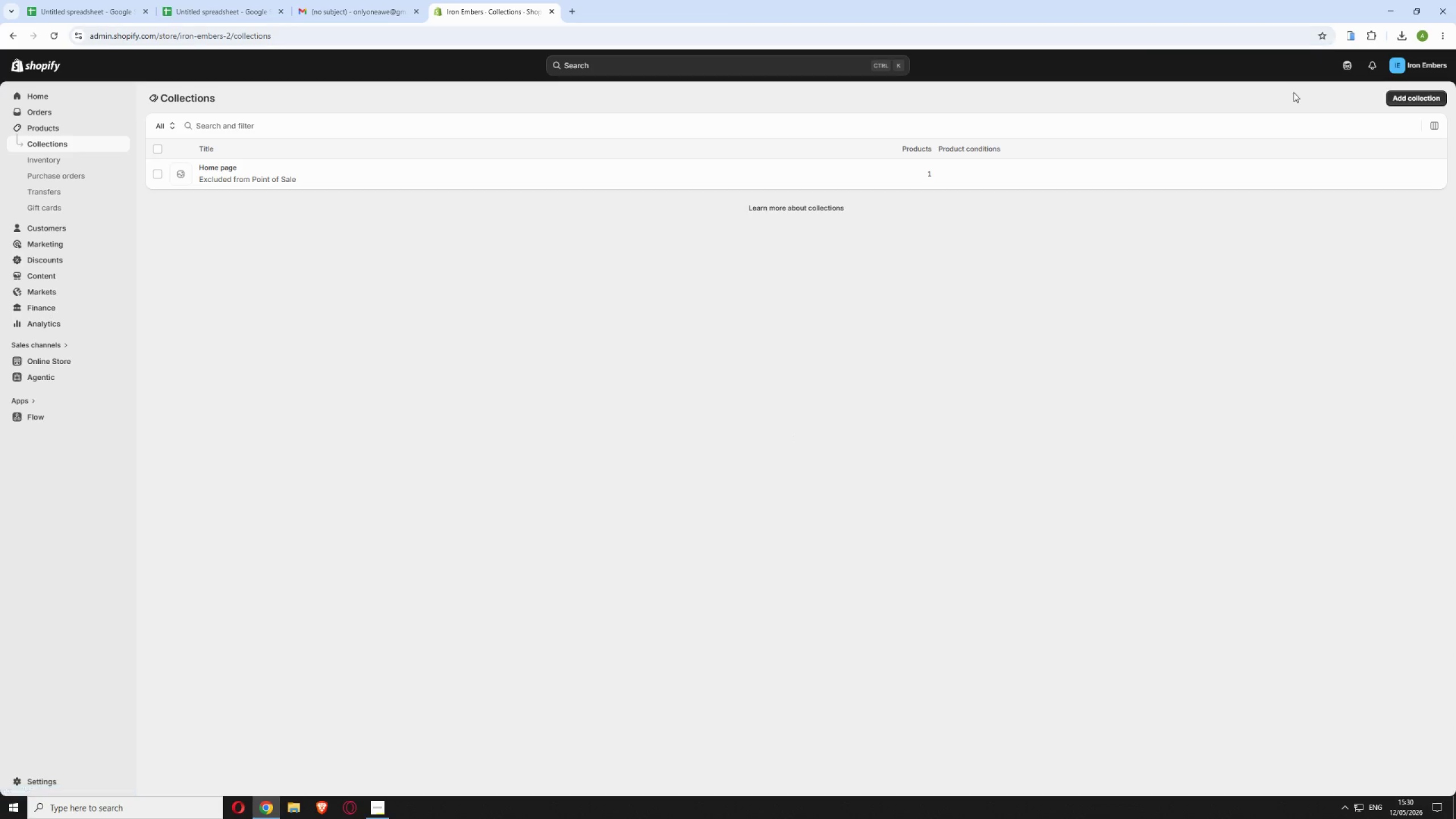 
wait(16.33)
 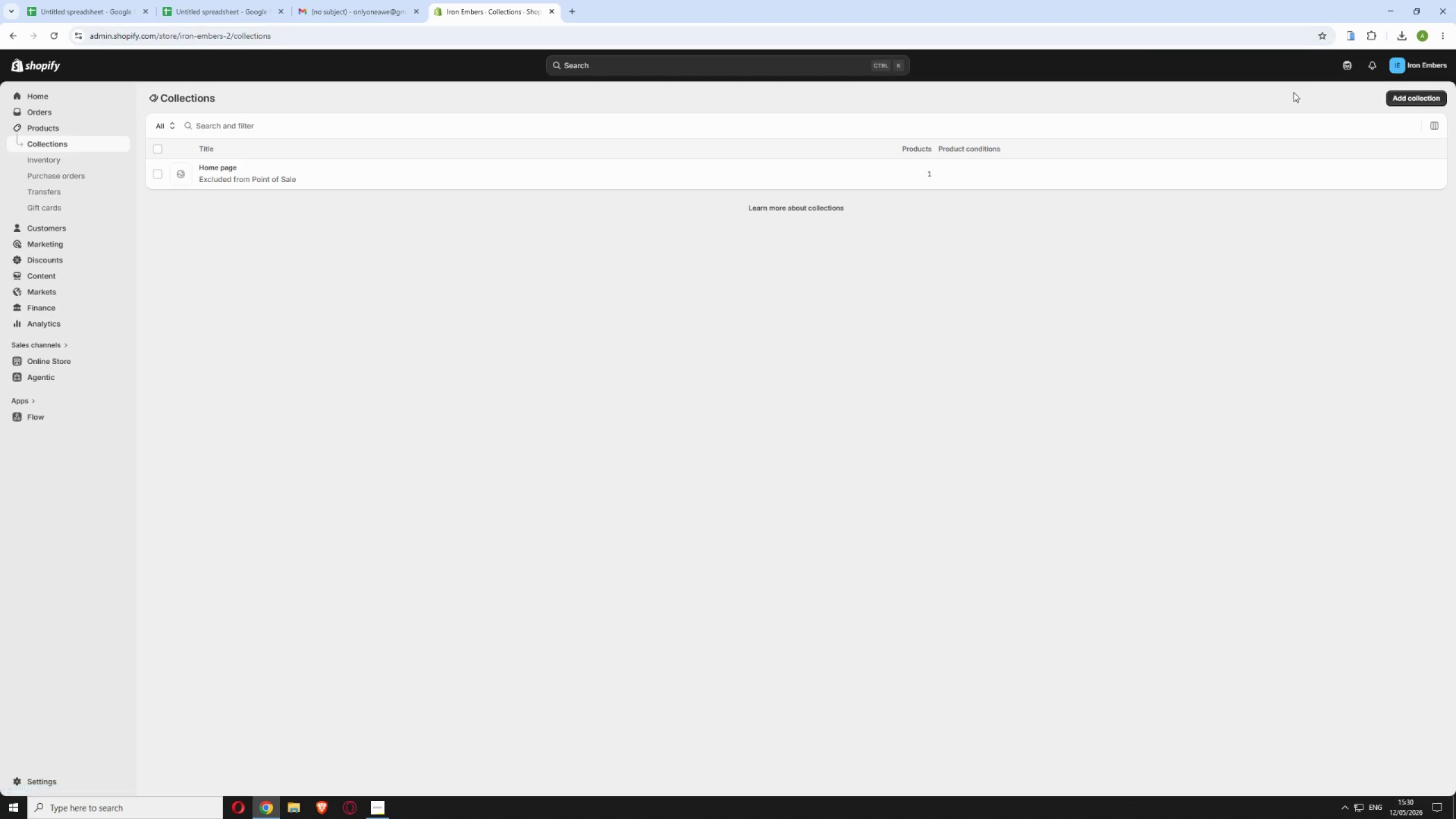 
left_click([540, 373])
 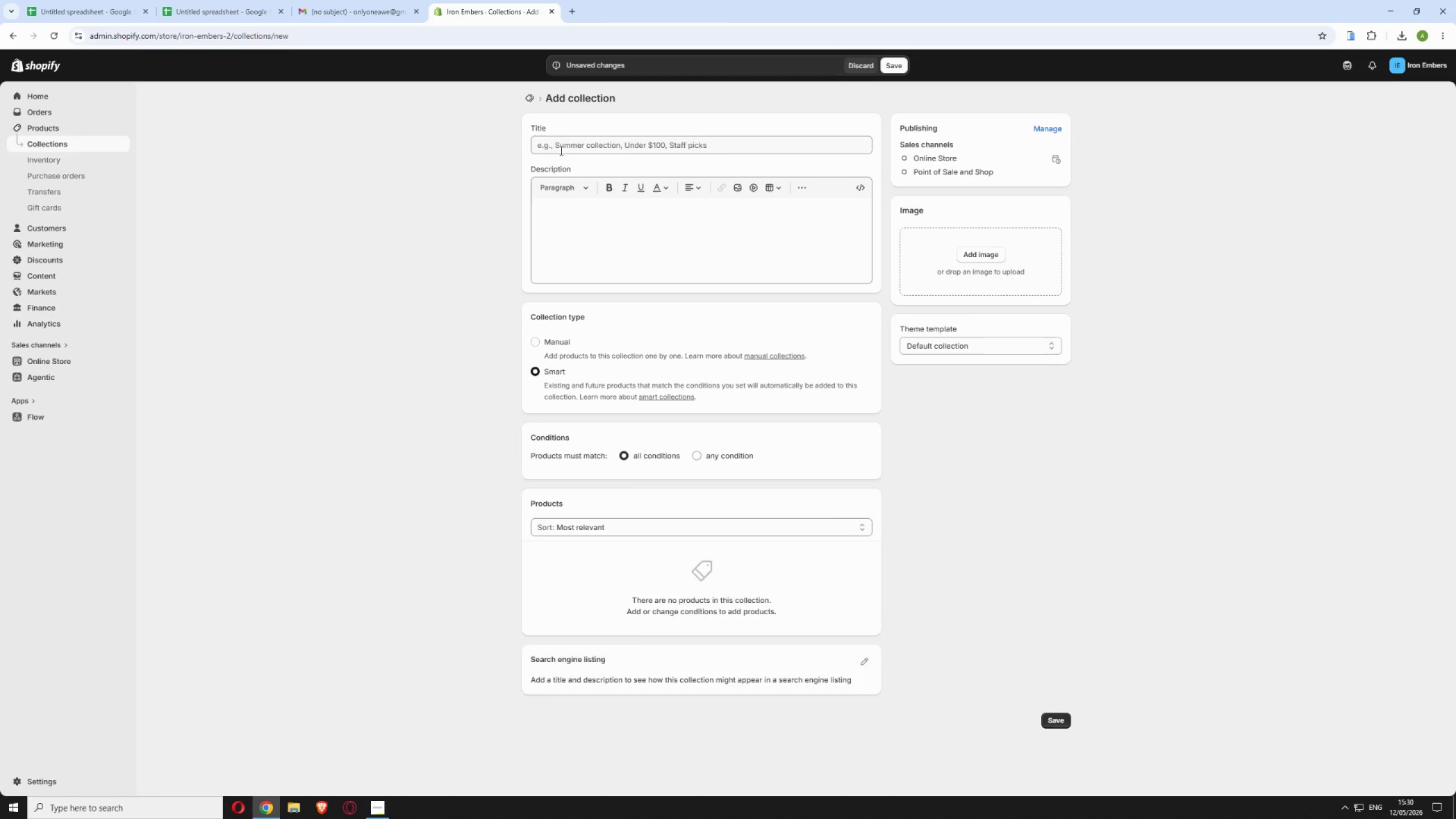 
left_click([560, 150])
 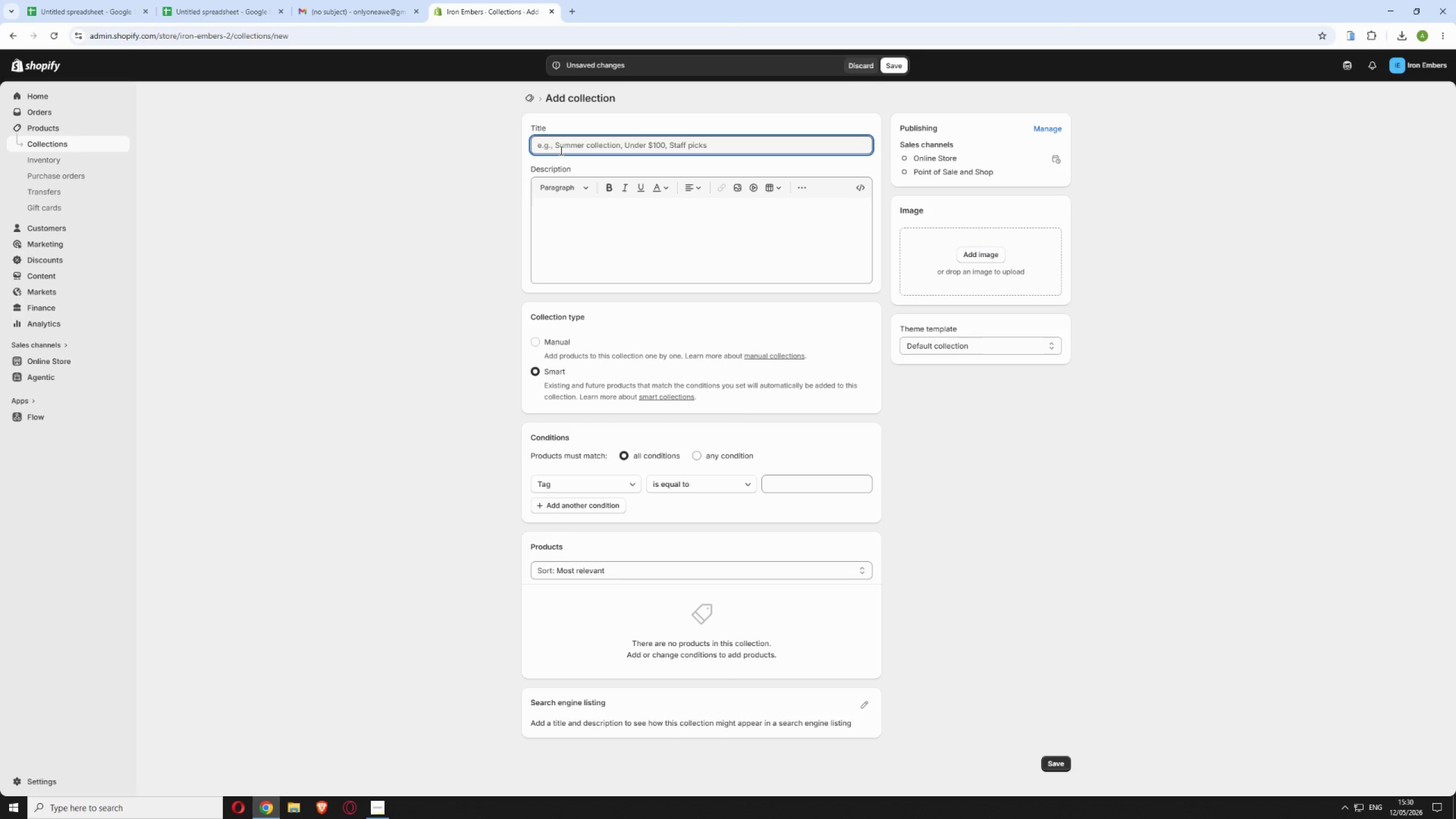 
type(Welding Gloves)
 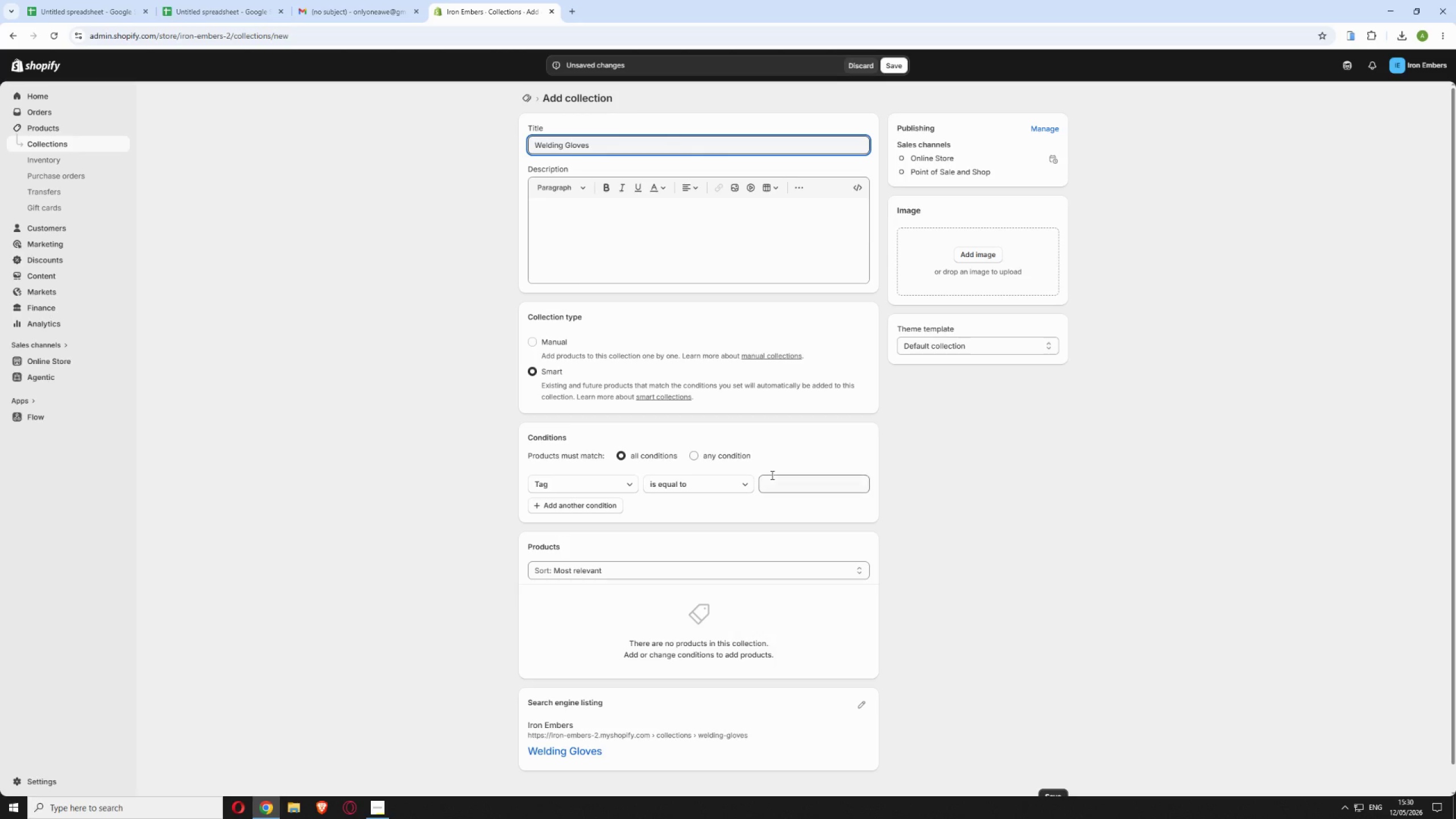 
left_click([779, 482])
 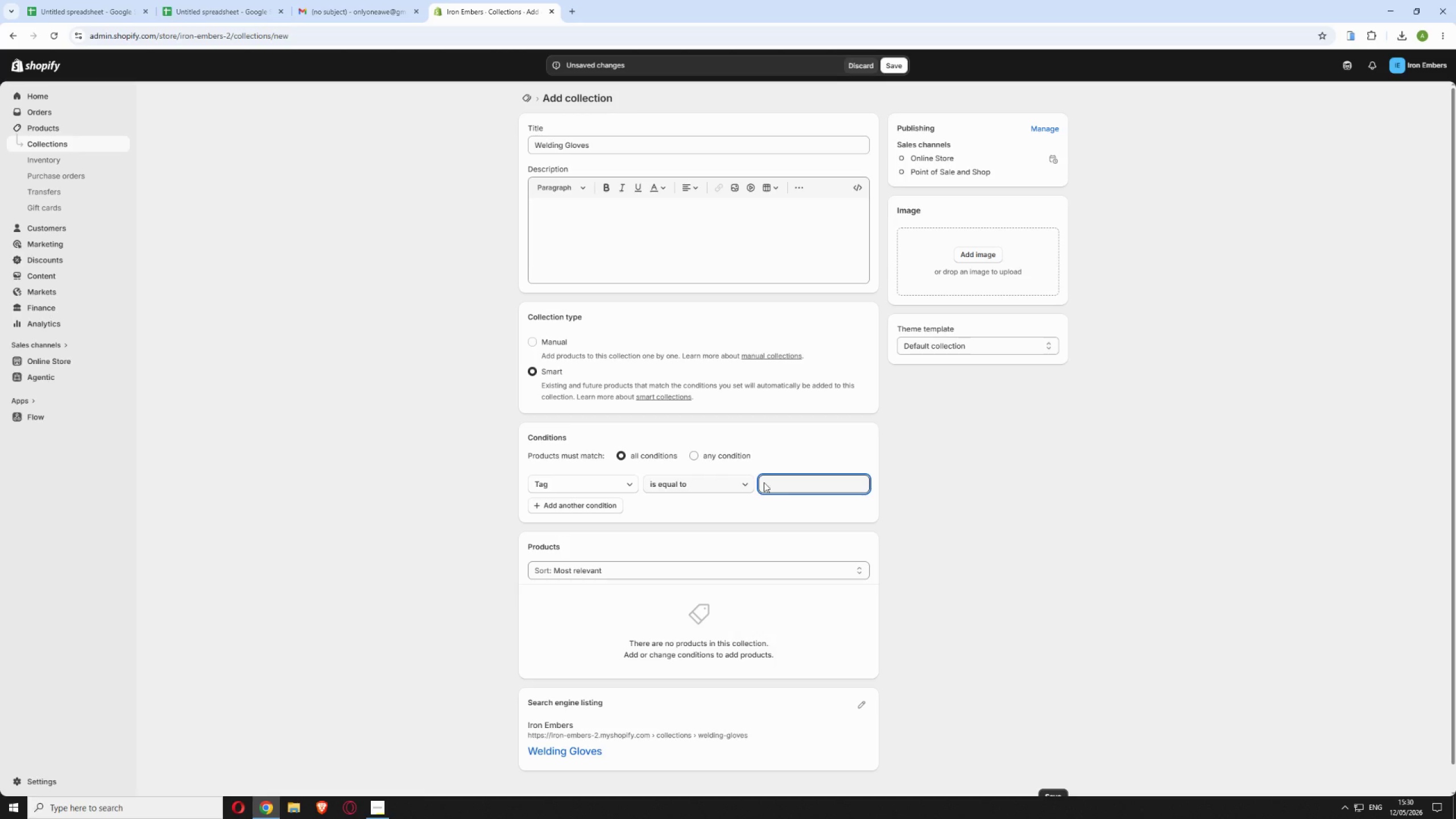 
left_click([787, 483])
 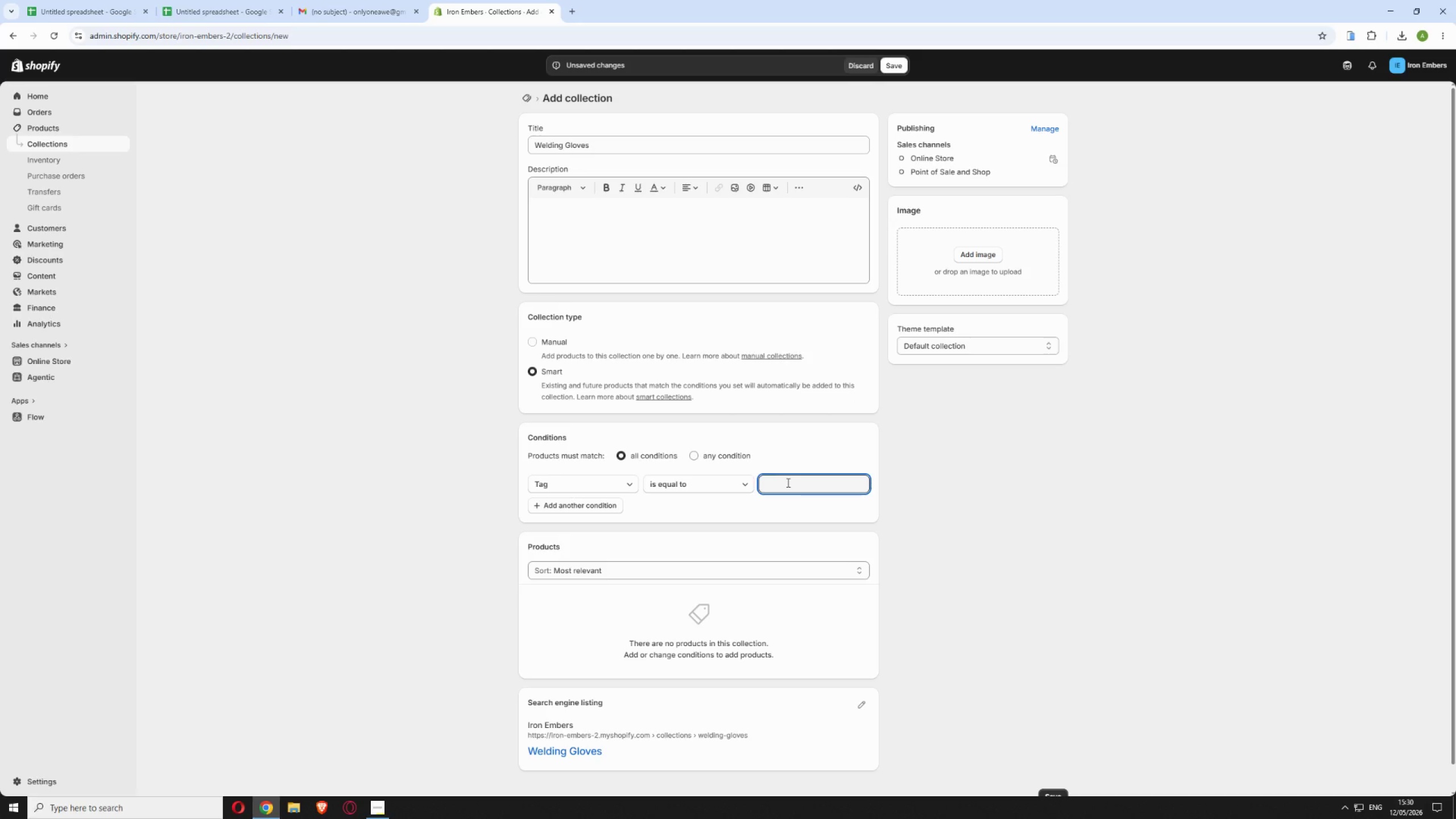 
type(welding)
 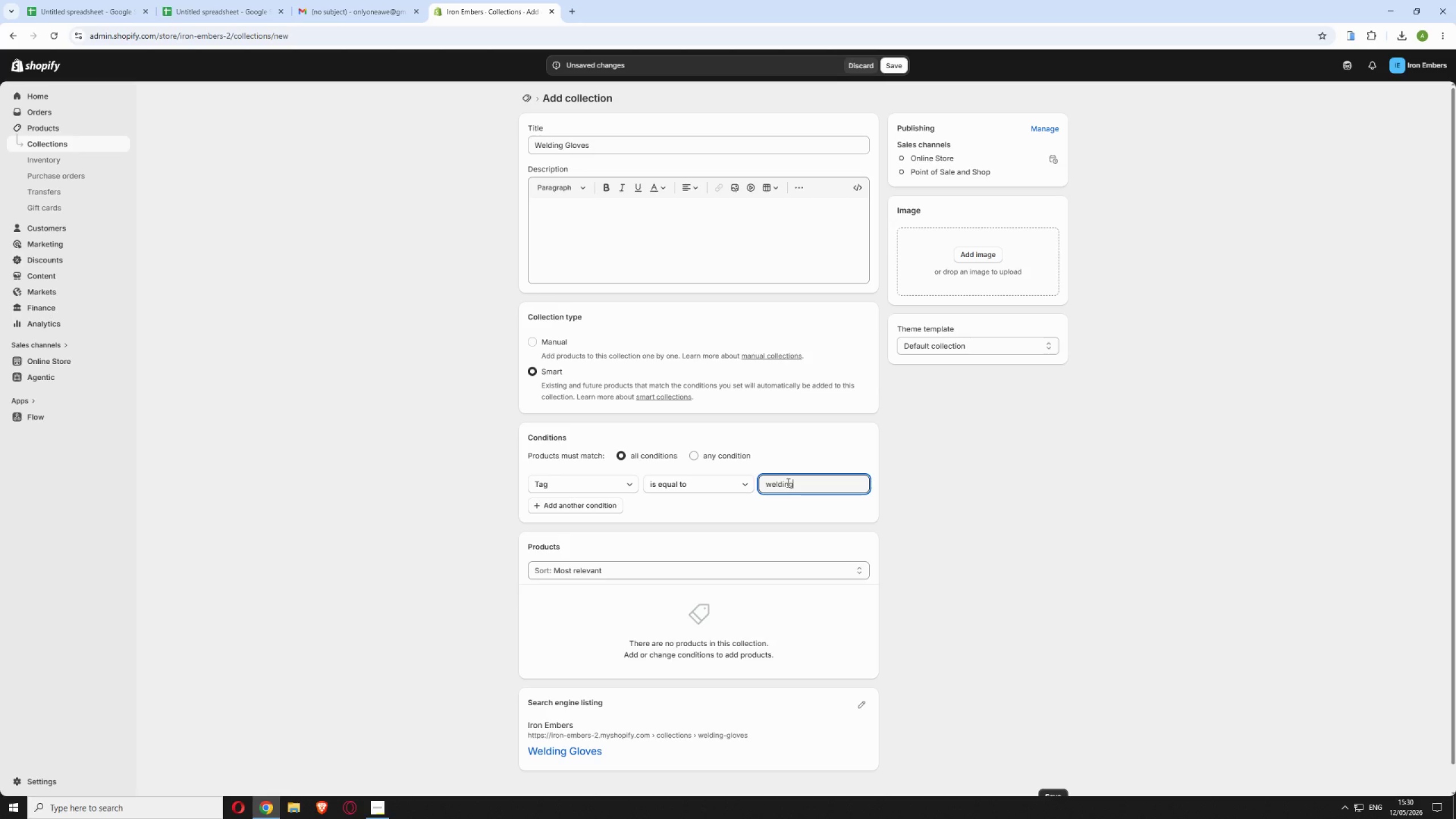 
type(-gloves)
 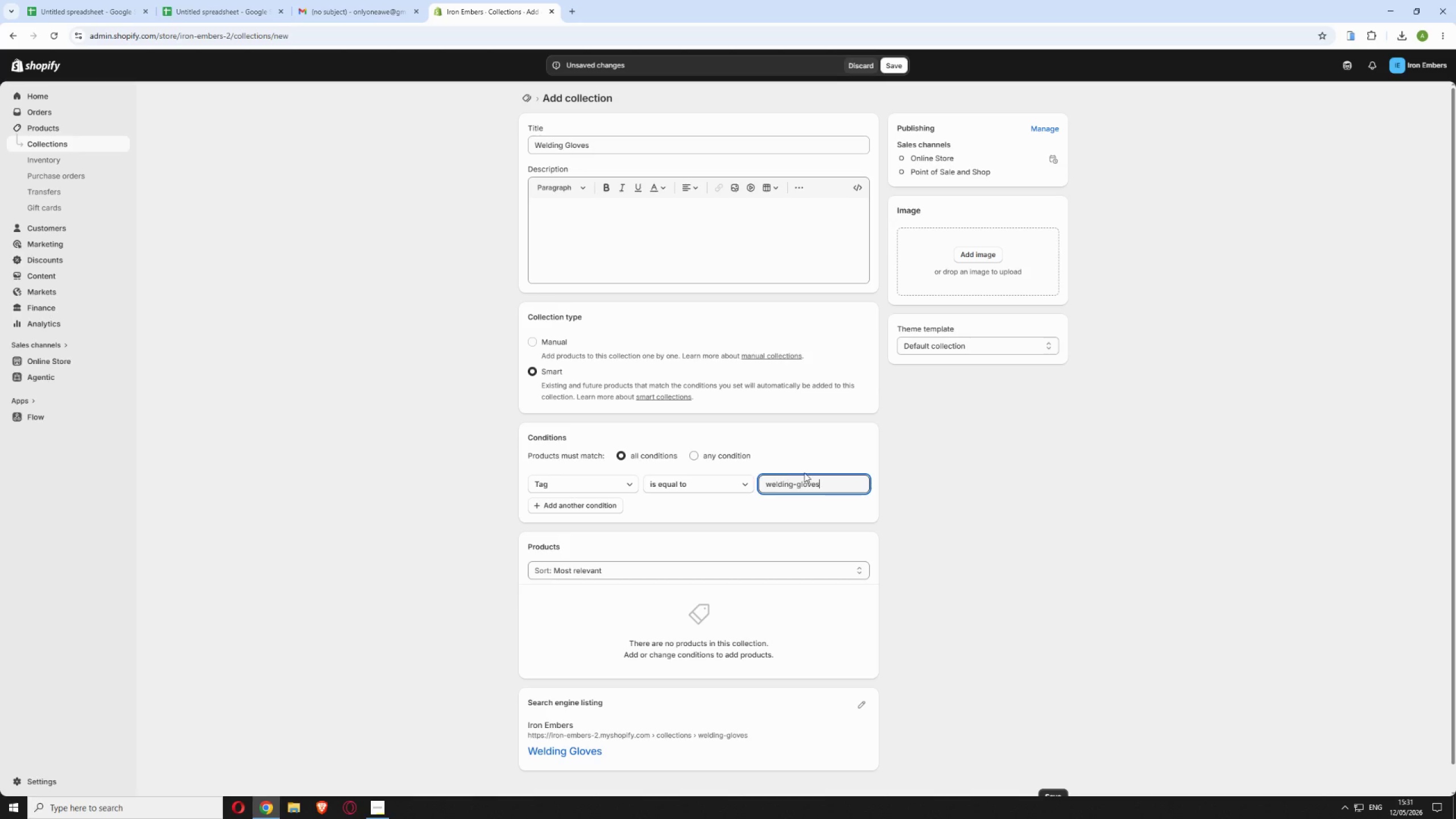 
left_click_drag(start_coordinate=[956, 486], to_coordinate=[956, 483])
 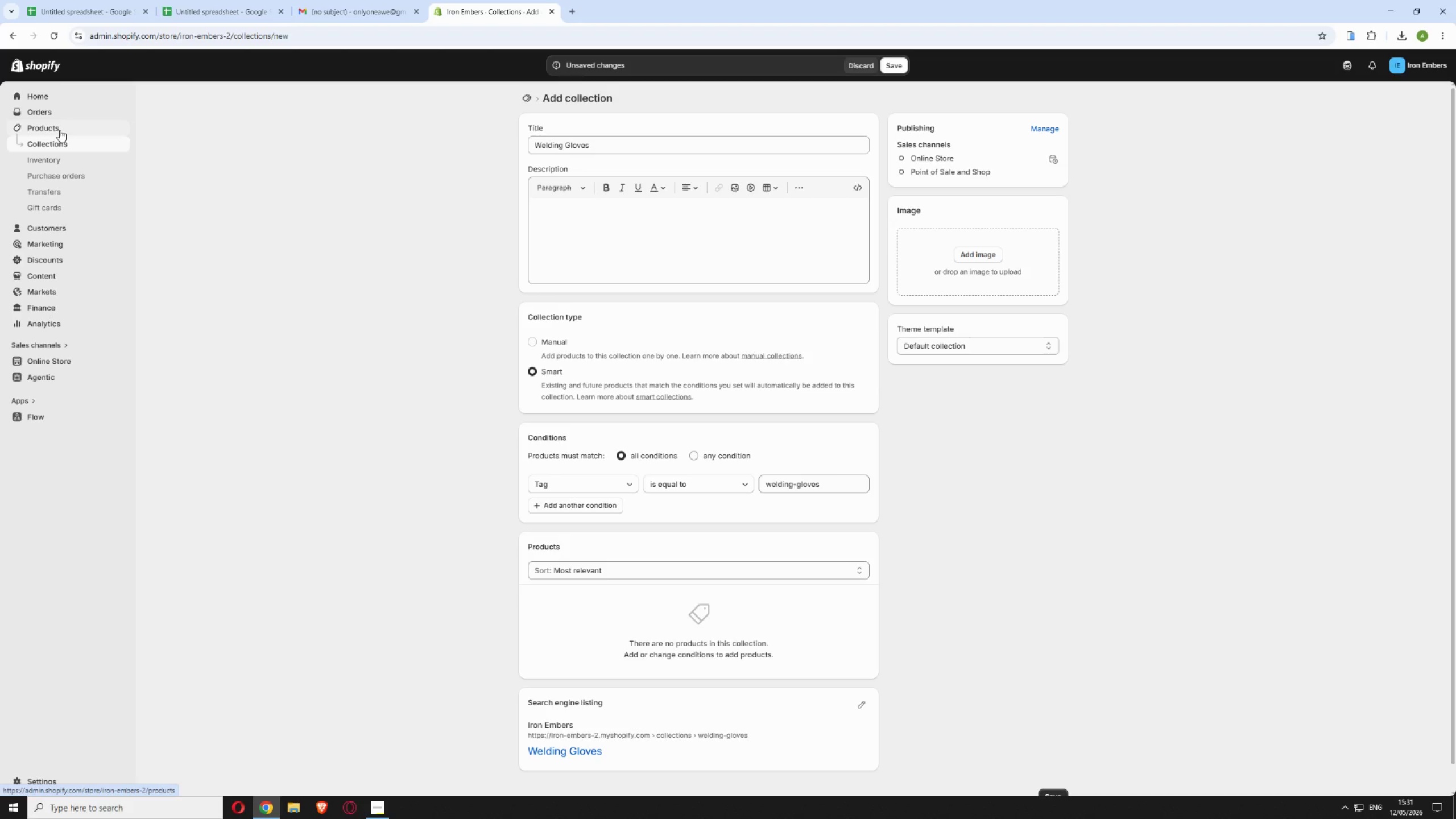 
wait(56.61)
 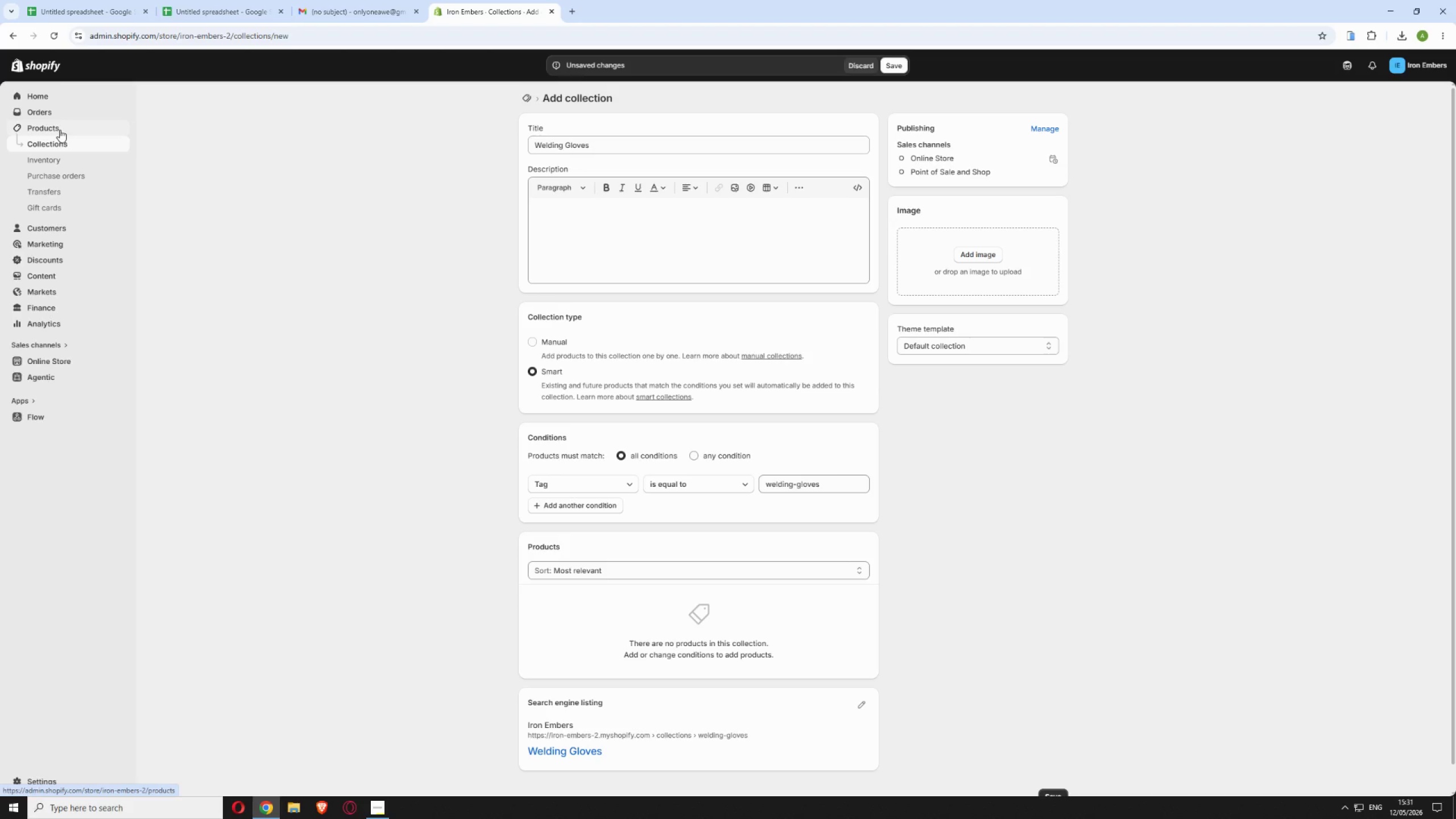 
left_click([55, 131])
 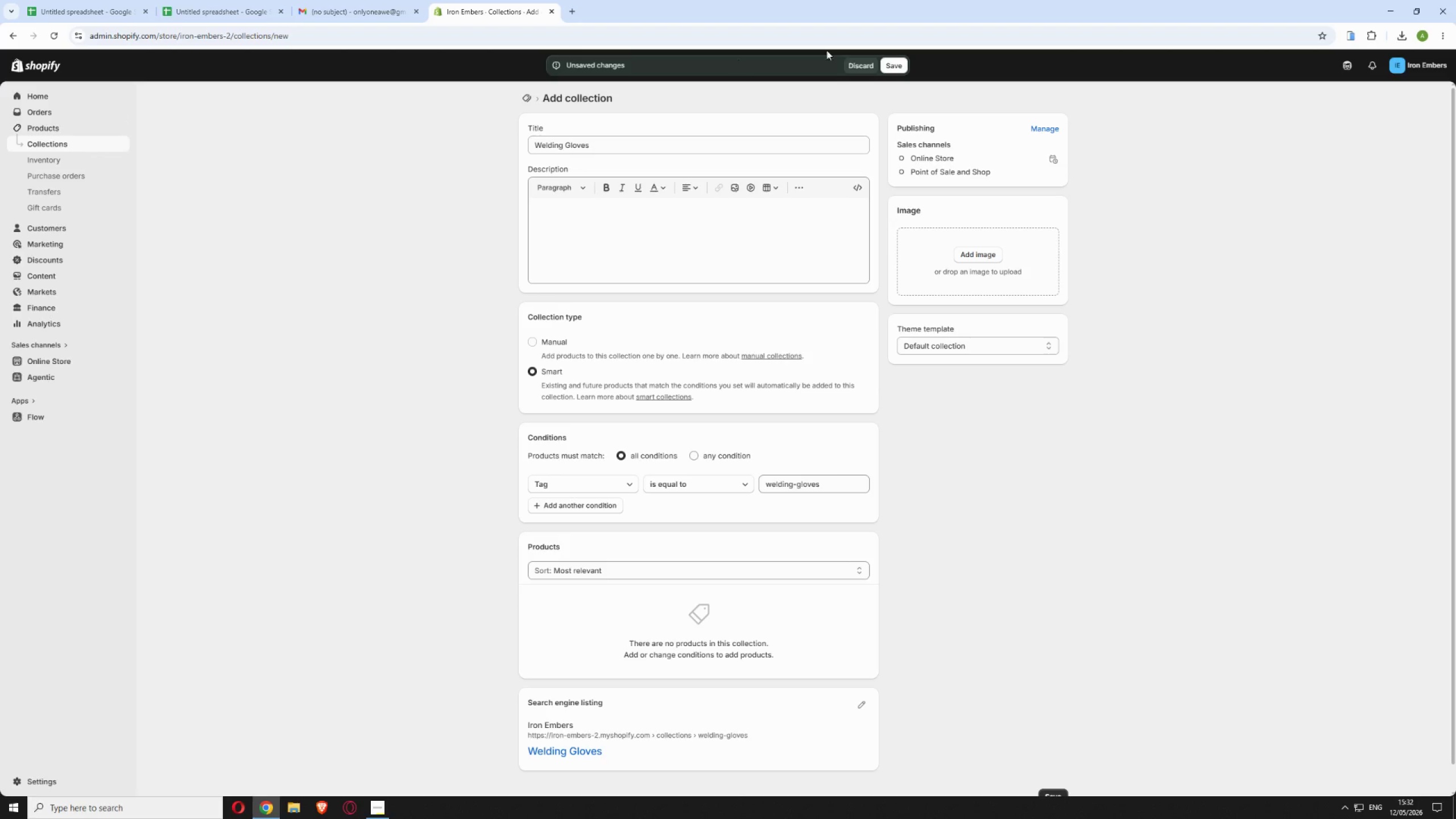 
left_click([868, 65])
 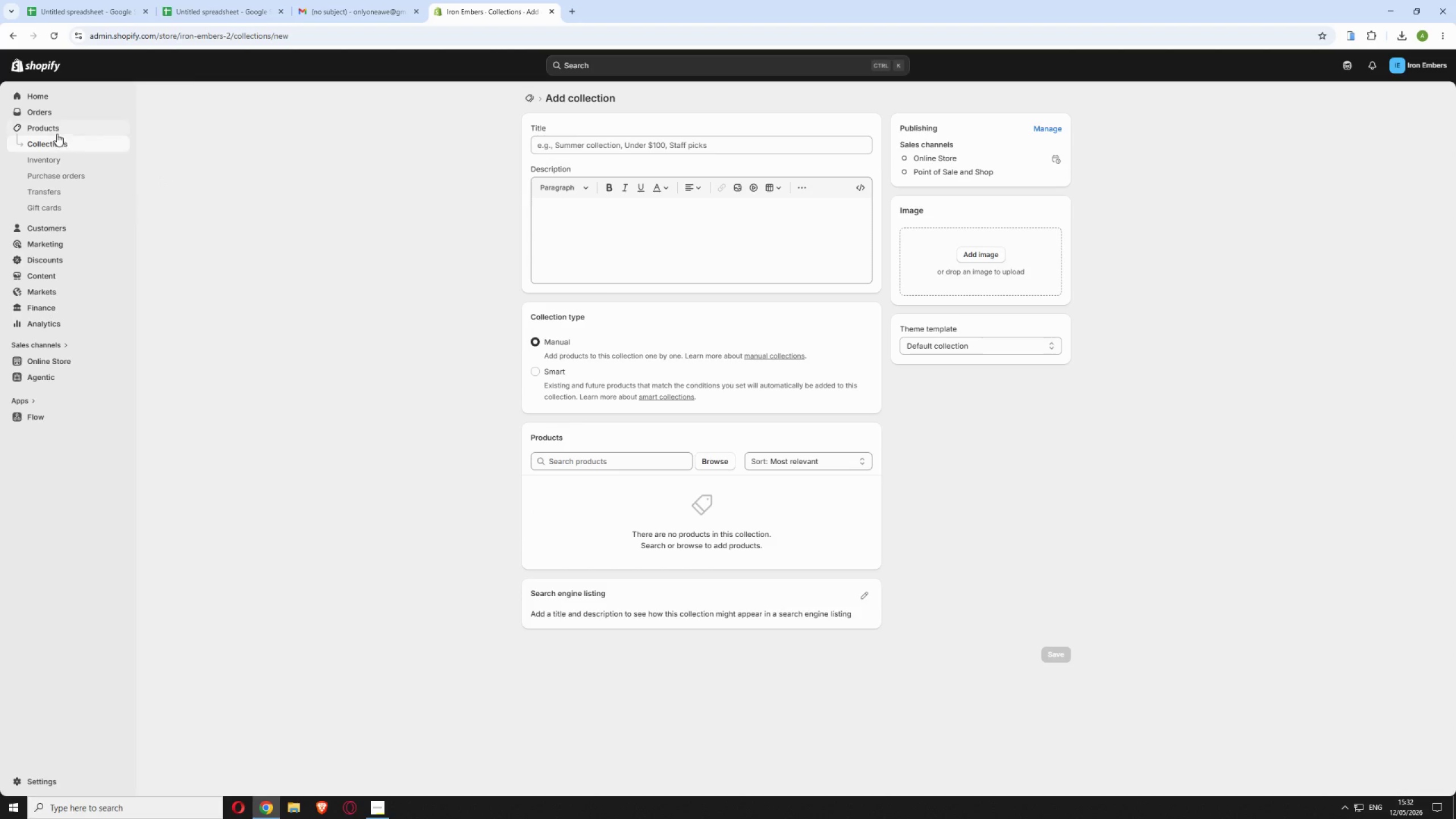 
left_click([55, 129])
 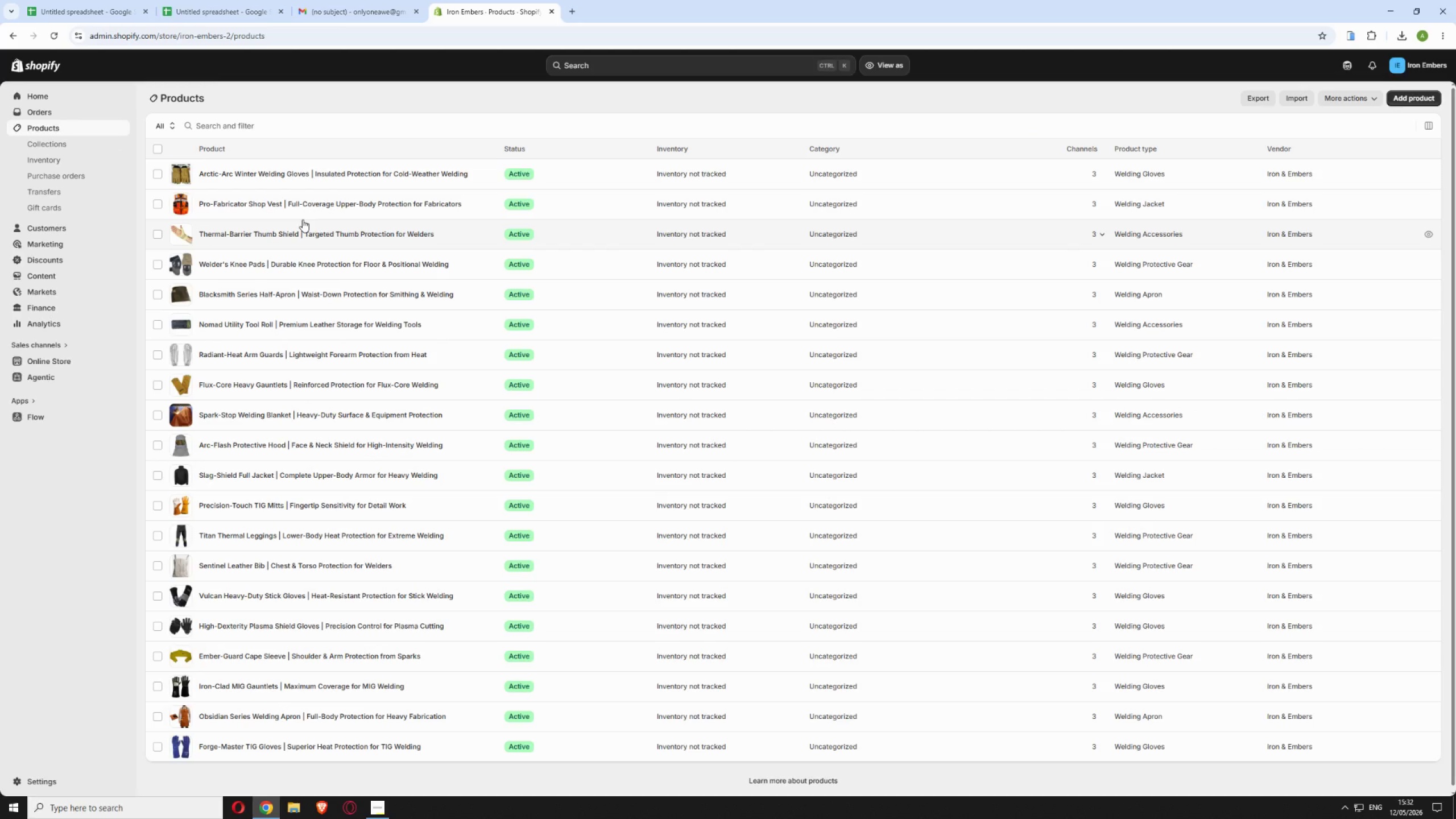 
wait(9.16)
 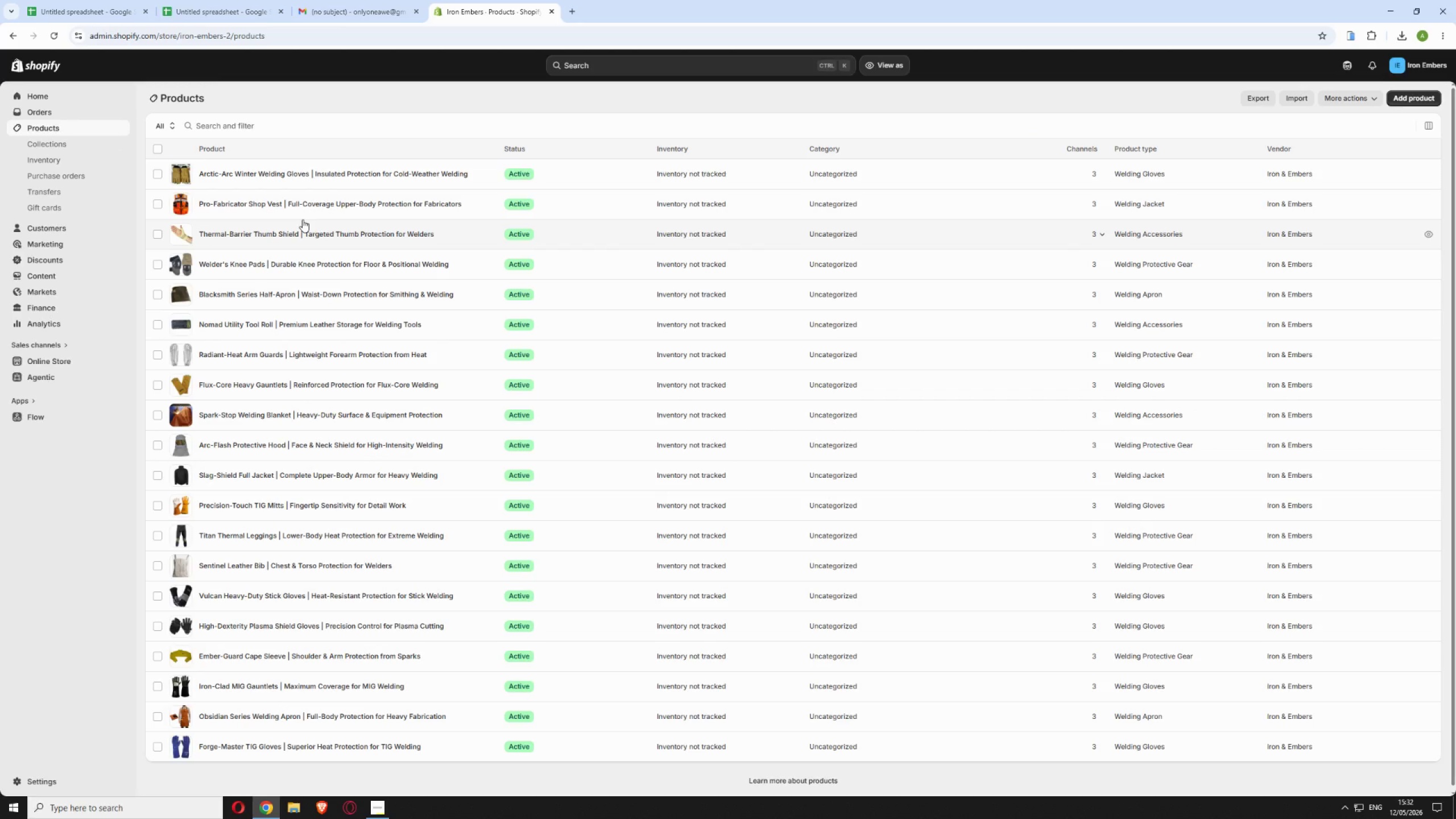 
left_click([438, 742])
 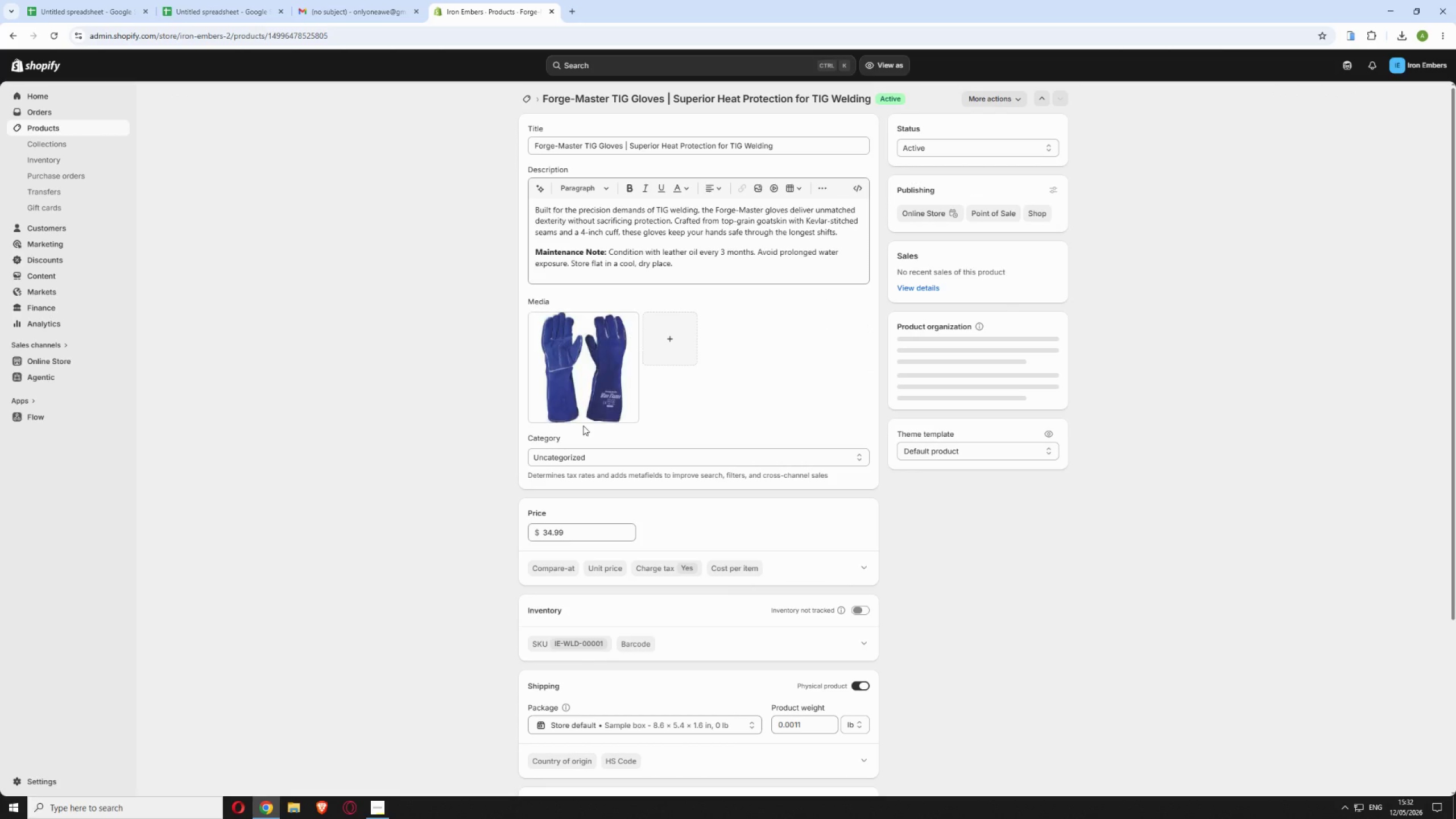 
scroll: coordinate [439, 563], scroll_direction: down, amount: 19.0
 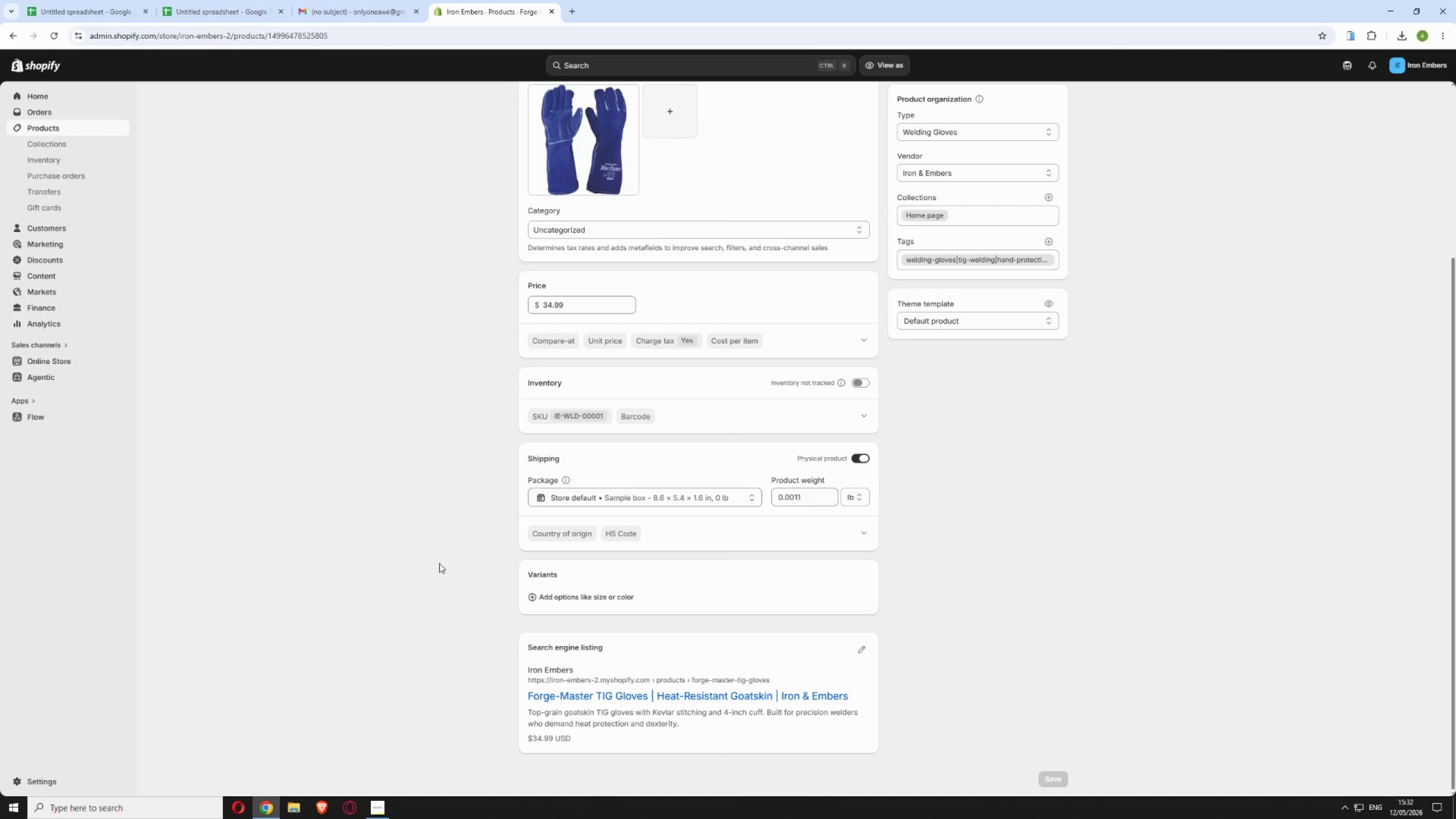 
scroll: coordinate [439, 563], scroll_direction: up, amount: 5.0
 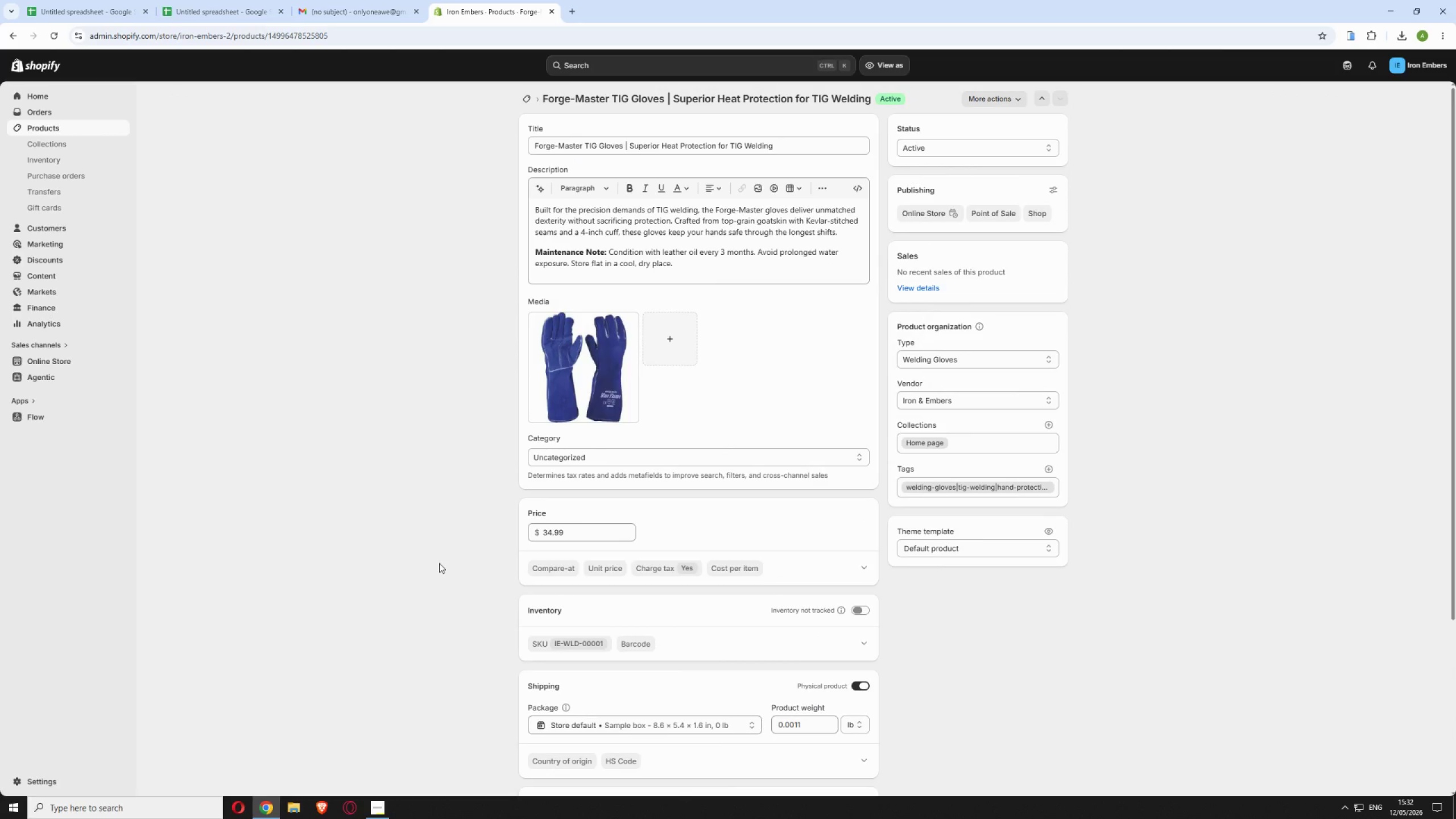 
scroll: coordinate [439, 563], scroll_direction: down, amount: 15.0
 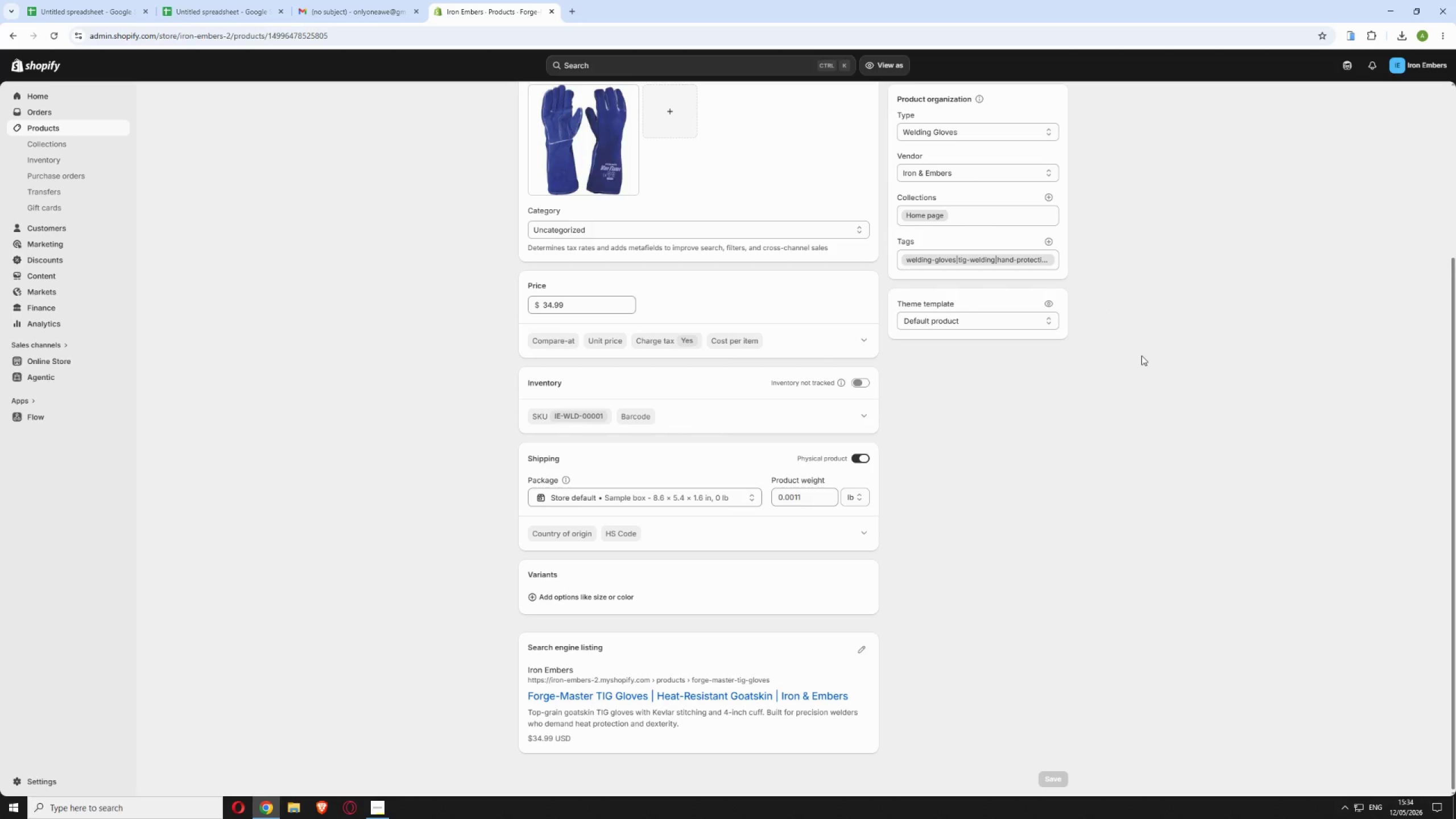 
wait(126.57)
 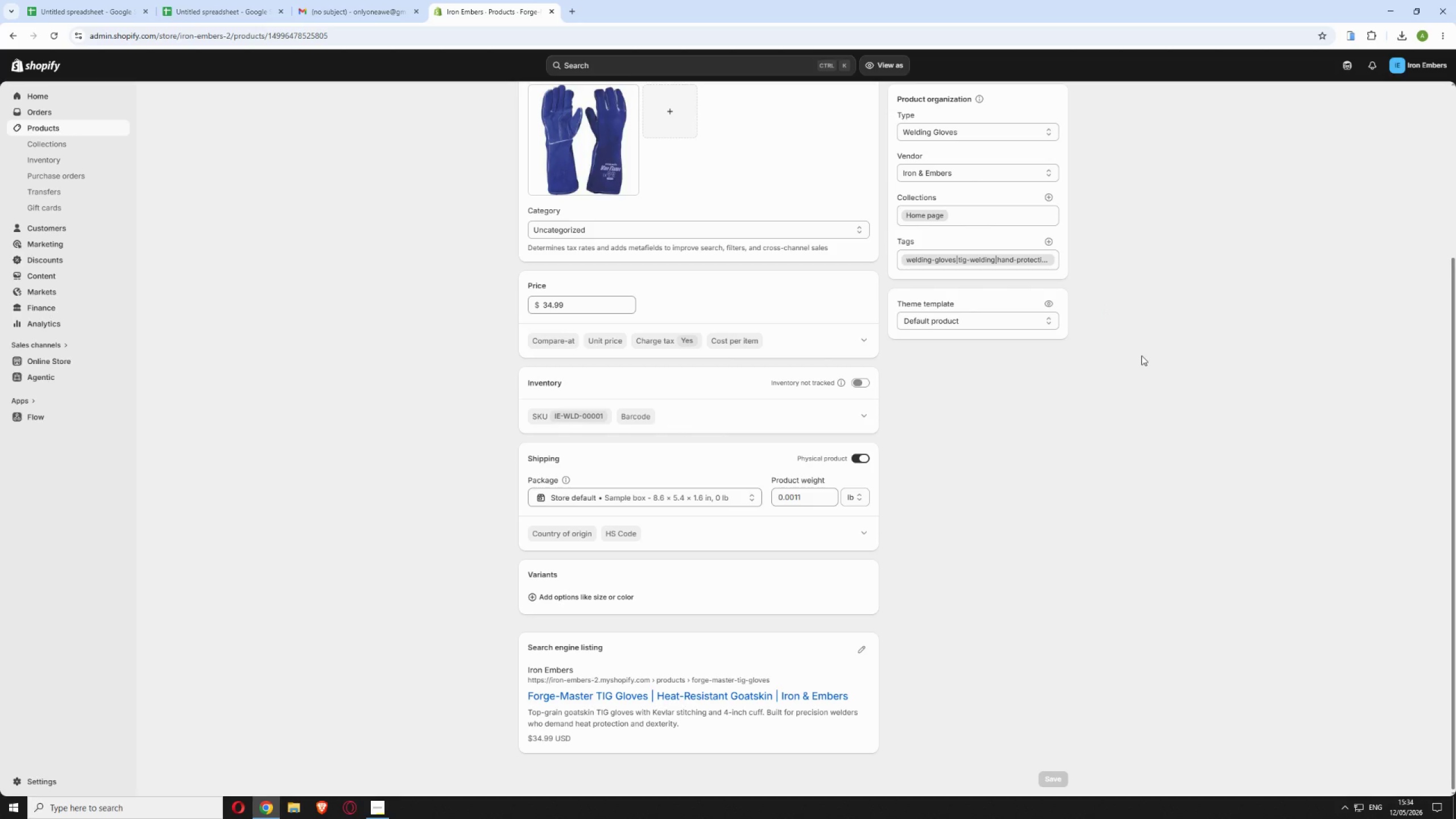 
left_click([1045, 243])
 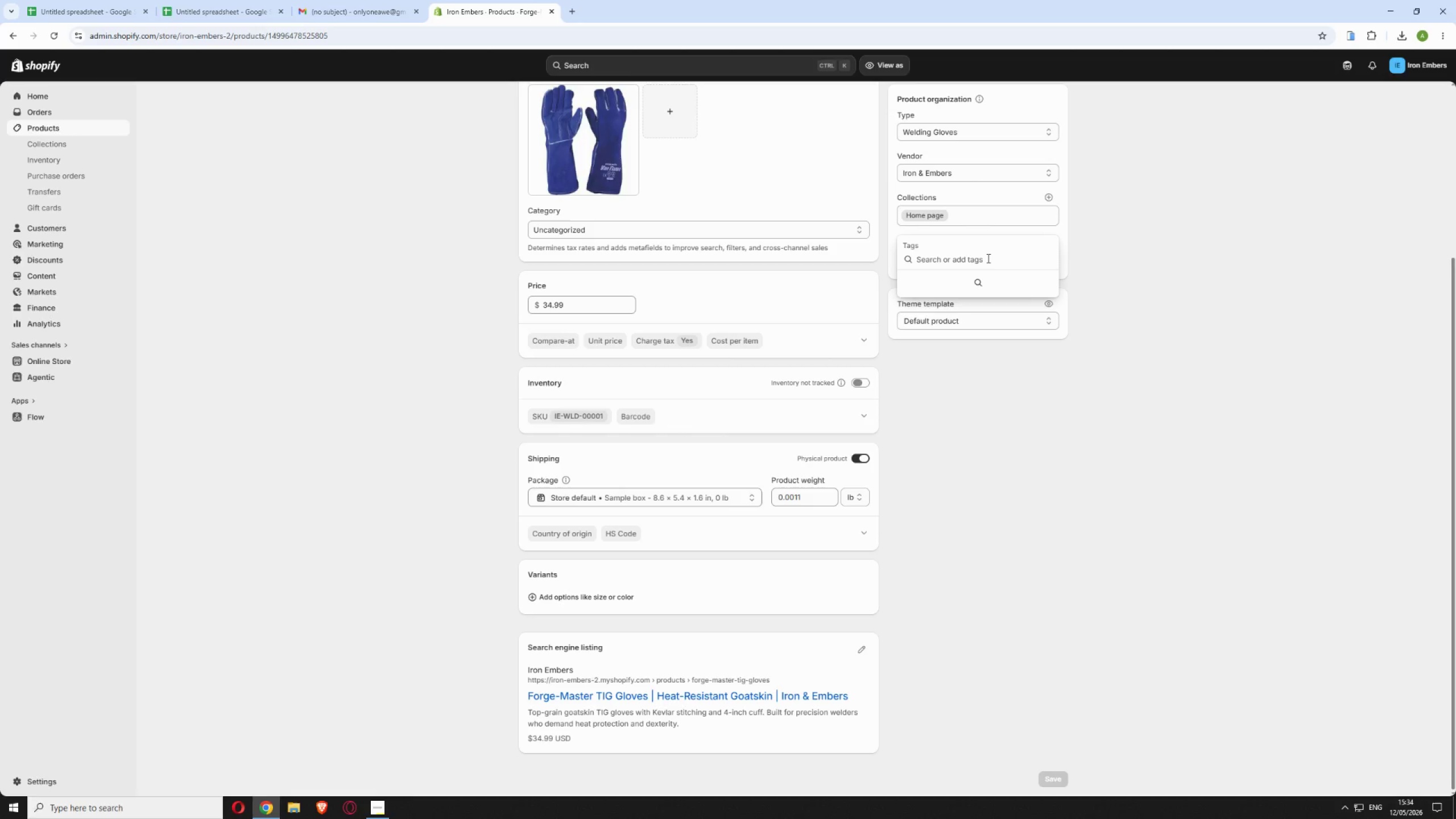 
left_click([987, 258])
 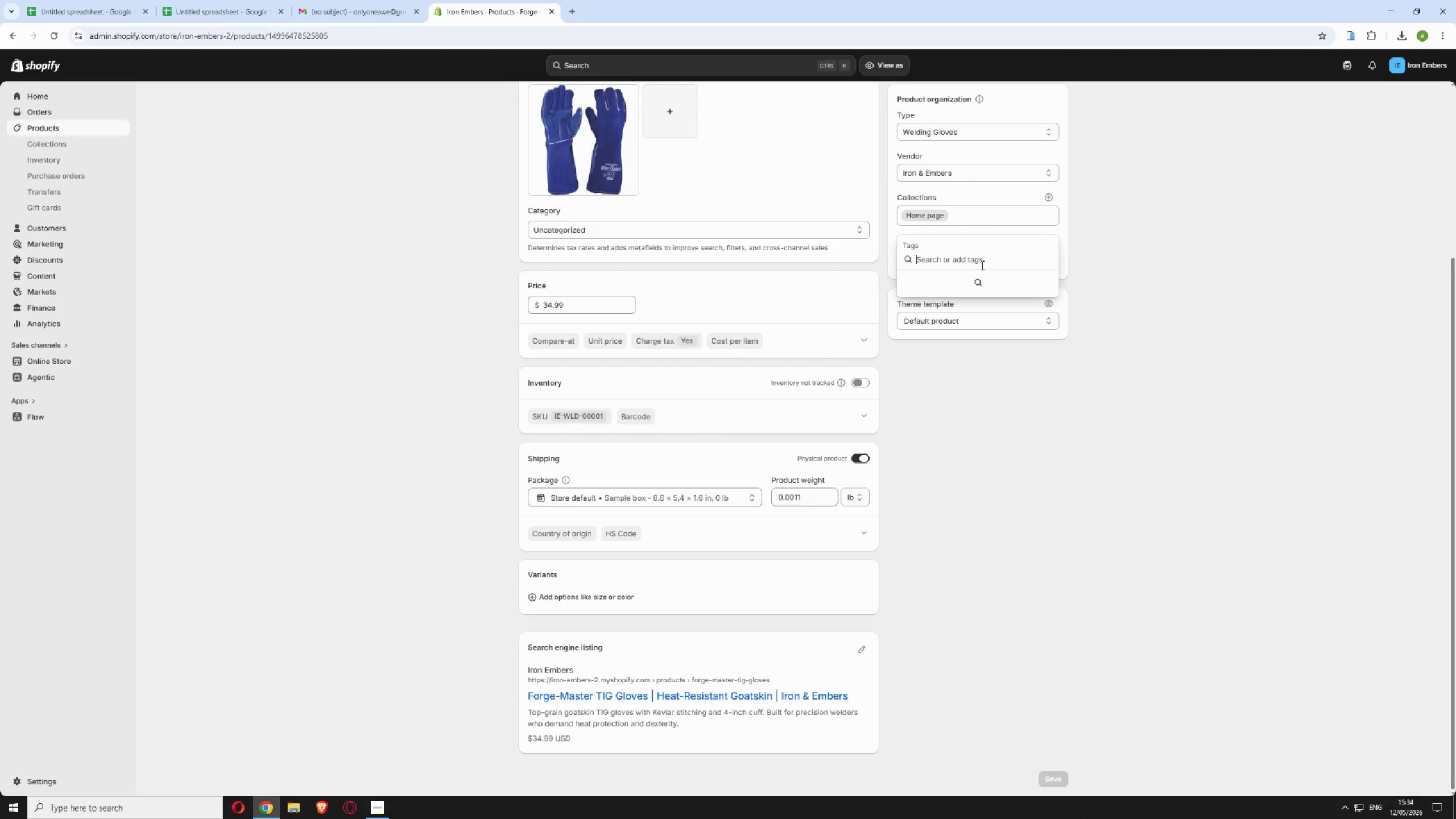 
left_click([1132, 287])
 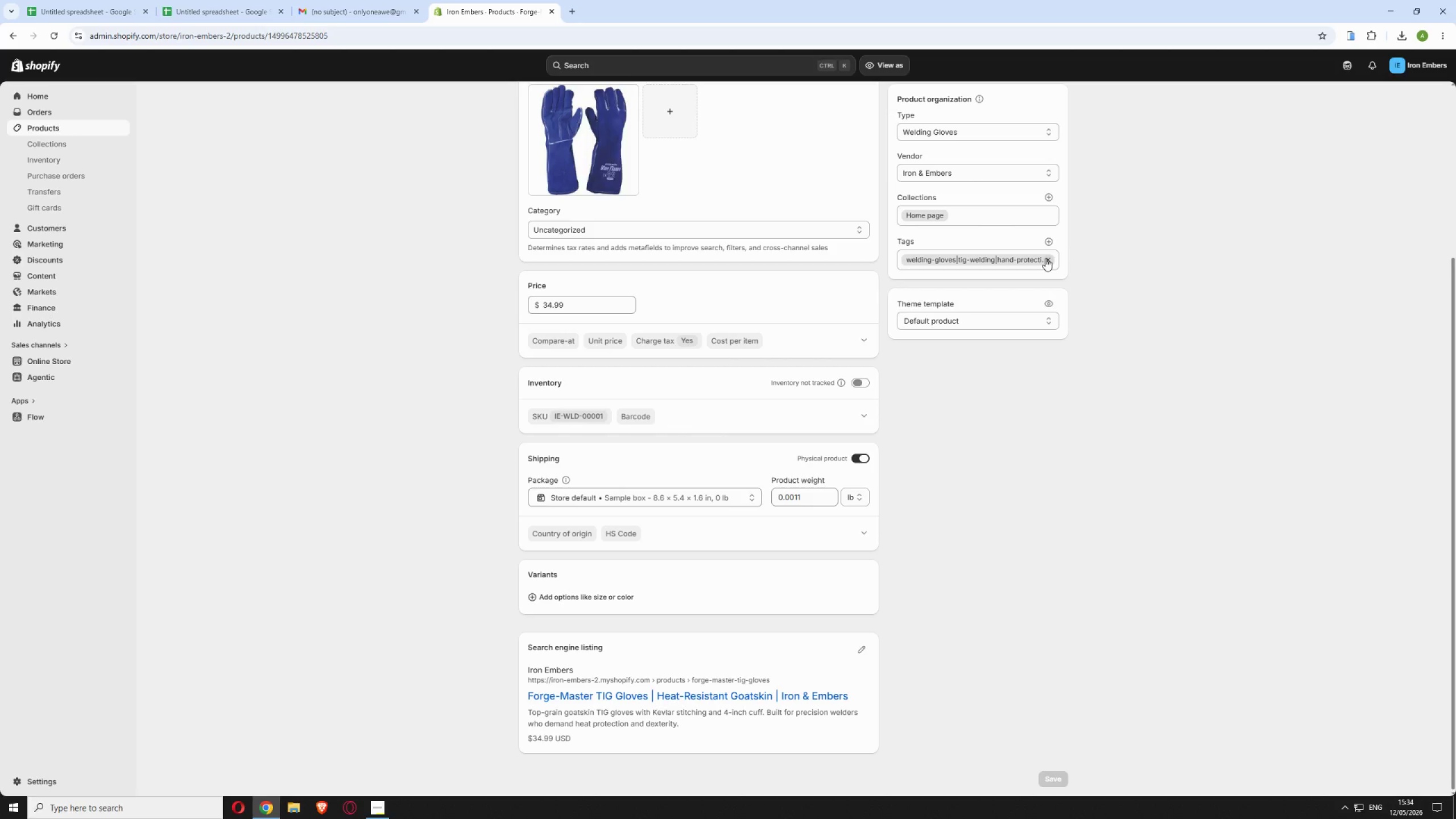 
left_click([1048, 258])
 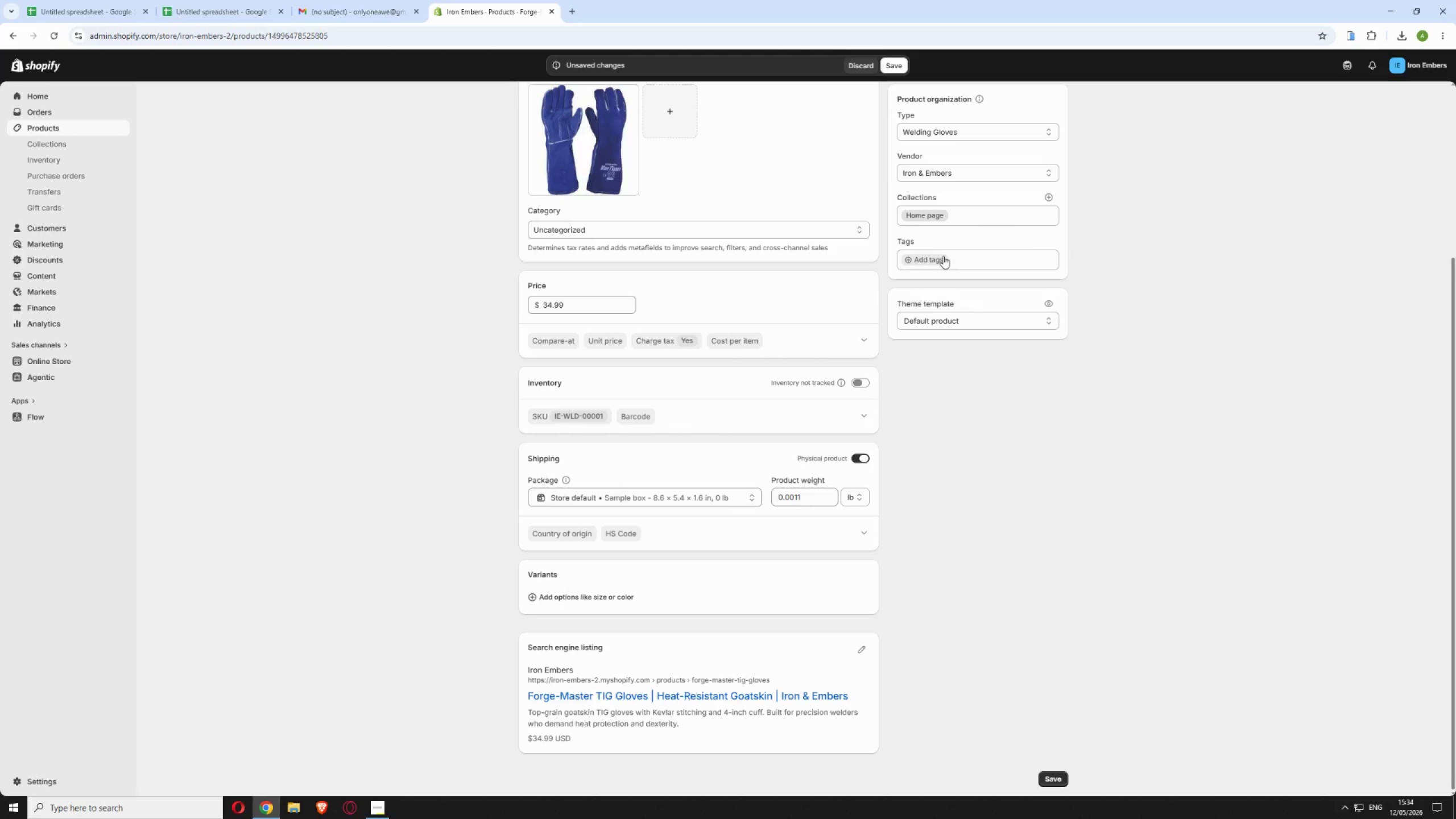 
wait(6.05)
 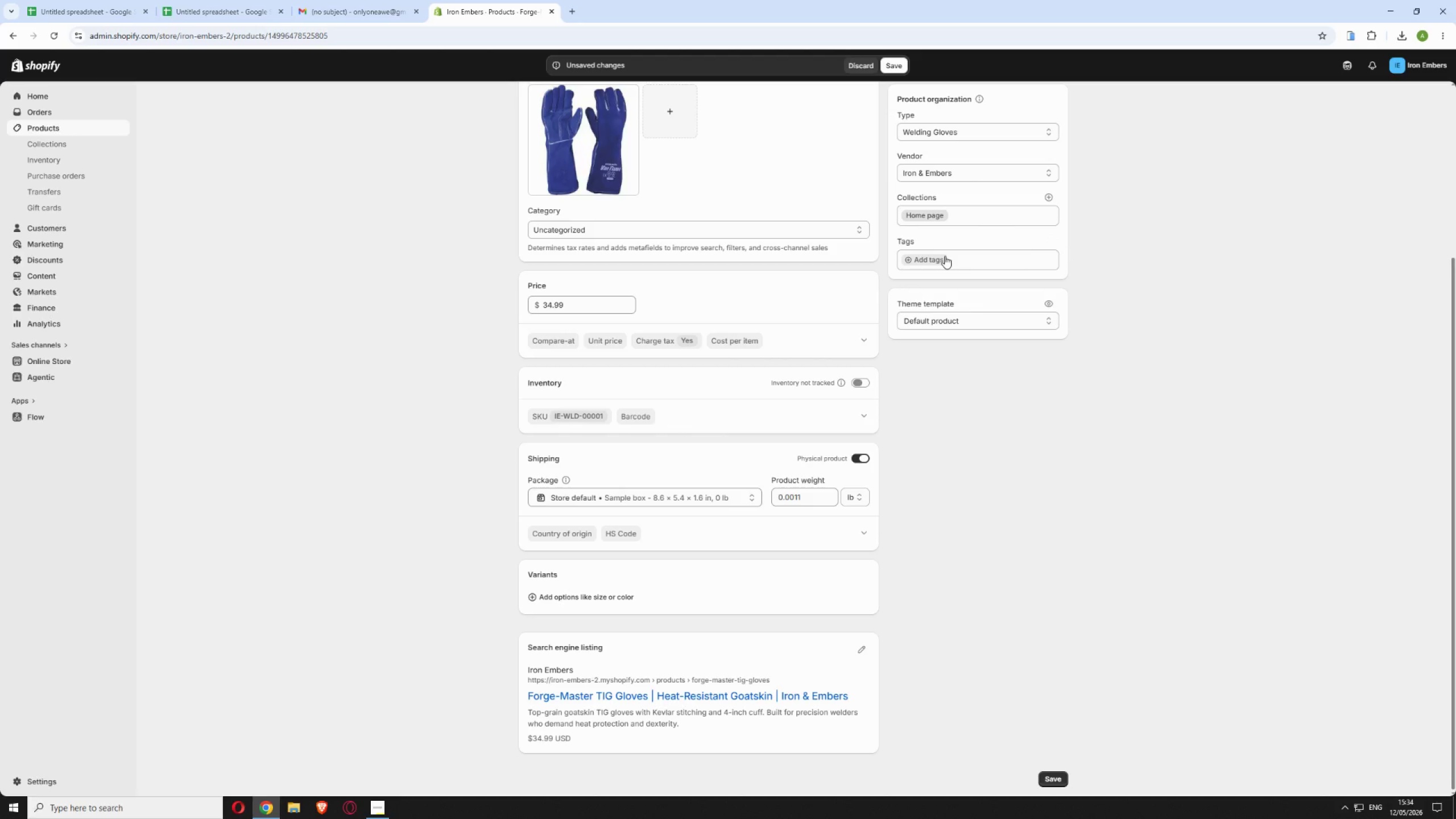 
left_click([943, 256])
 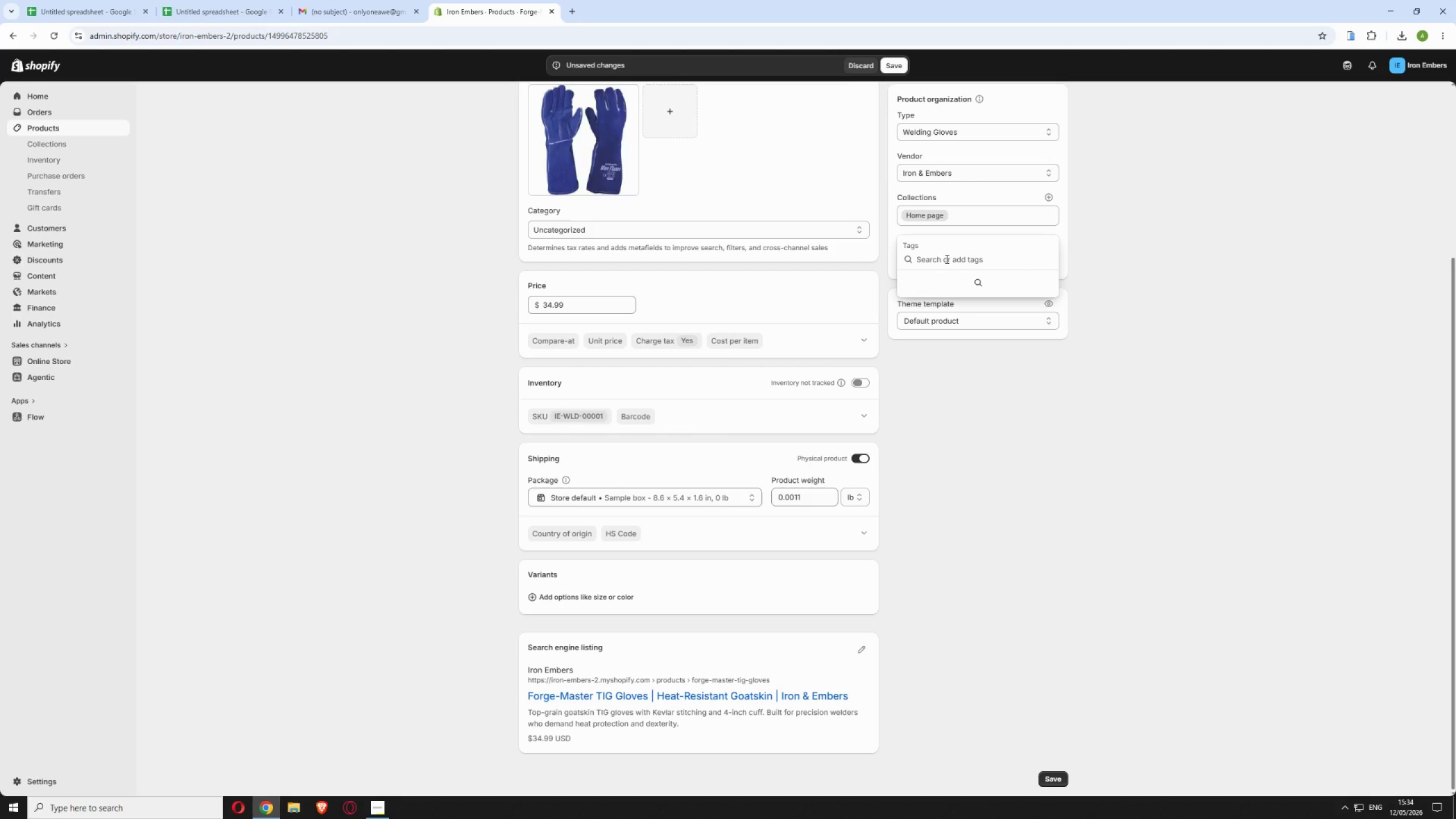 
left_click([946, 259])
 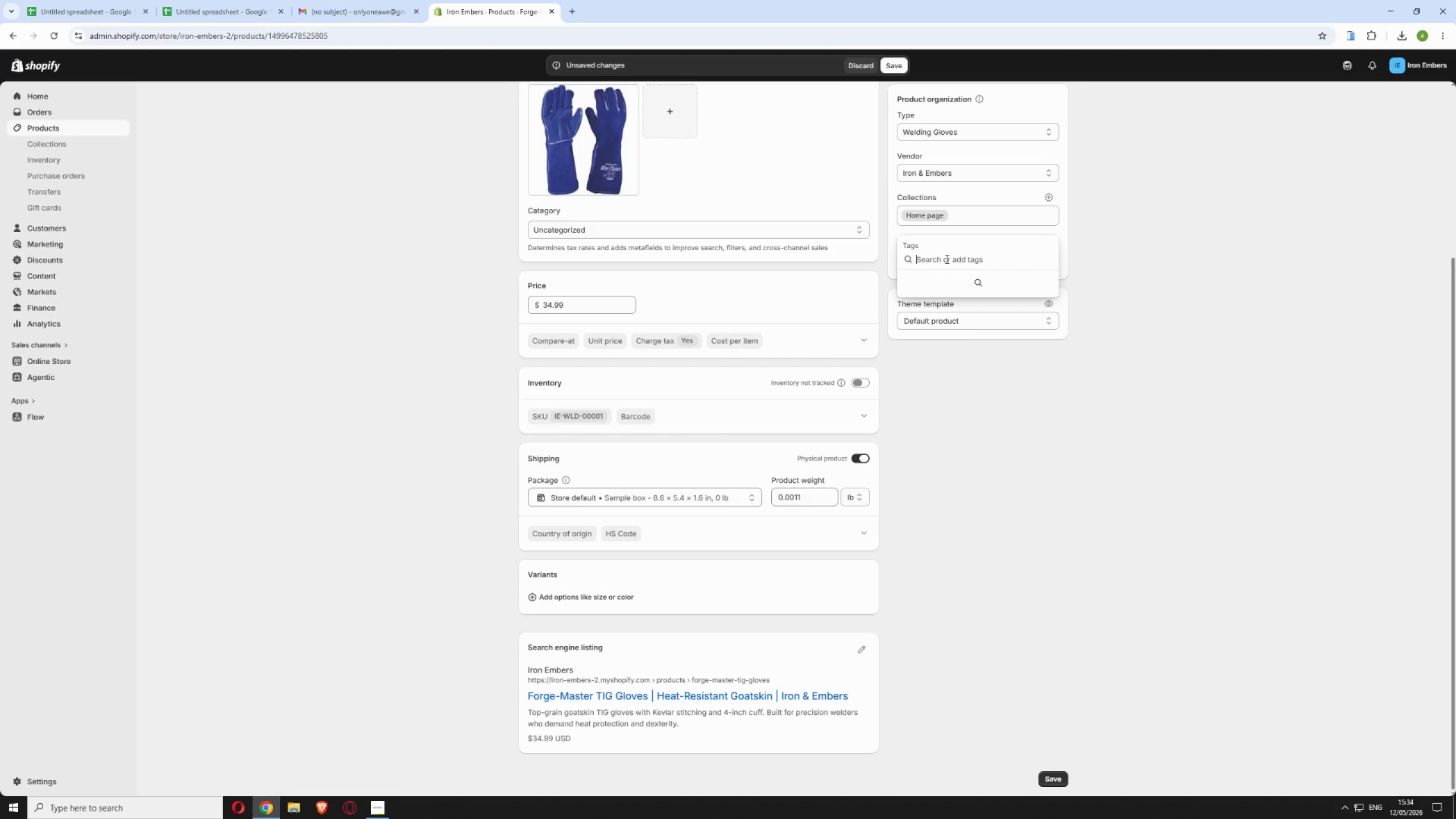 
type(welding-gf)
key(Backspace)
key(Backspace)
type(gloves)
 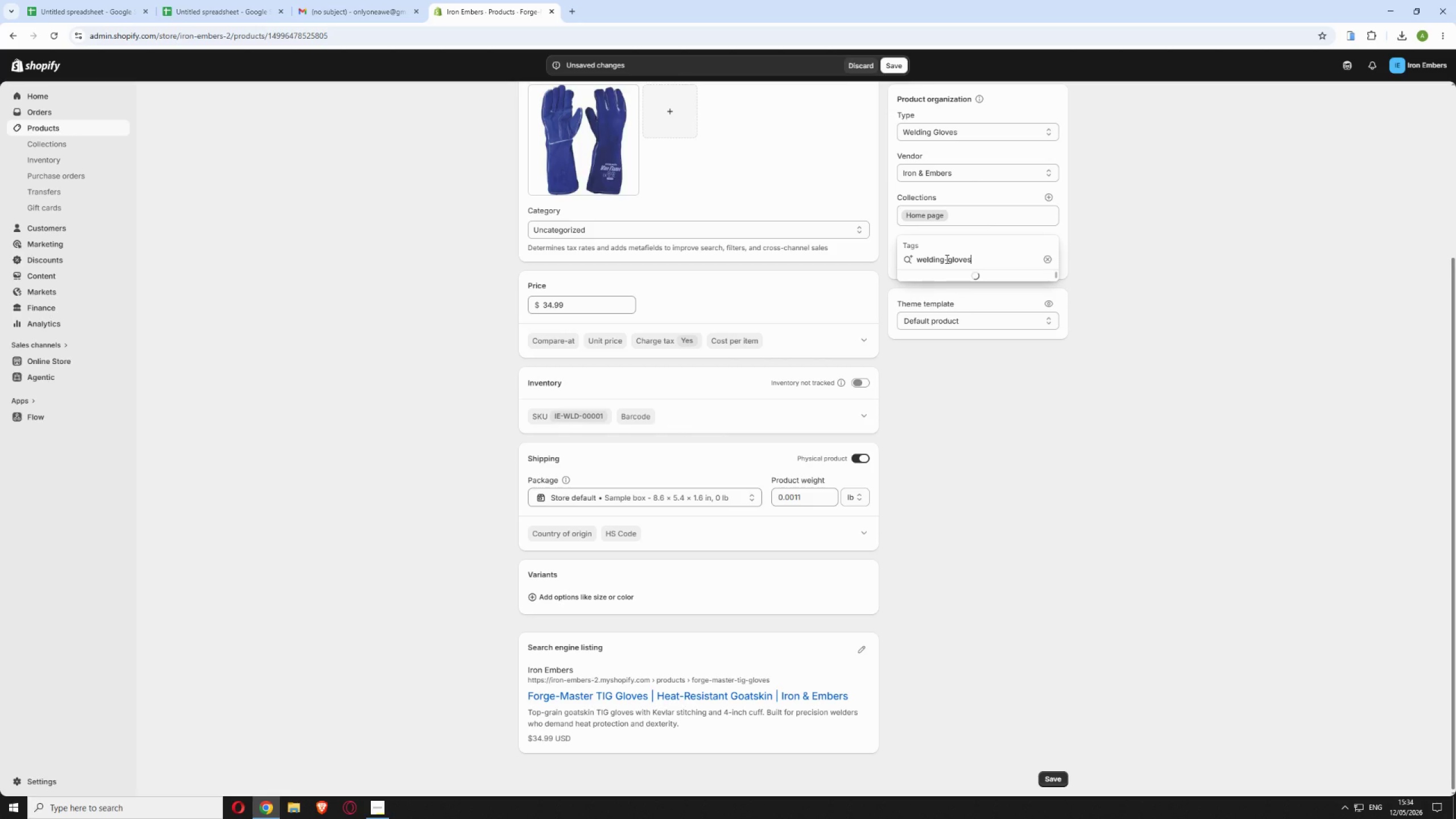 
key(Control+A)
 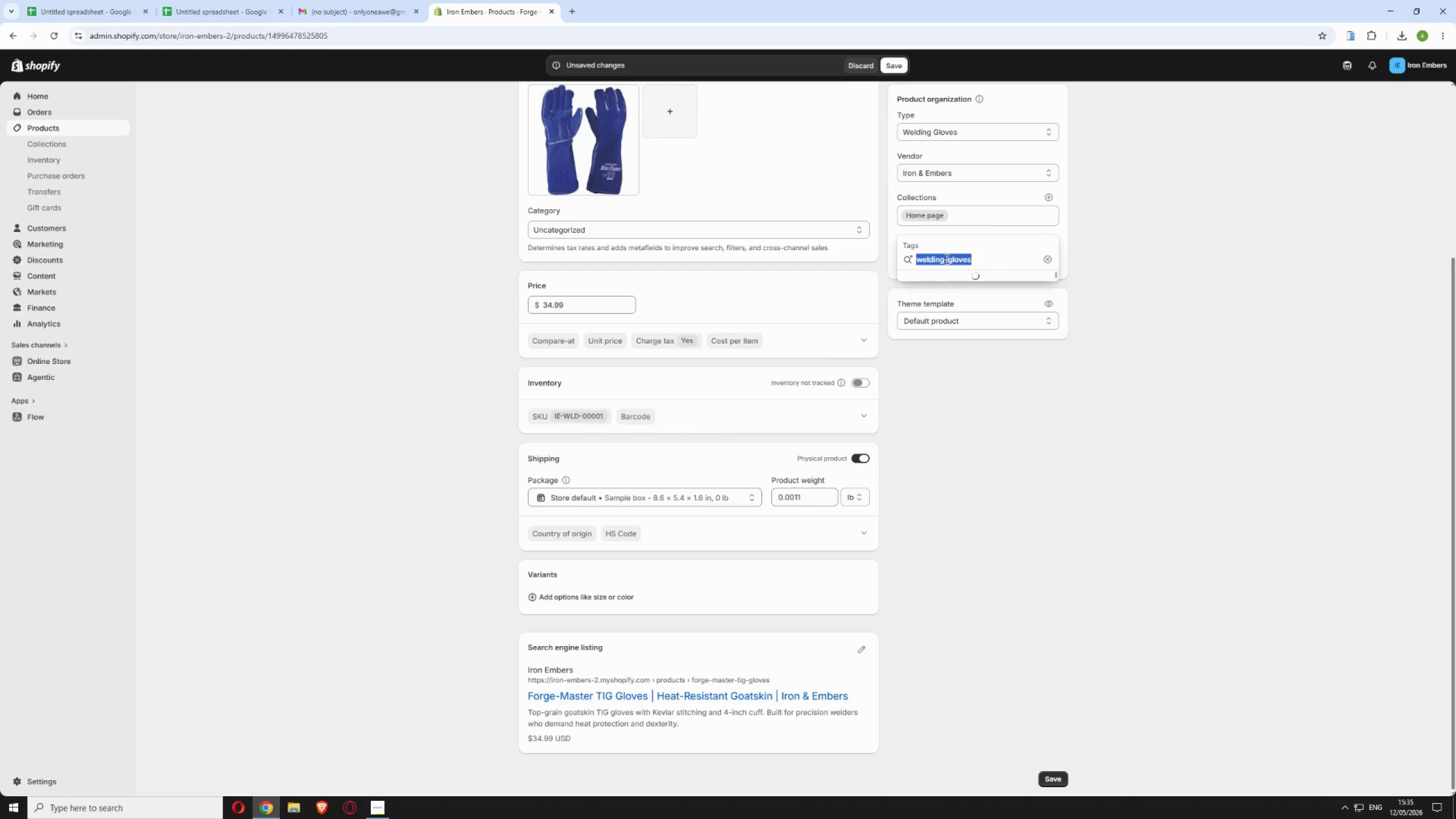 
key(Control+C)
 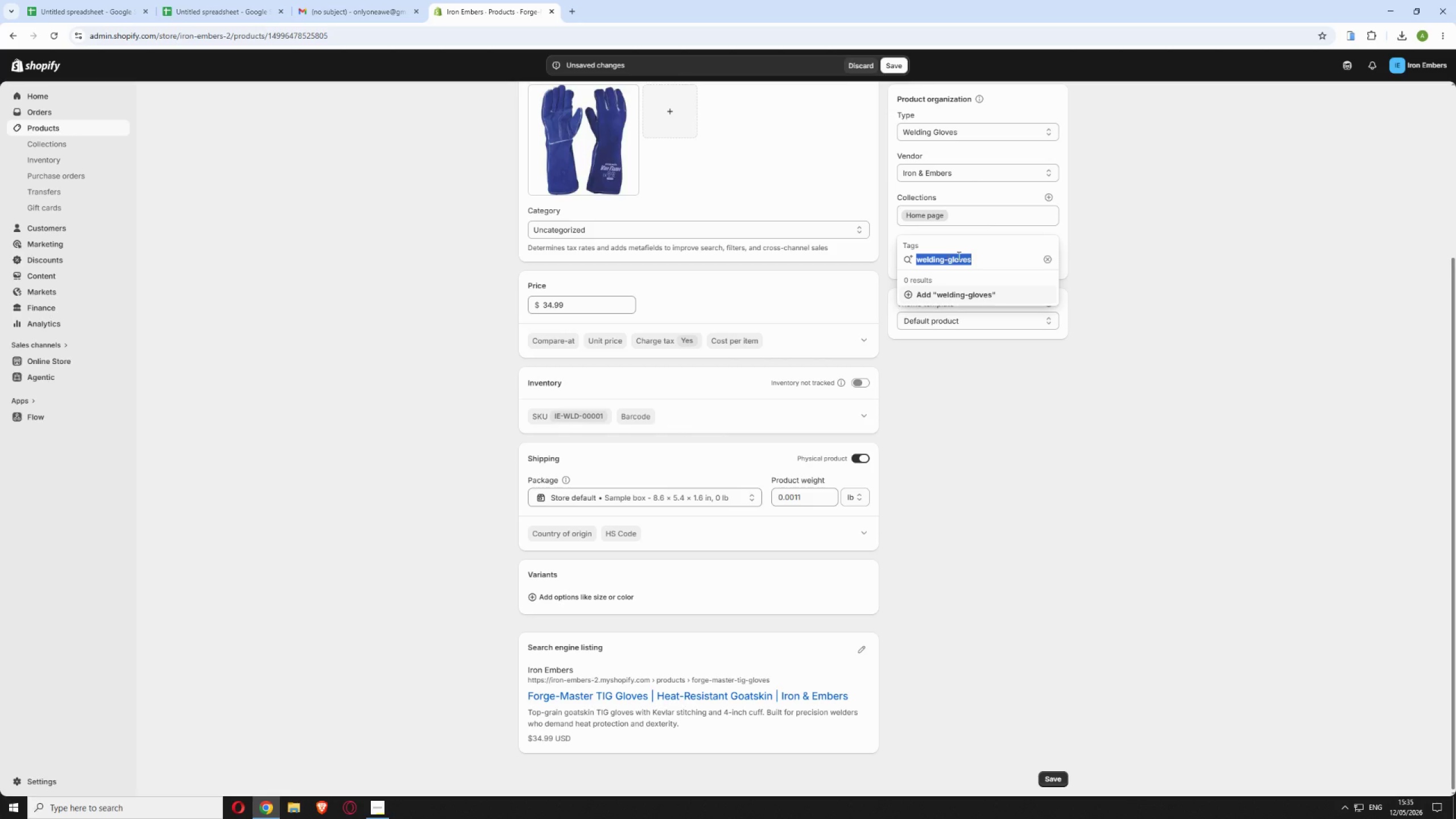 
left_click([973, 295])
 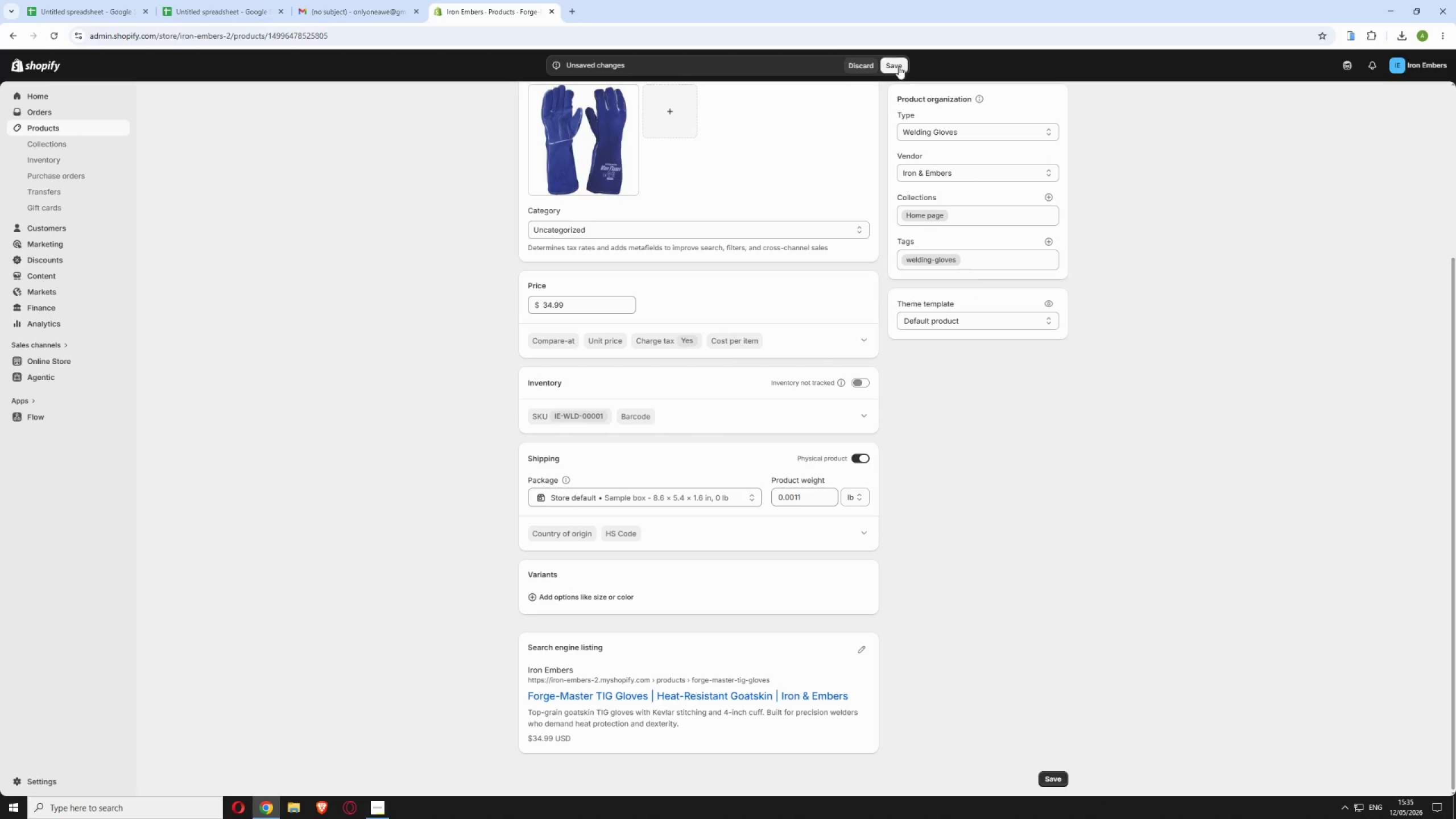 
left_click([892, 65])
 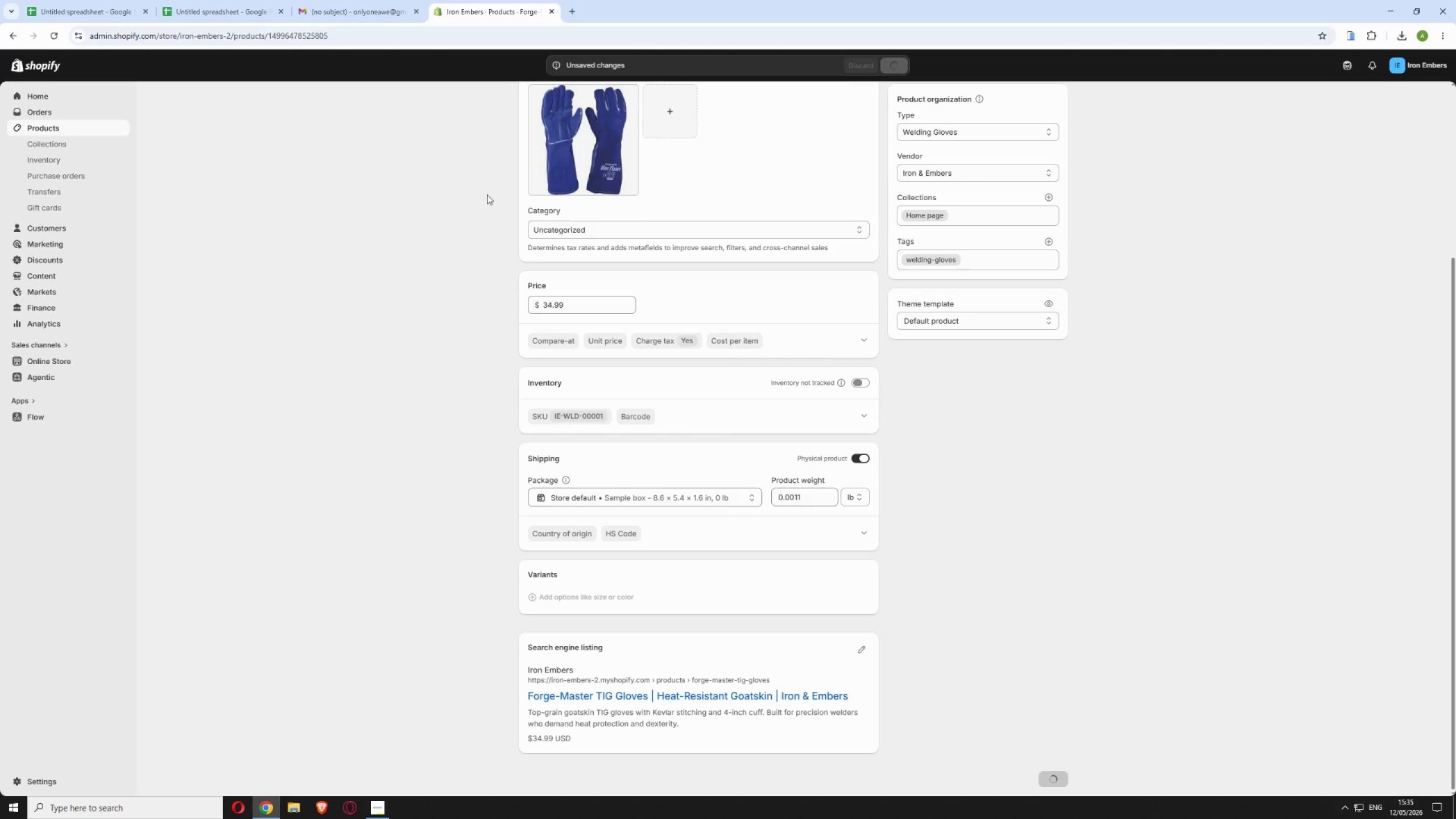 
scroll: coordinate [437, 289], scroll_direction: up, amount: 12.0
 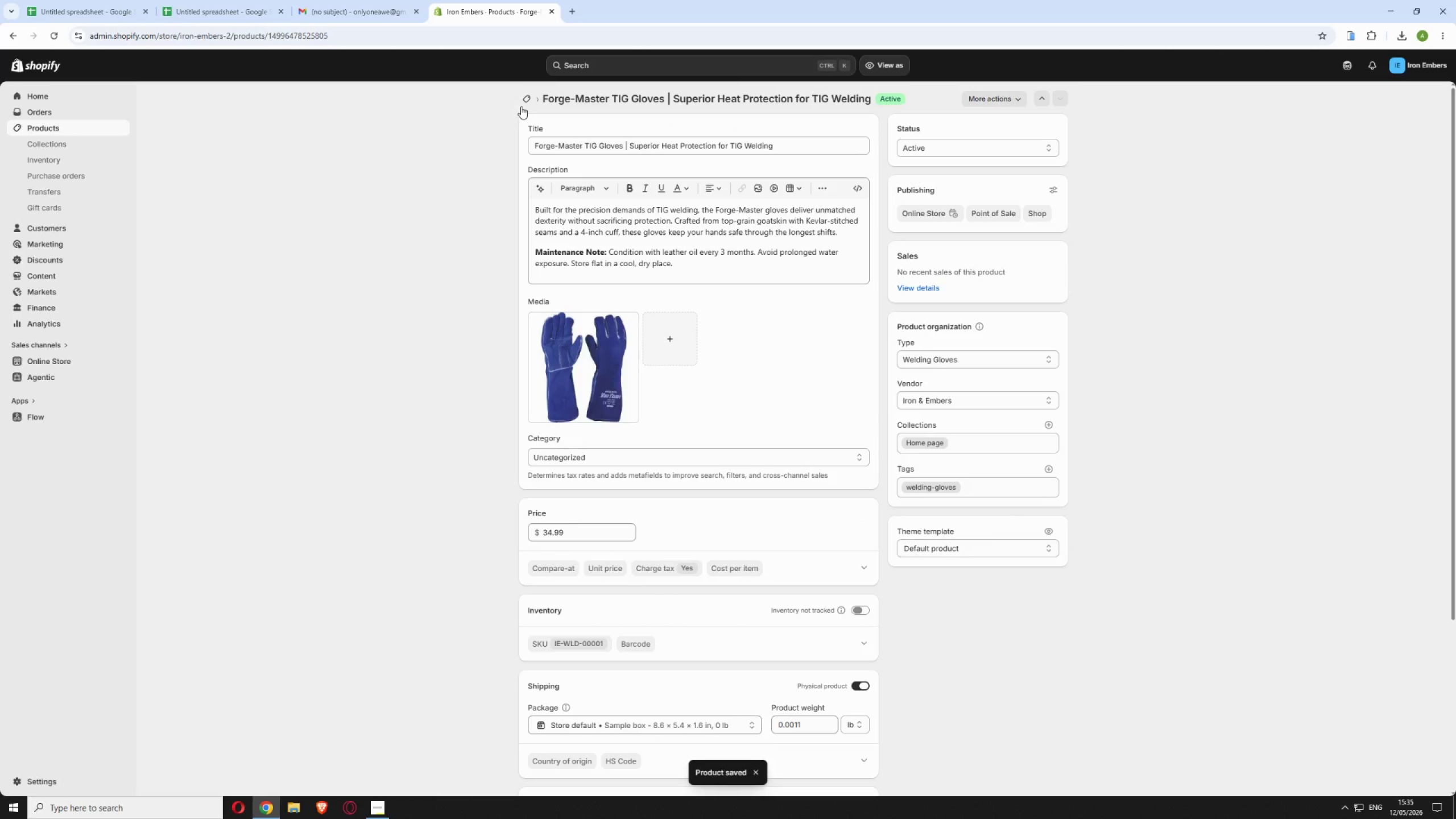 
left_click([523, 101])
 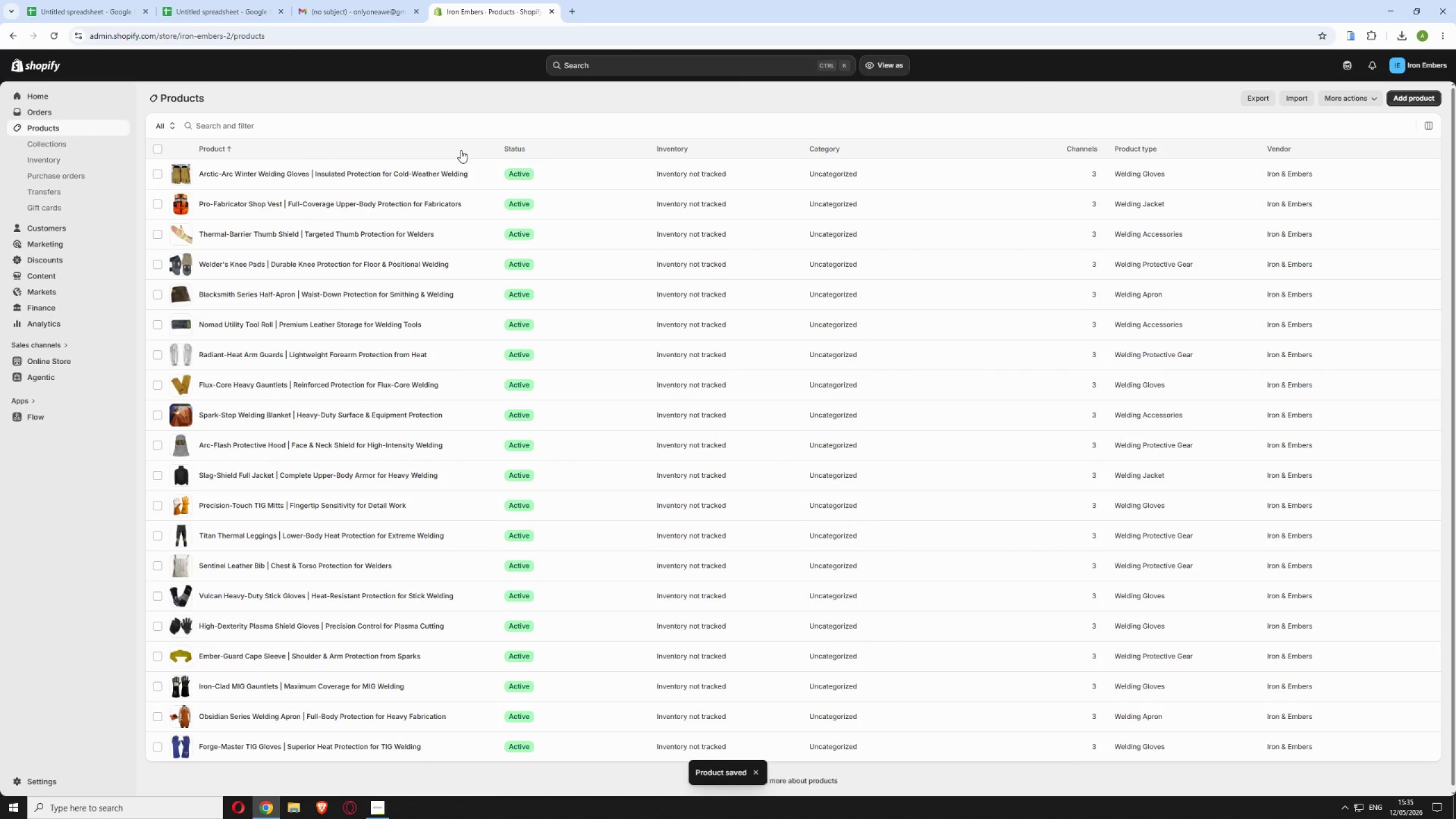 
left_click([479, 174])
 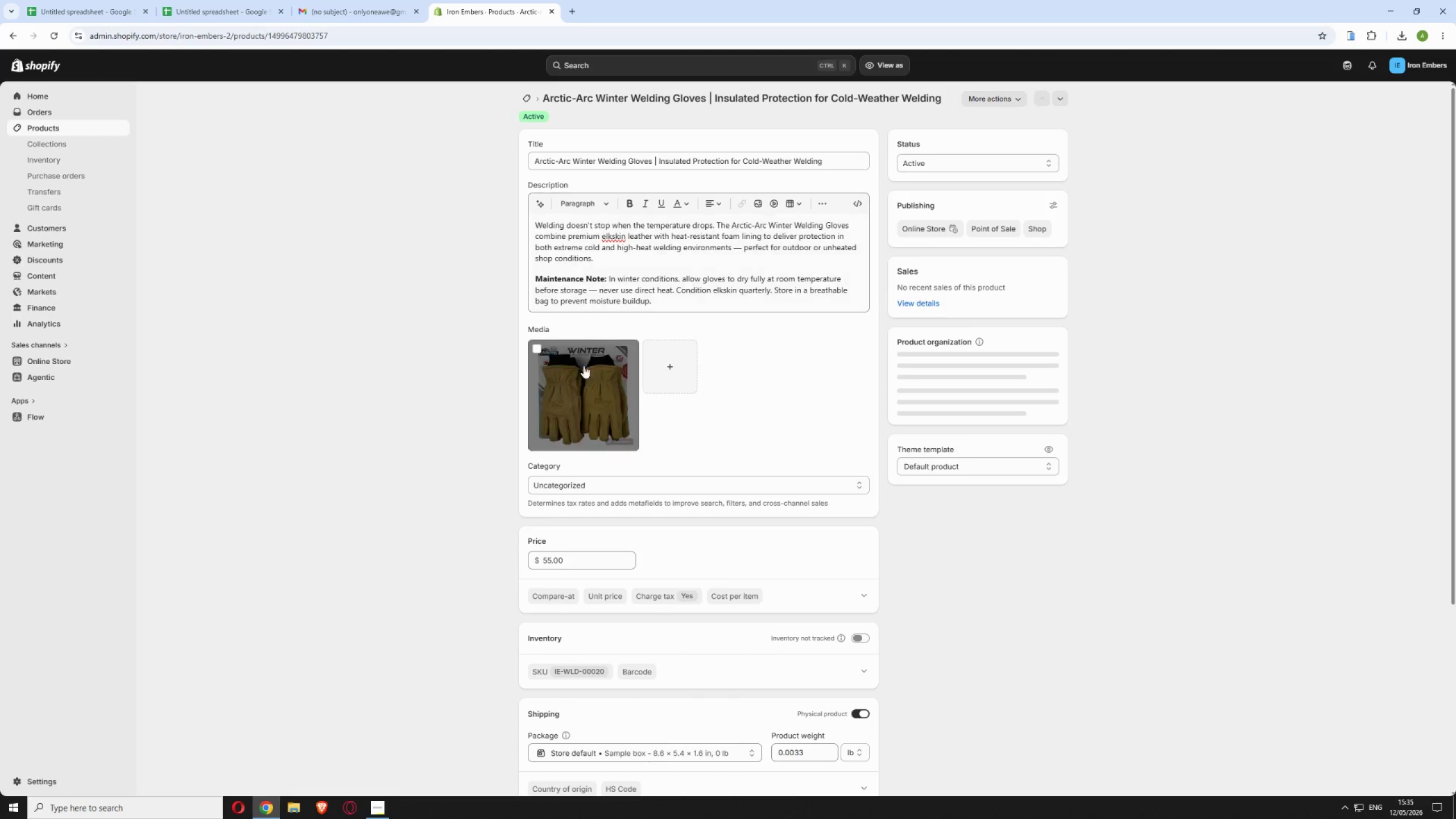 
wait(8.58)
 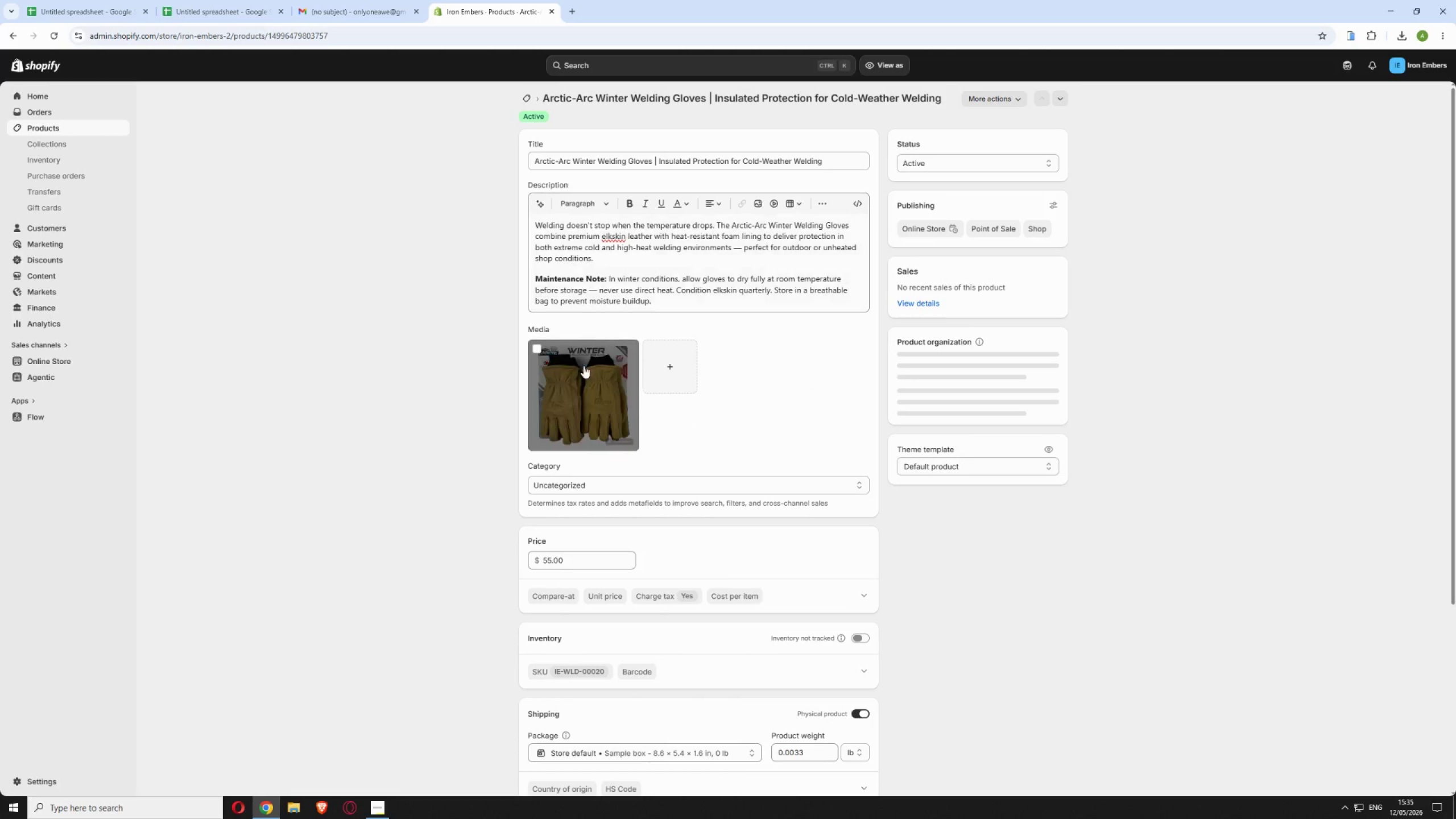 
left_click([926, 502])
 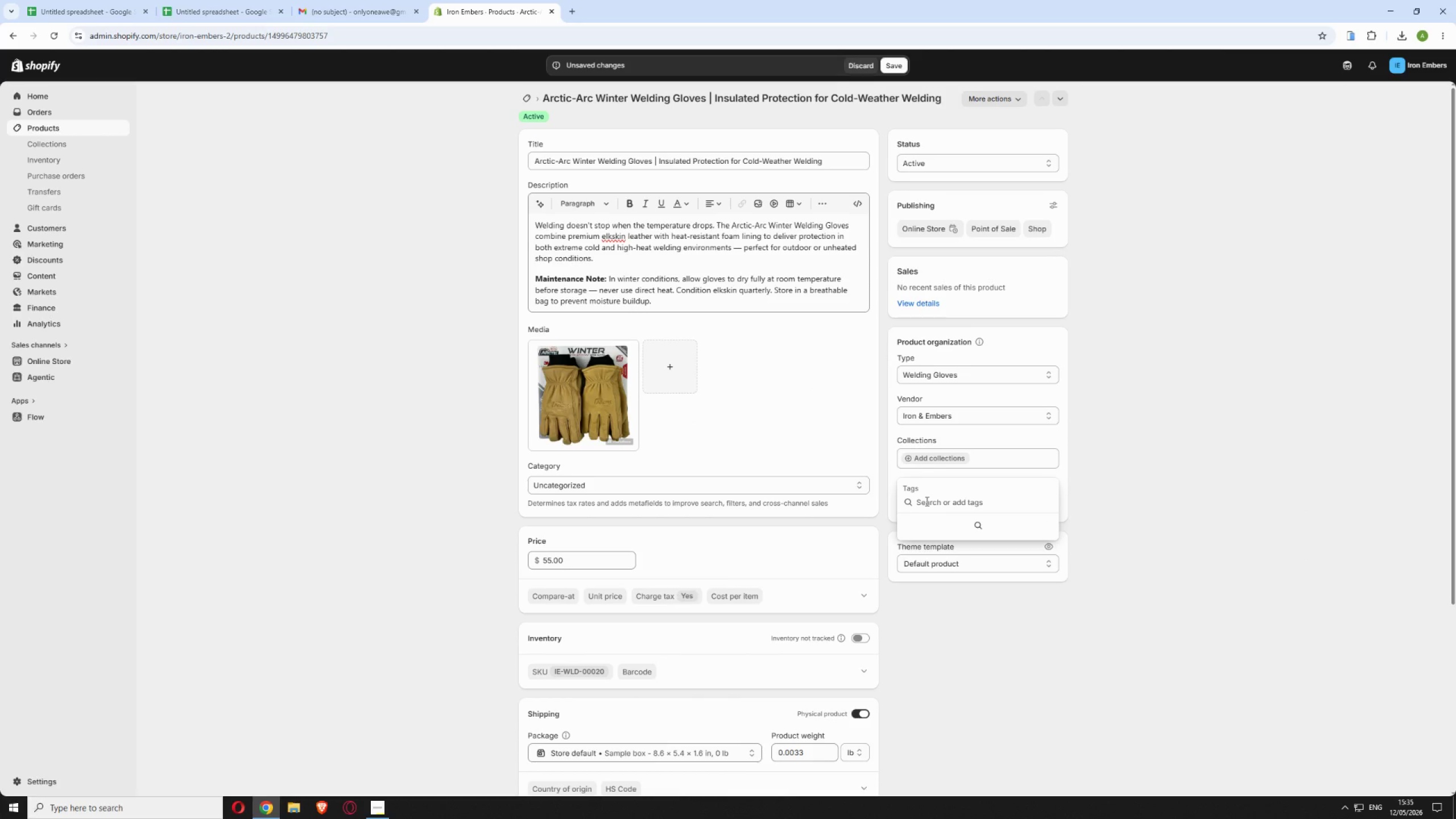 
key(Control+V)
 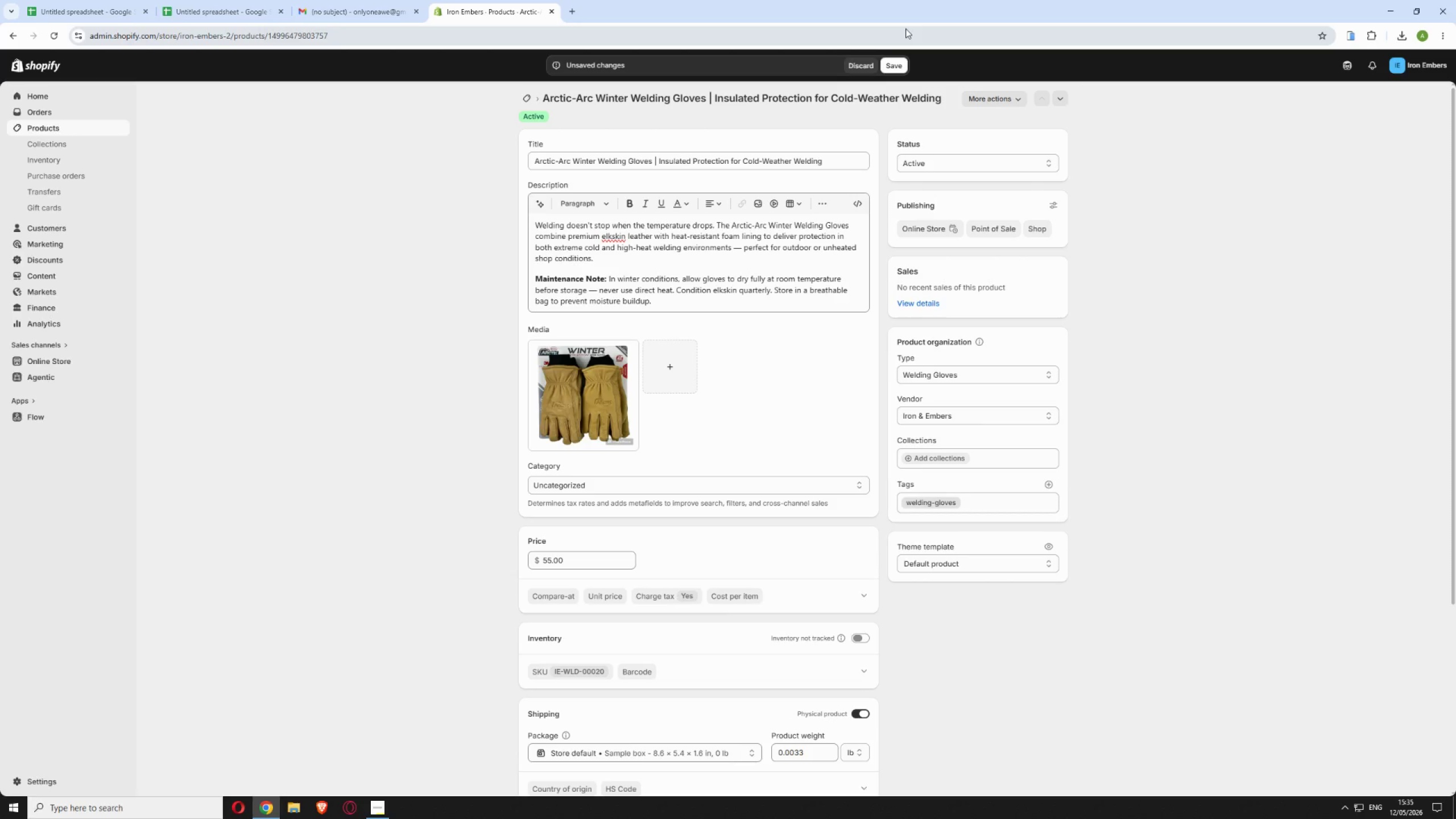 
left_click([893, 63])
 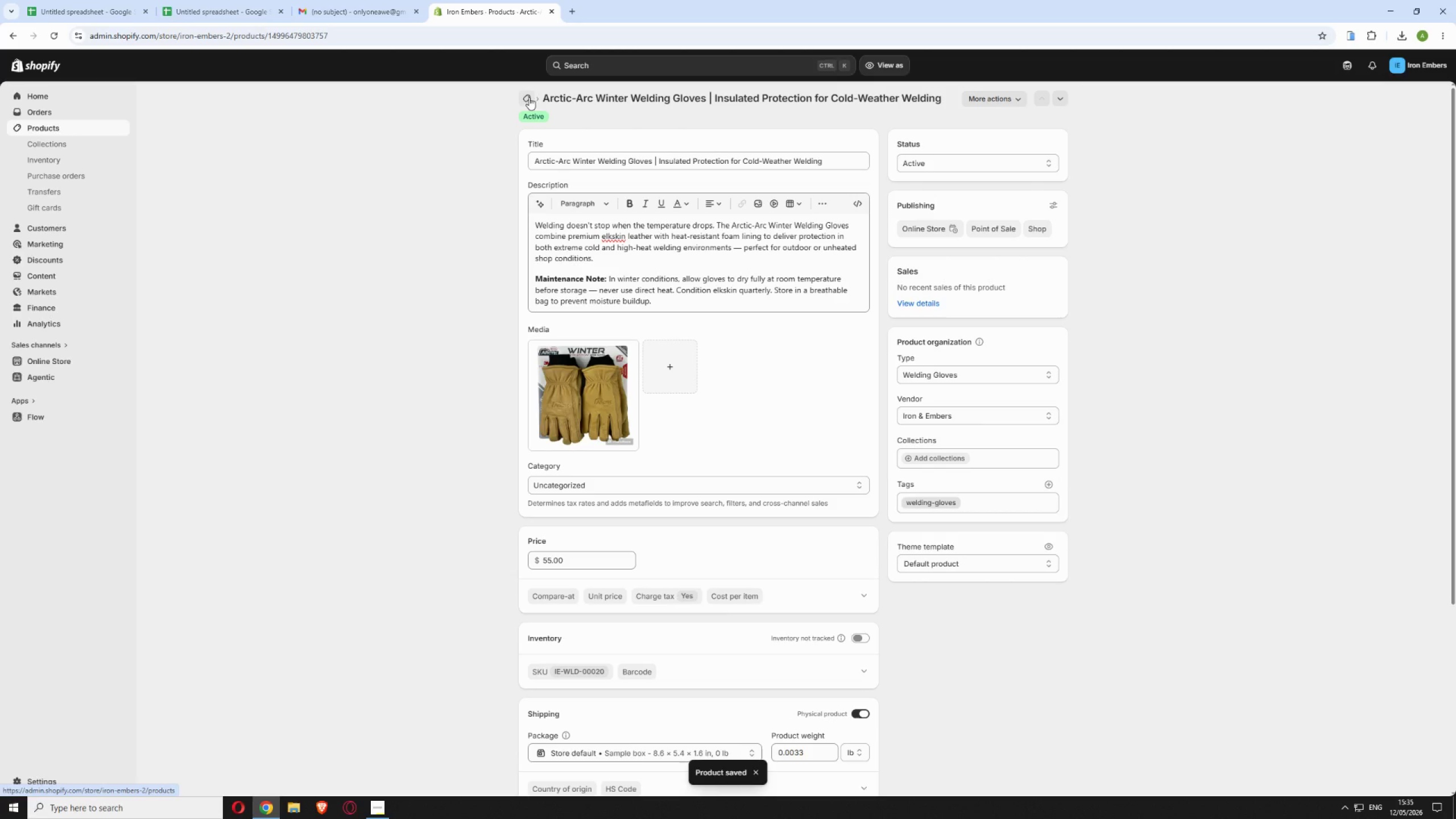 
wait(9.44)
 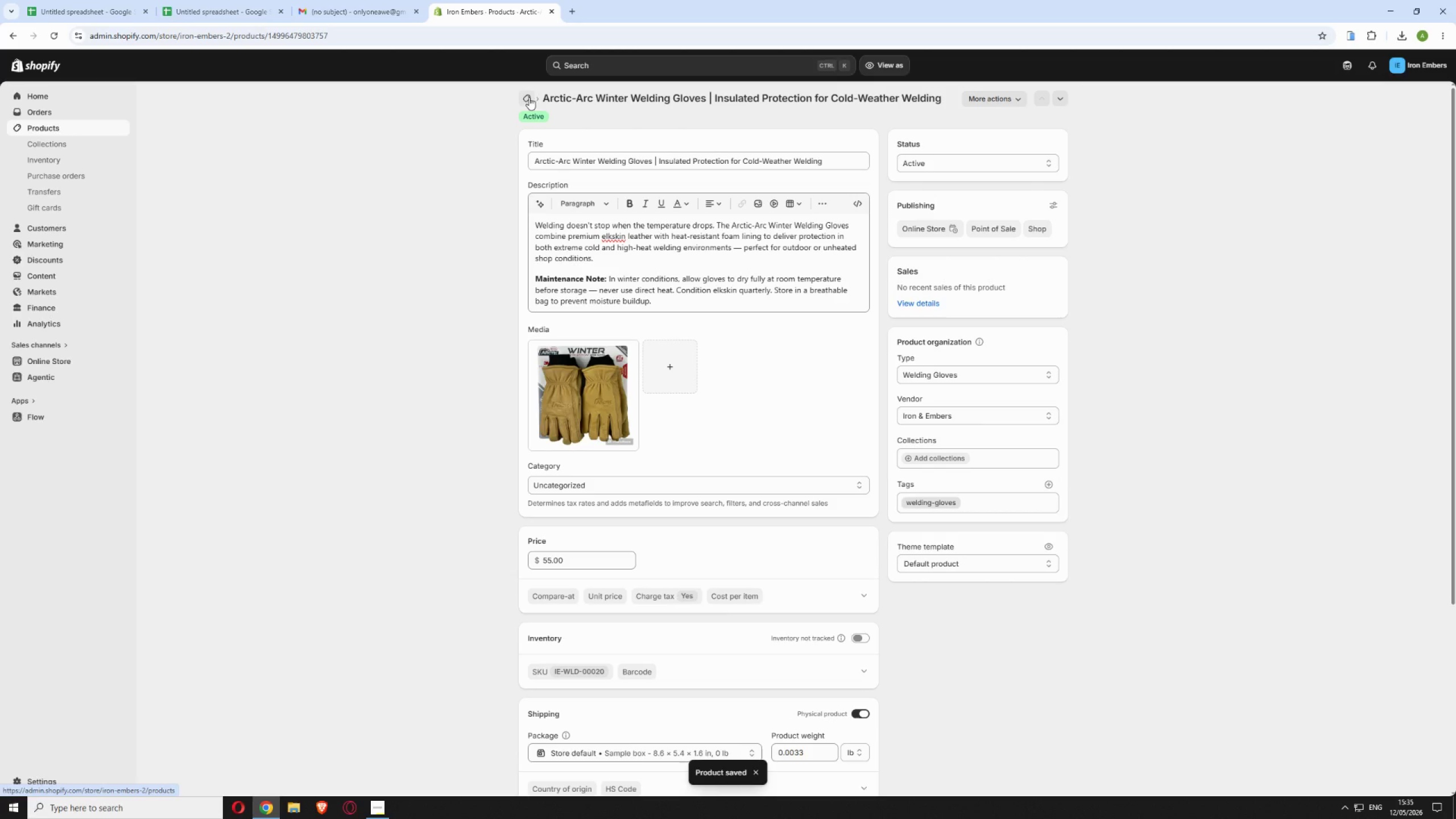 
left_click([224, 126])
 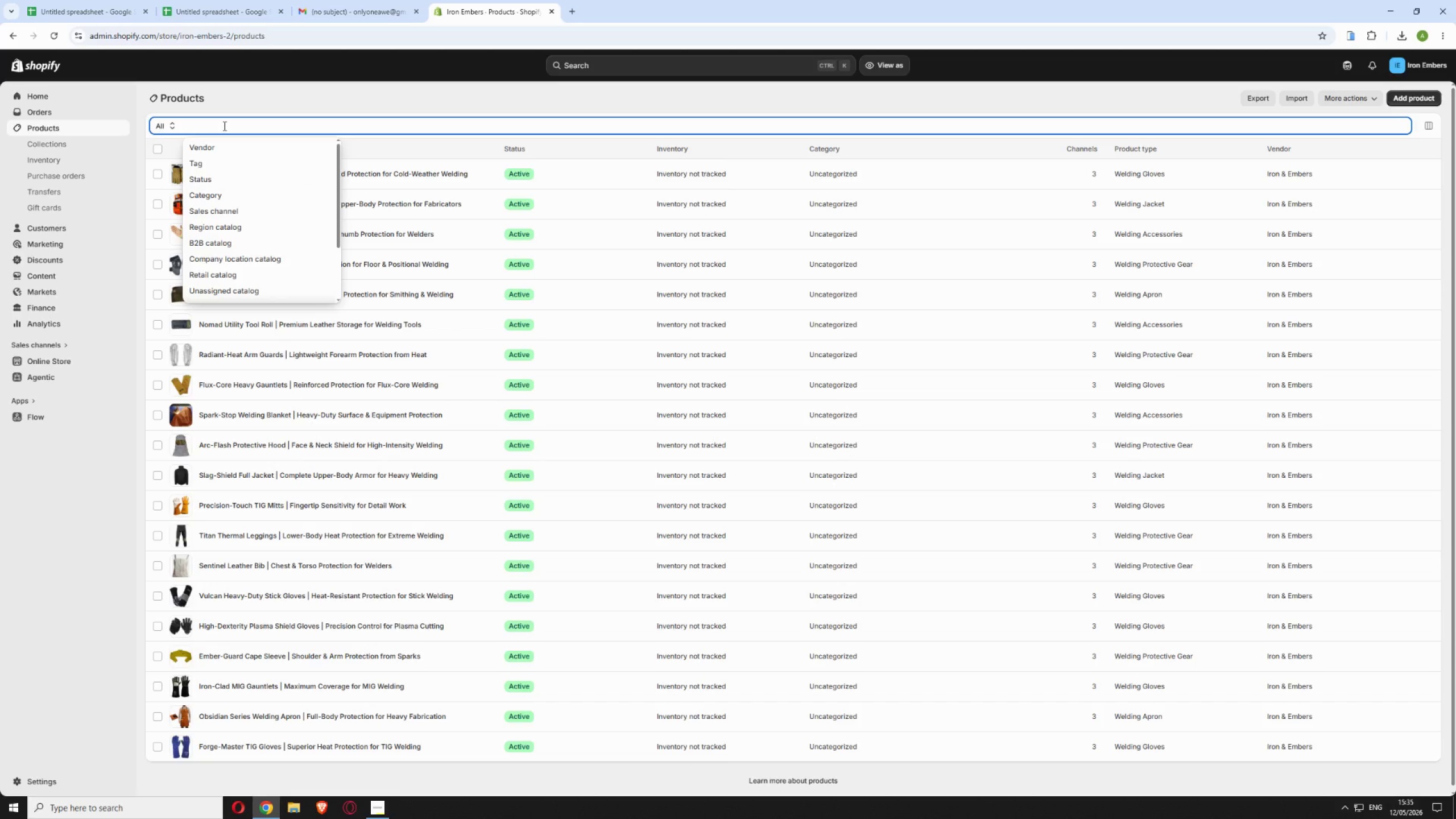 
type(gloves)
 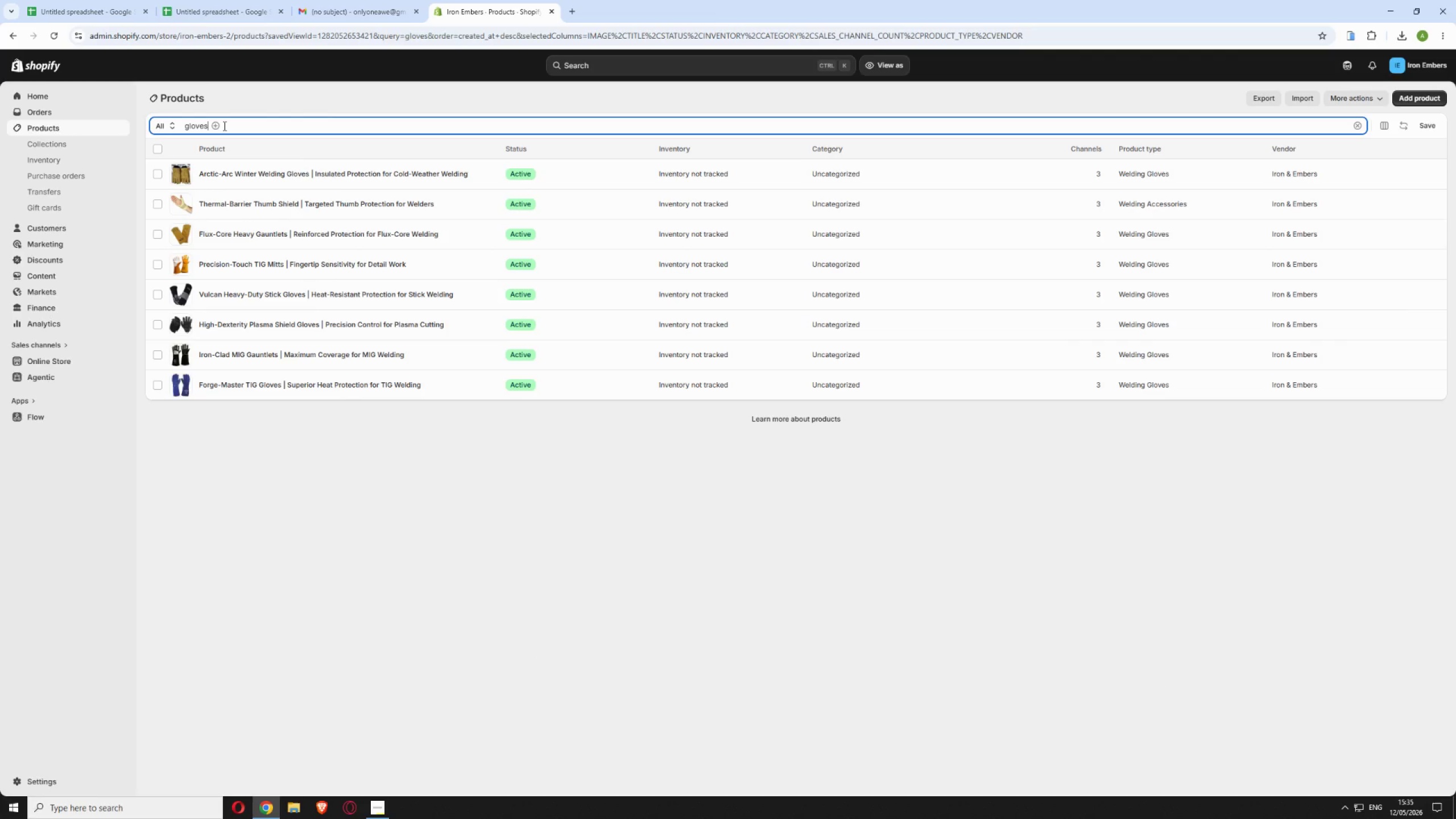 
wait(11.69)
 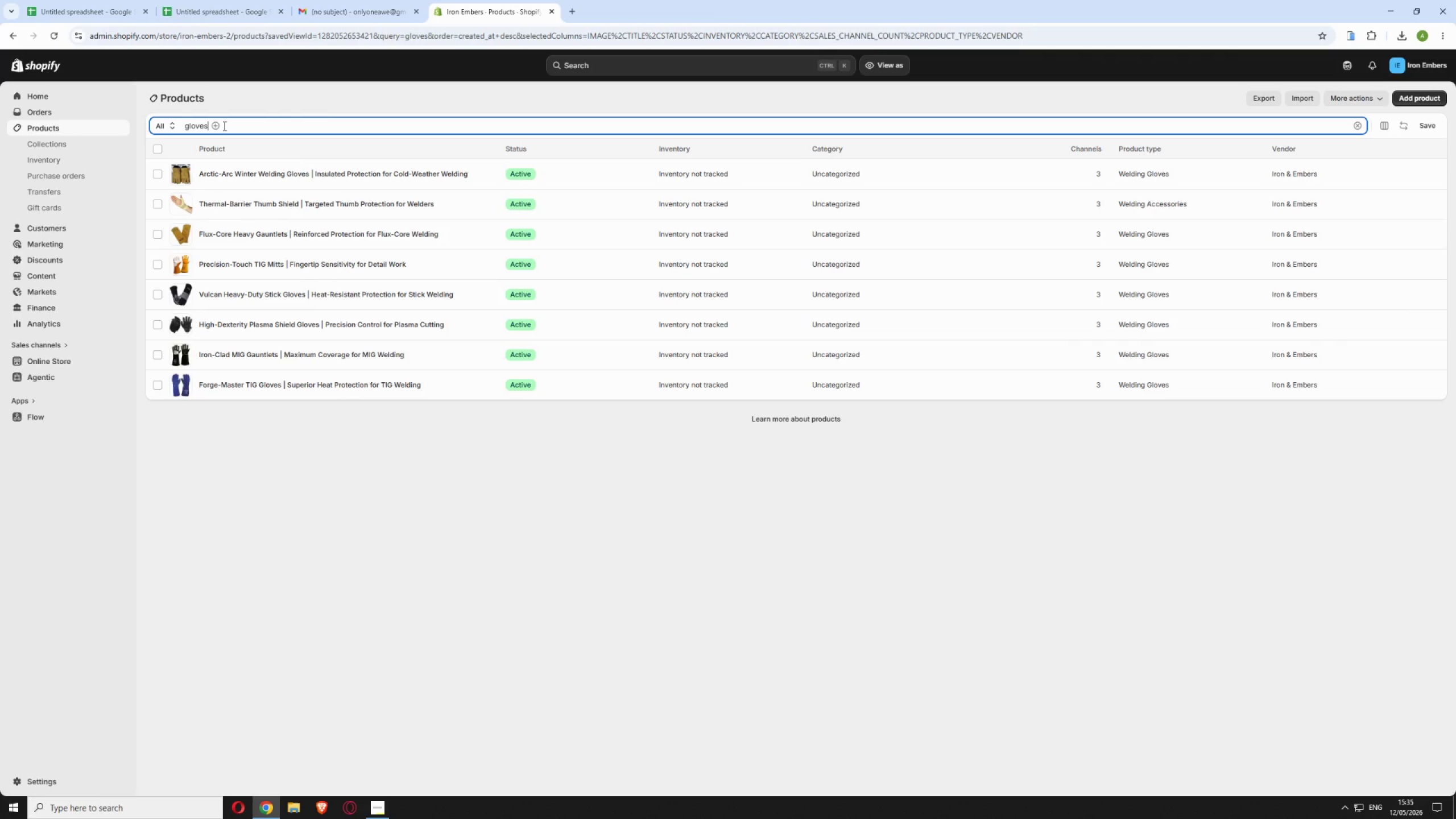 
left_click([464, 203])
 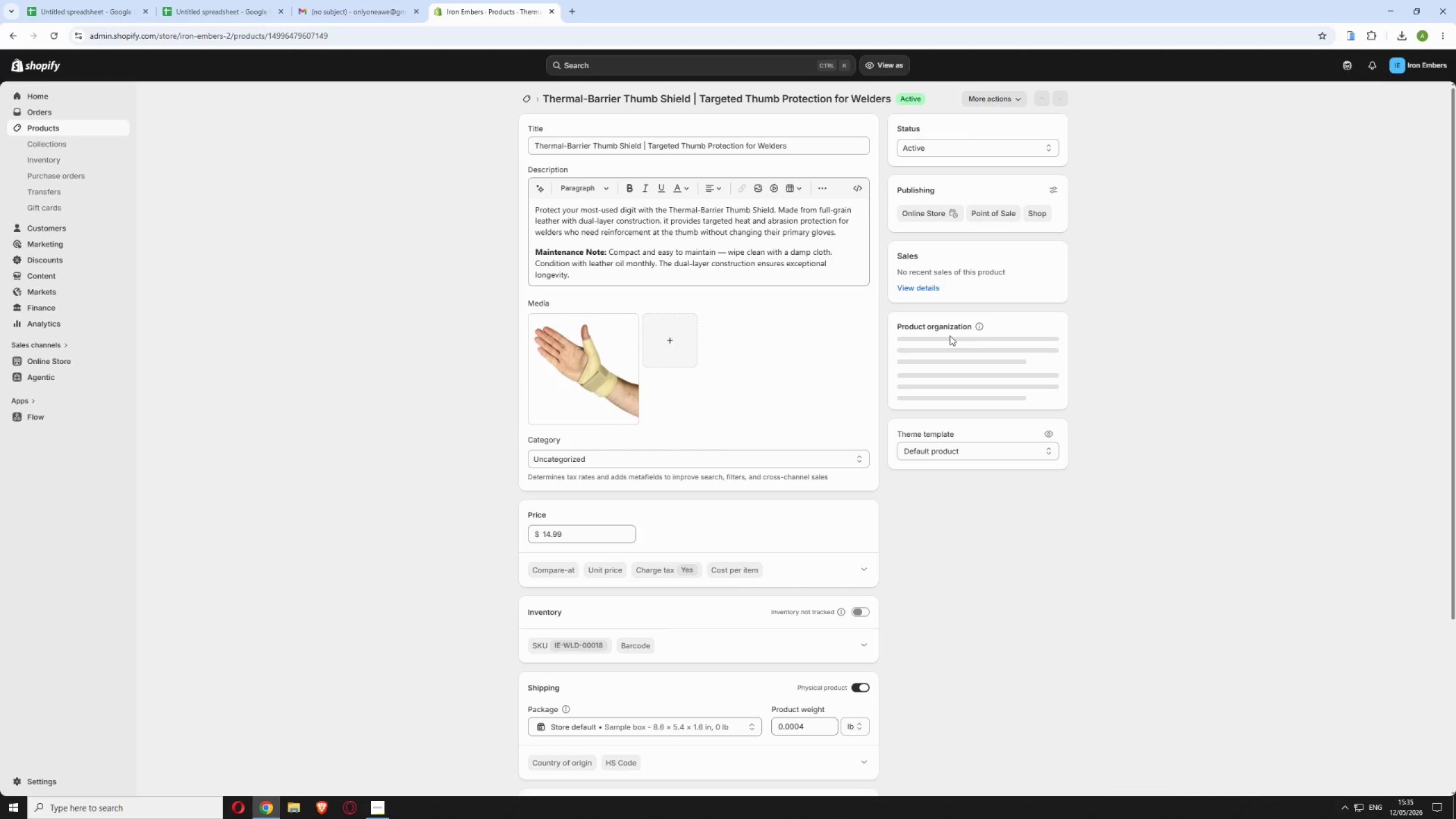 
wait(5.14)
 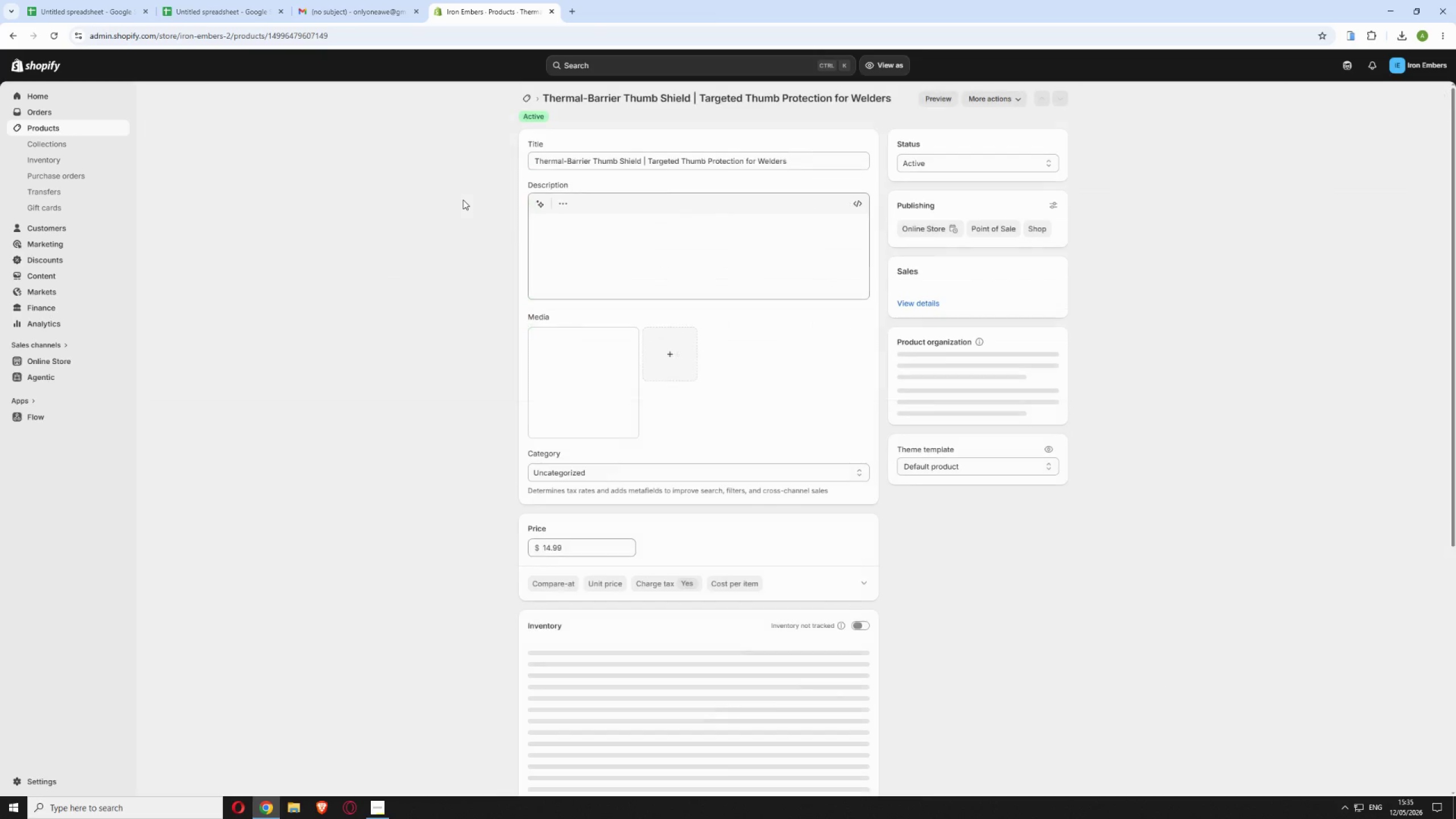 
mouse_move([992, 406])
 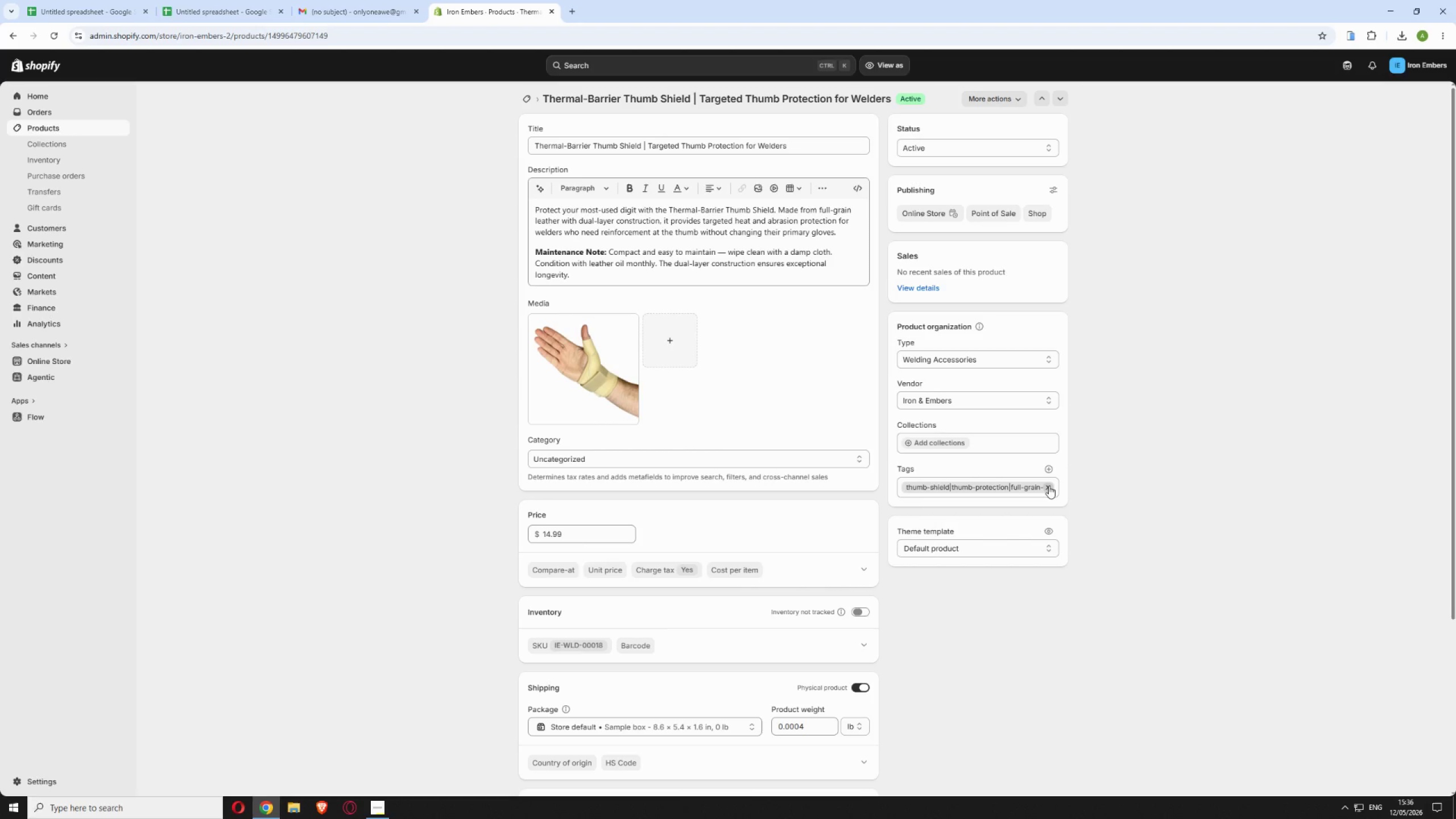 
left_click([1049, 486])
 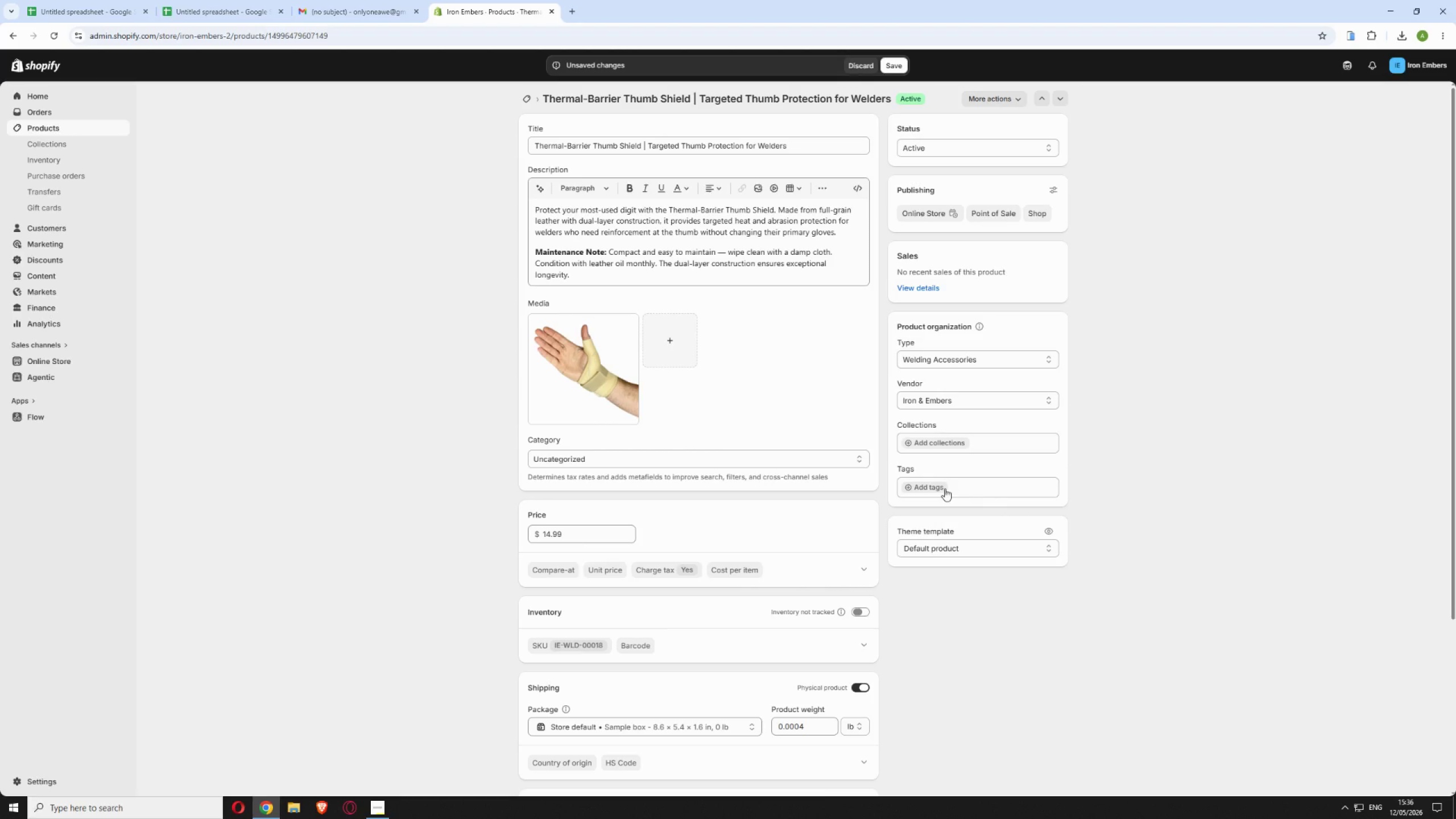 
left_click([944, 489])
 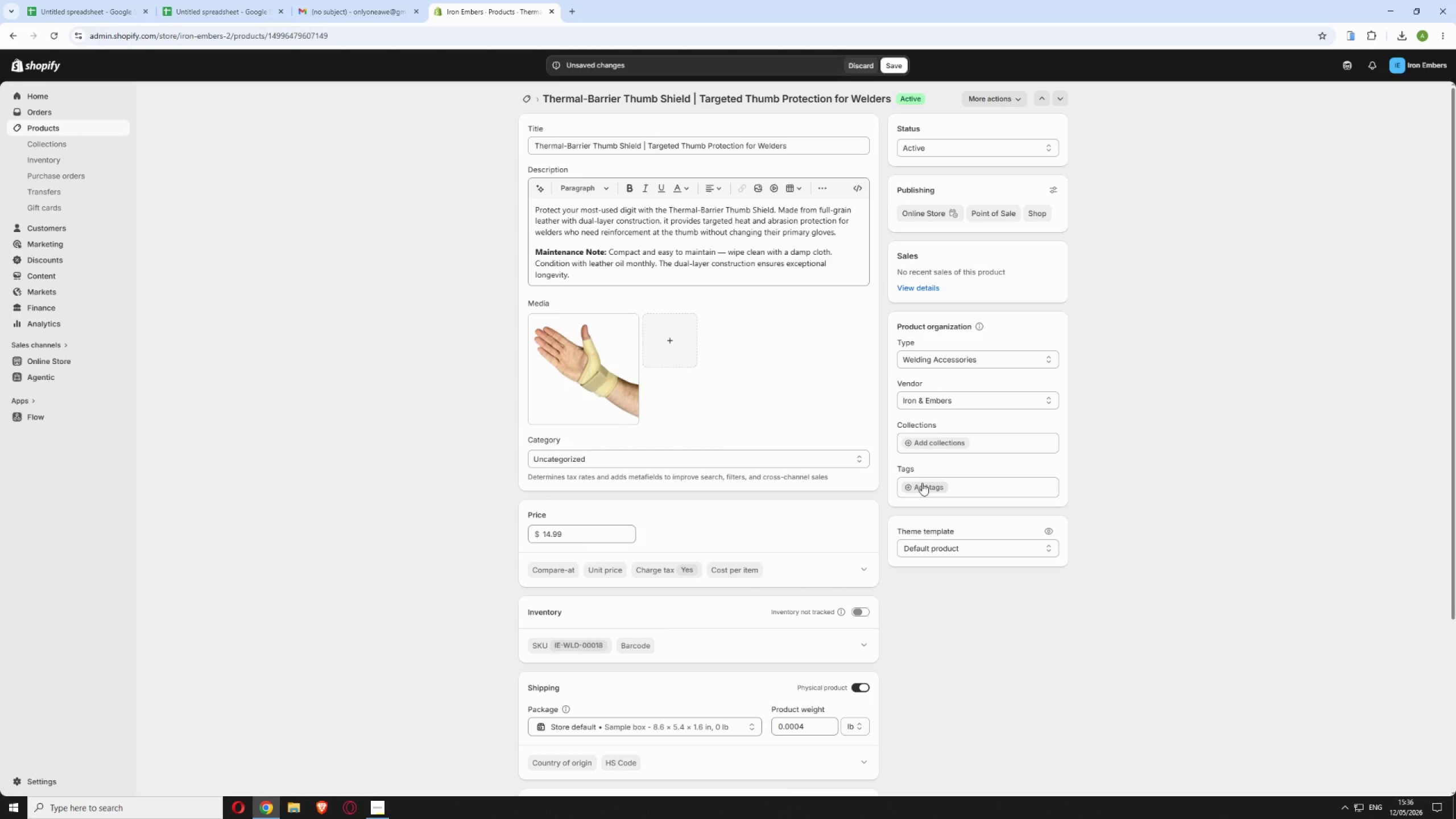 
left_click([922, 483])
 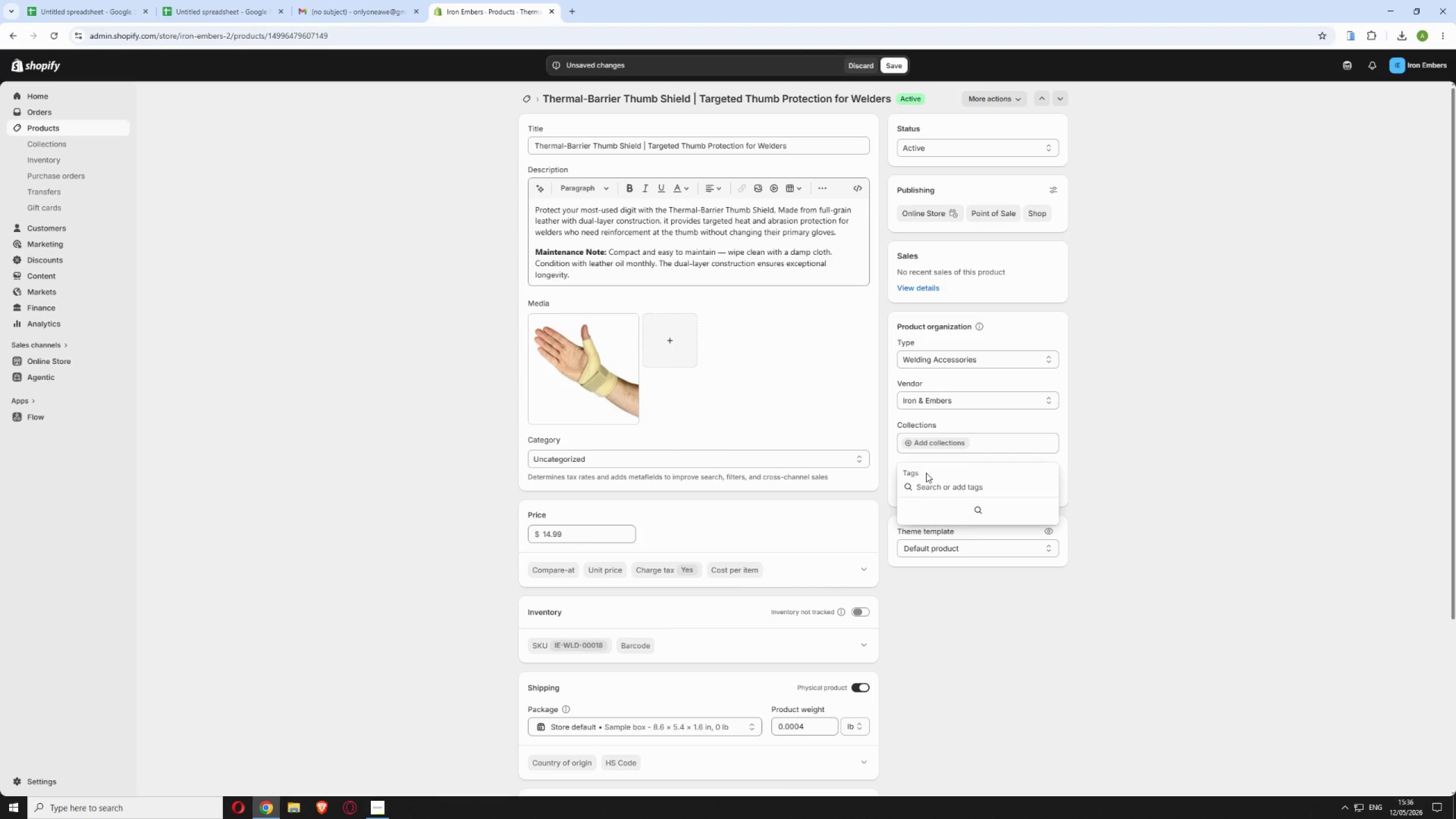 
left_click([926, 480])
 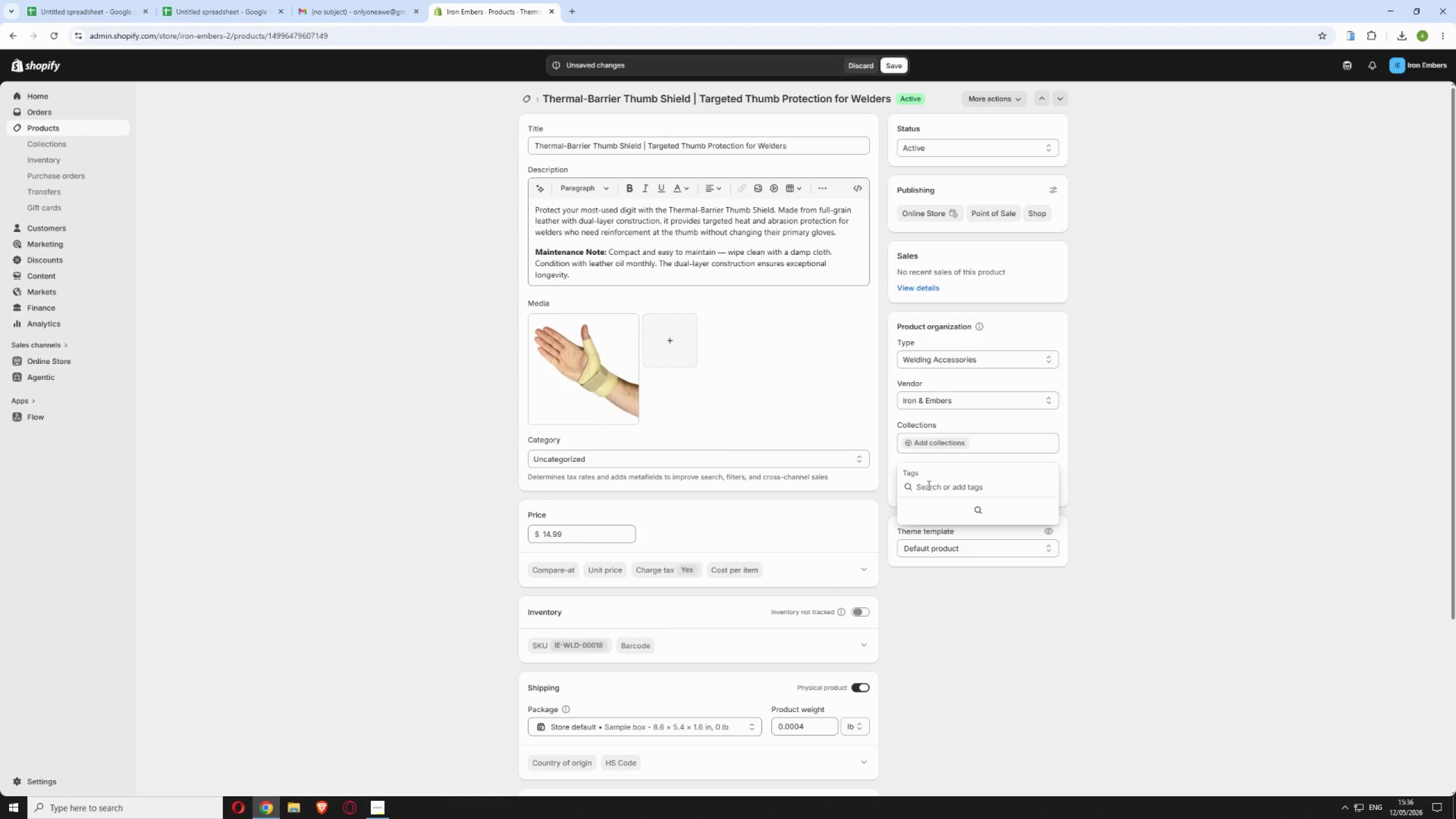 
left_click([928, 486])
 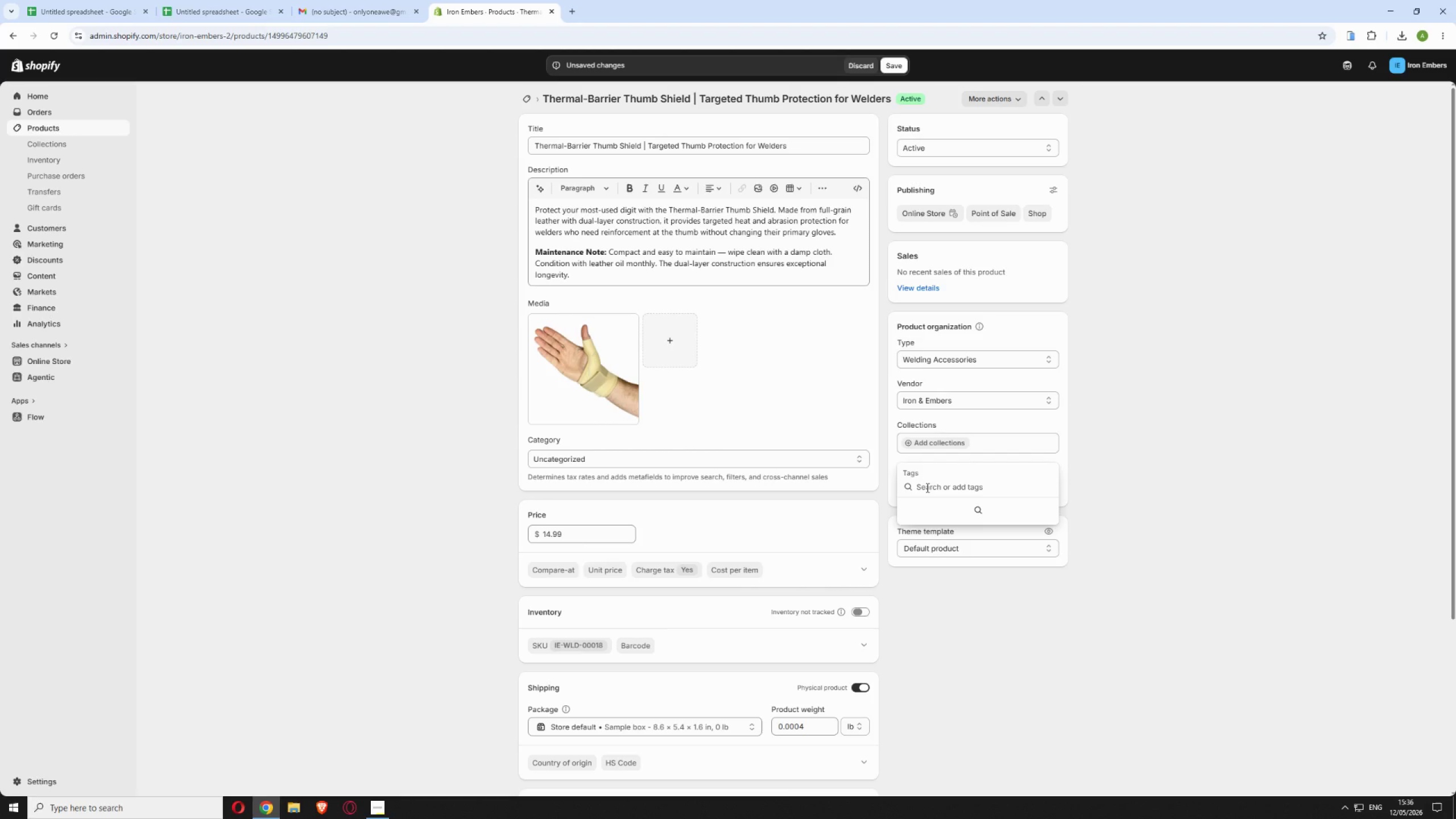 
key(Control+V)
 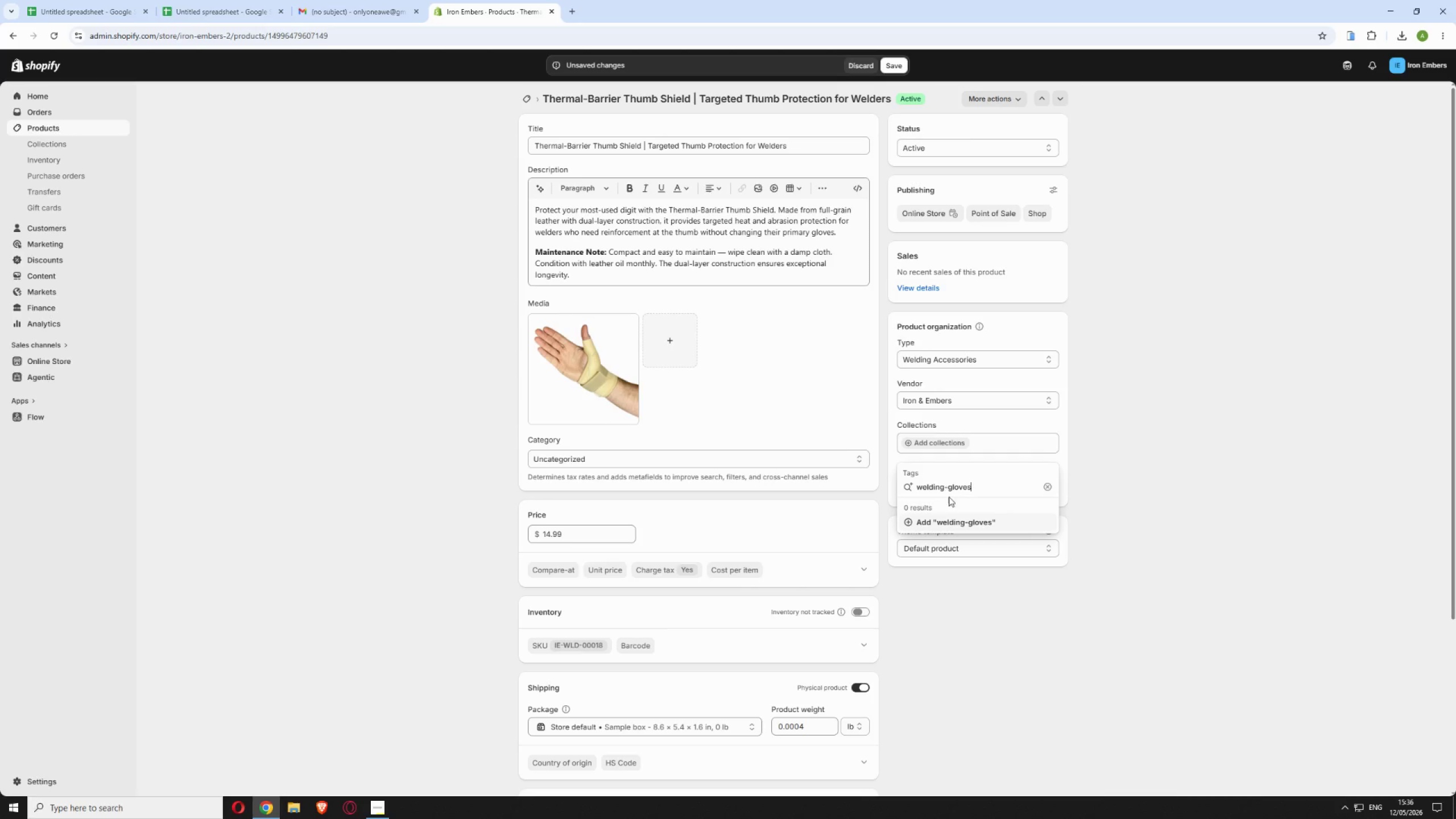 
left_click([959, 516])
 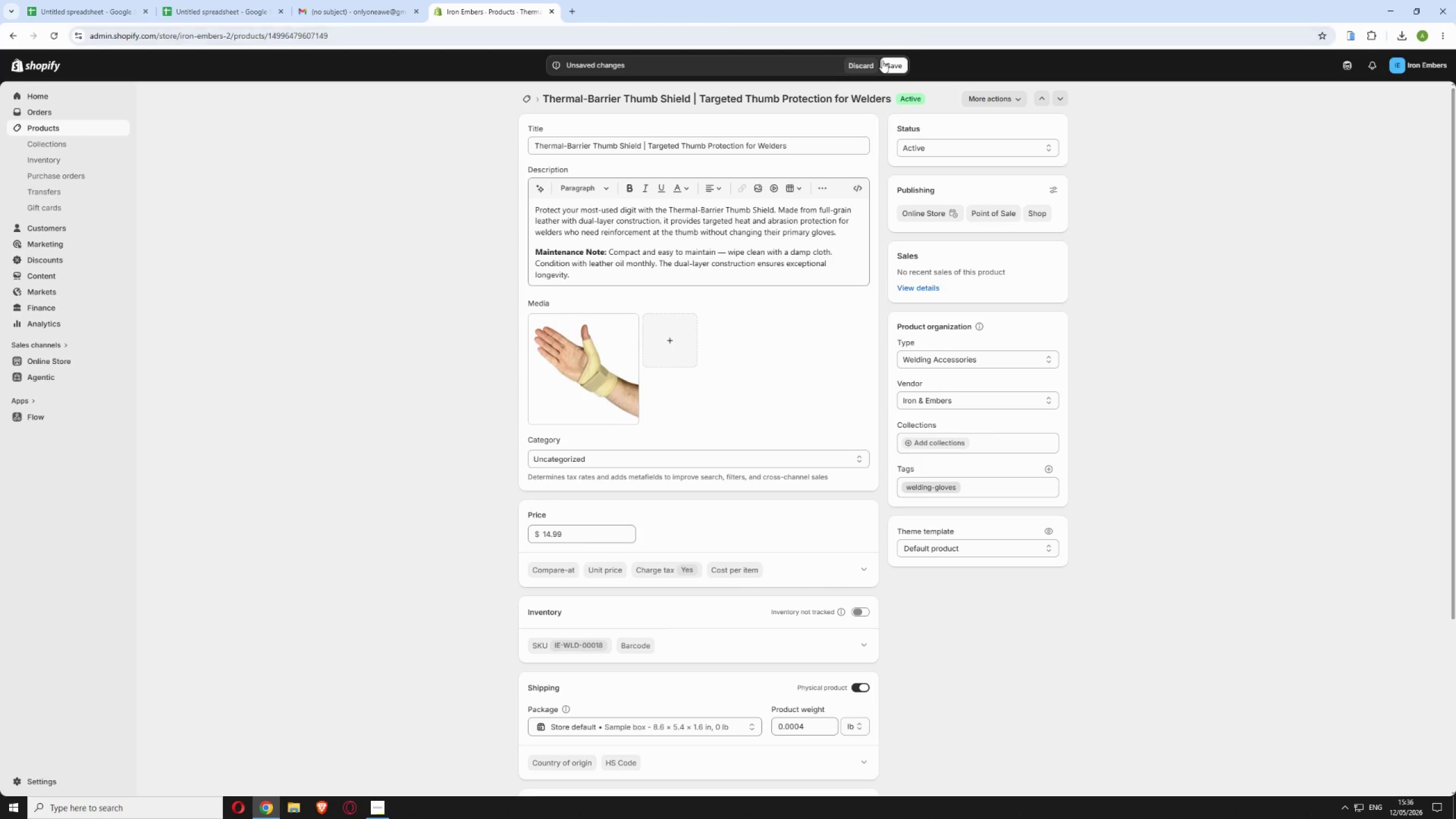 
left_click([897, 63])
 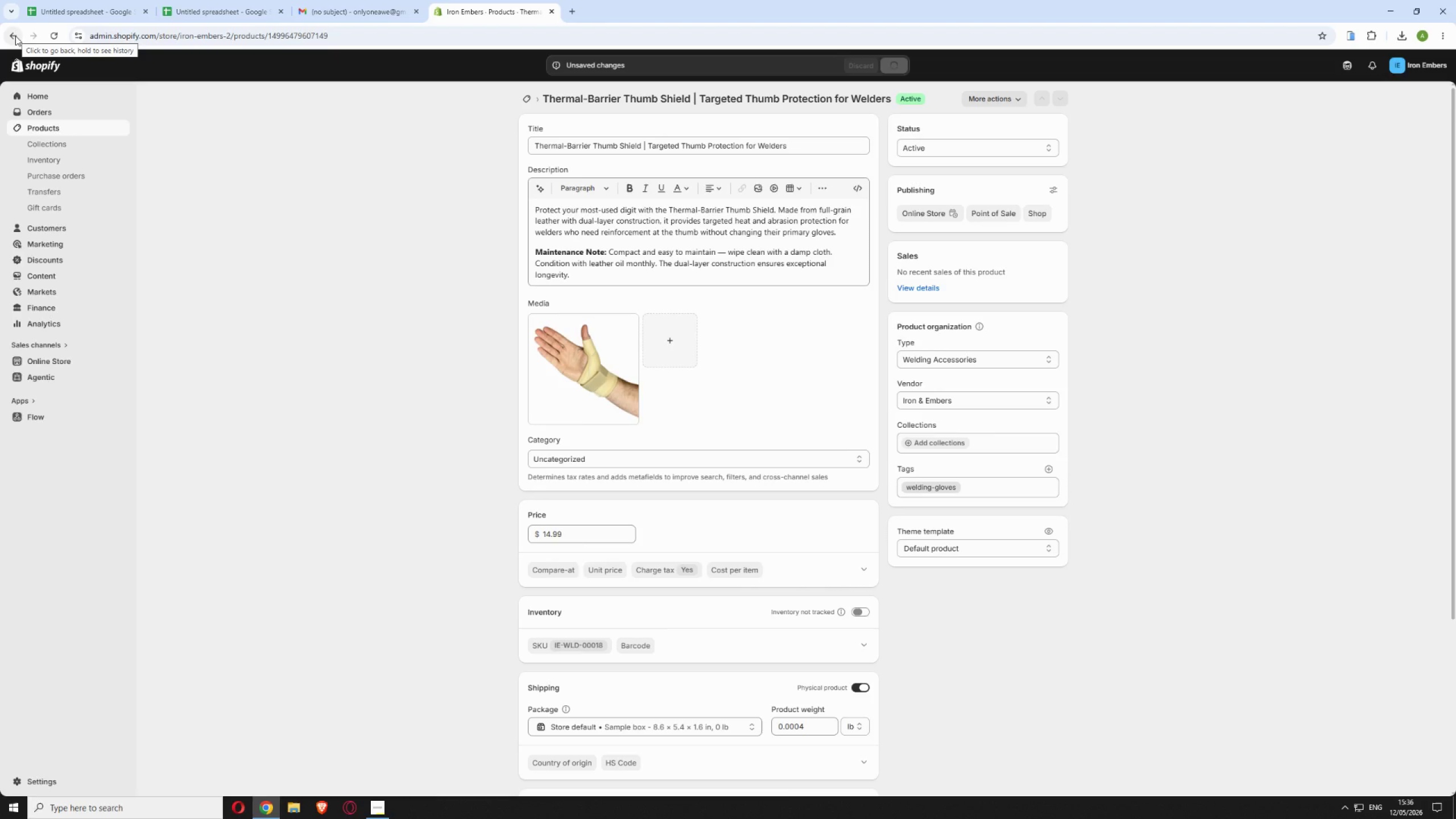 
wait(5.92)
 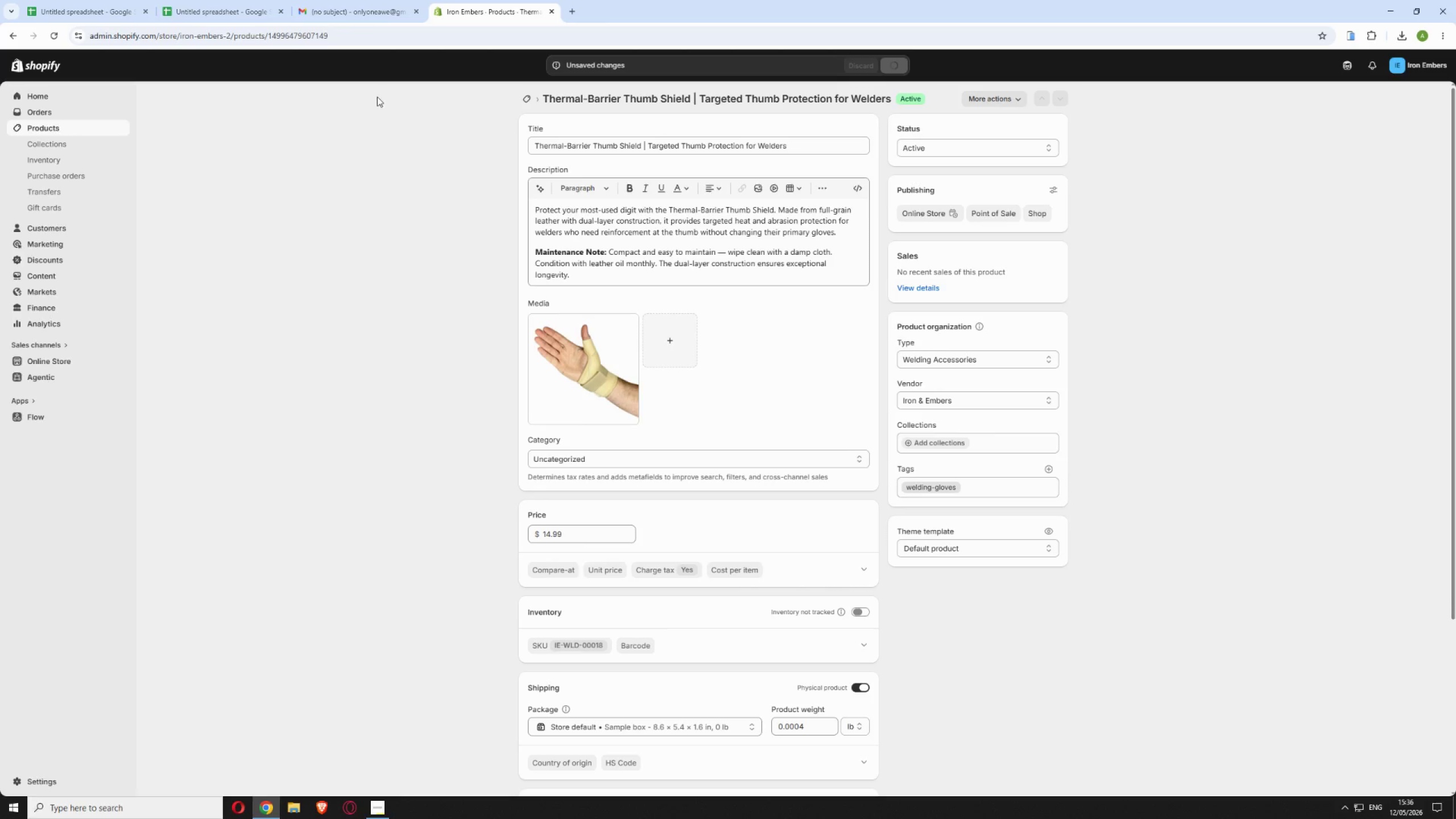 
left_click([15, 36])
 